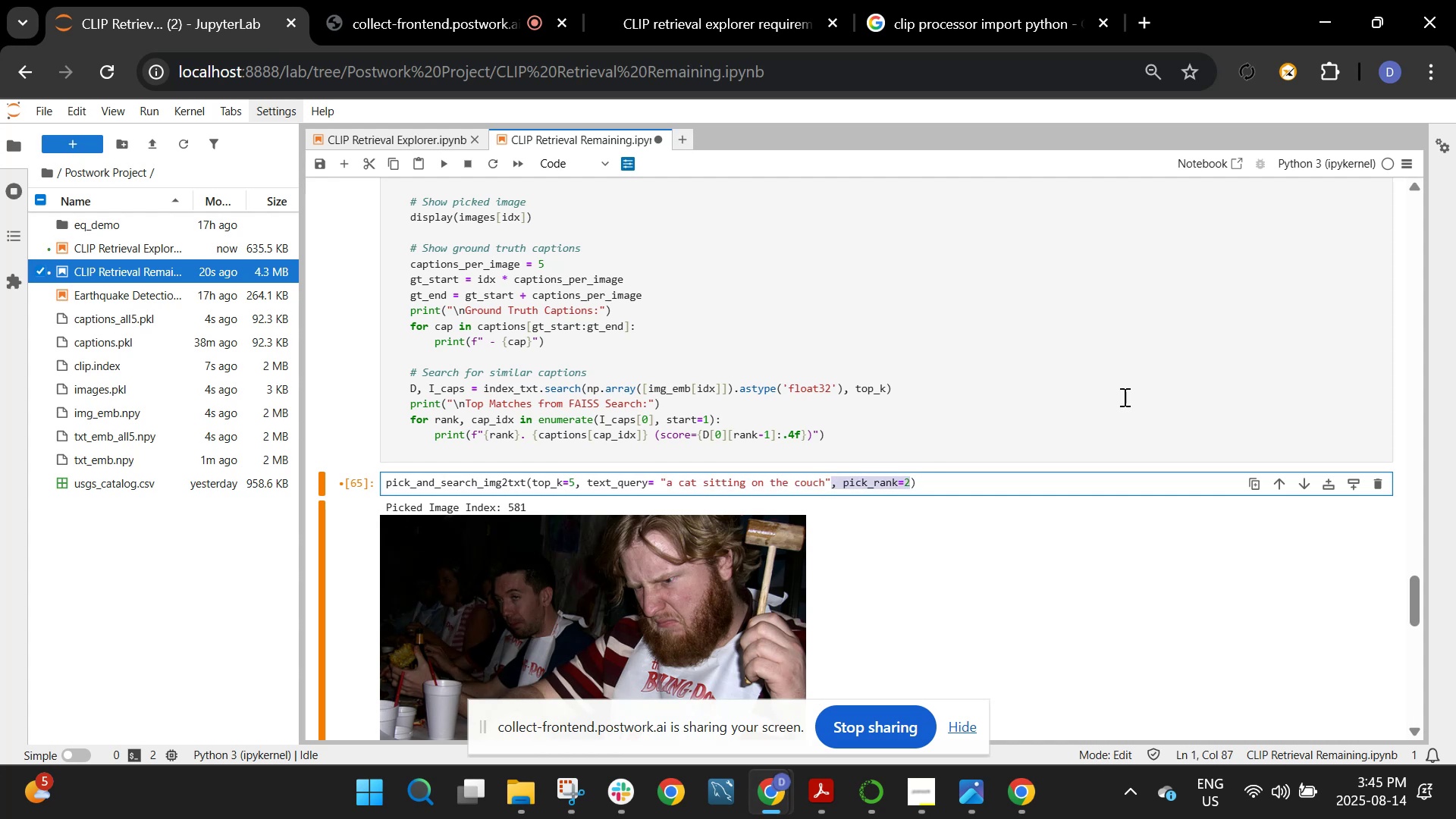 
key(Backspace)
 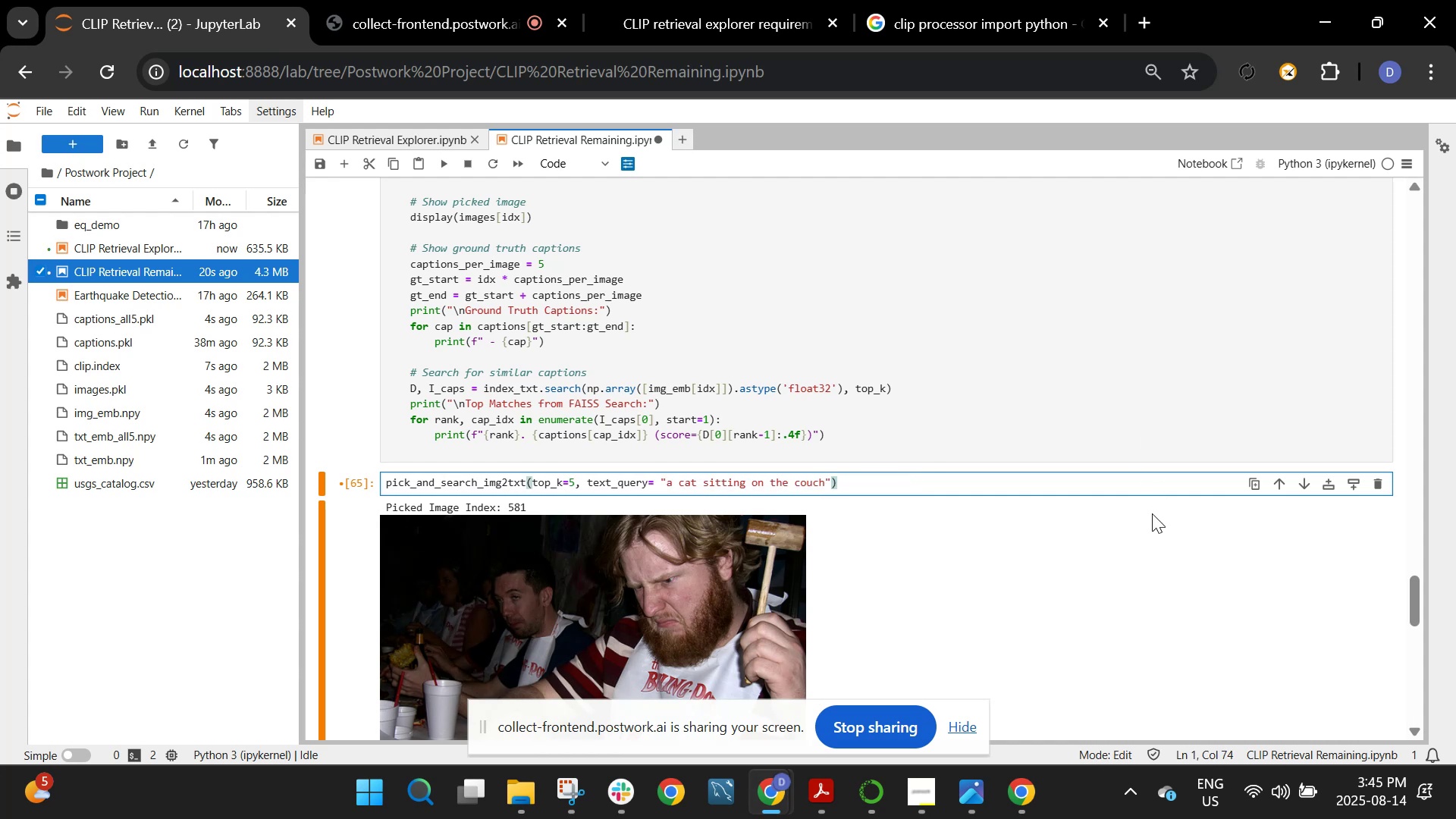 
key(Shift+ShiftRight)
 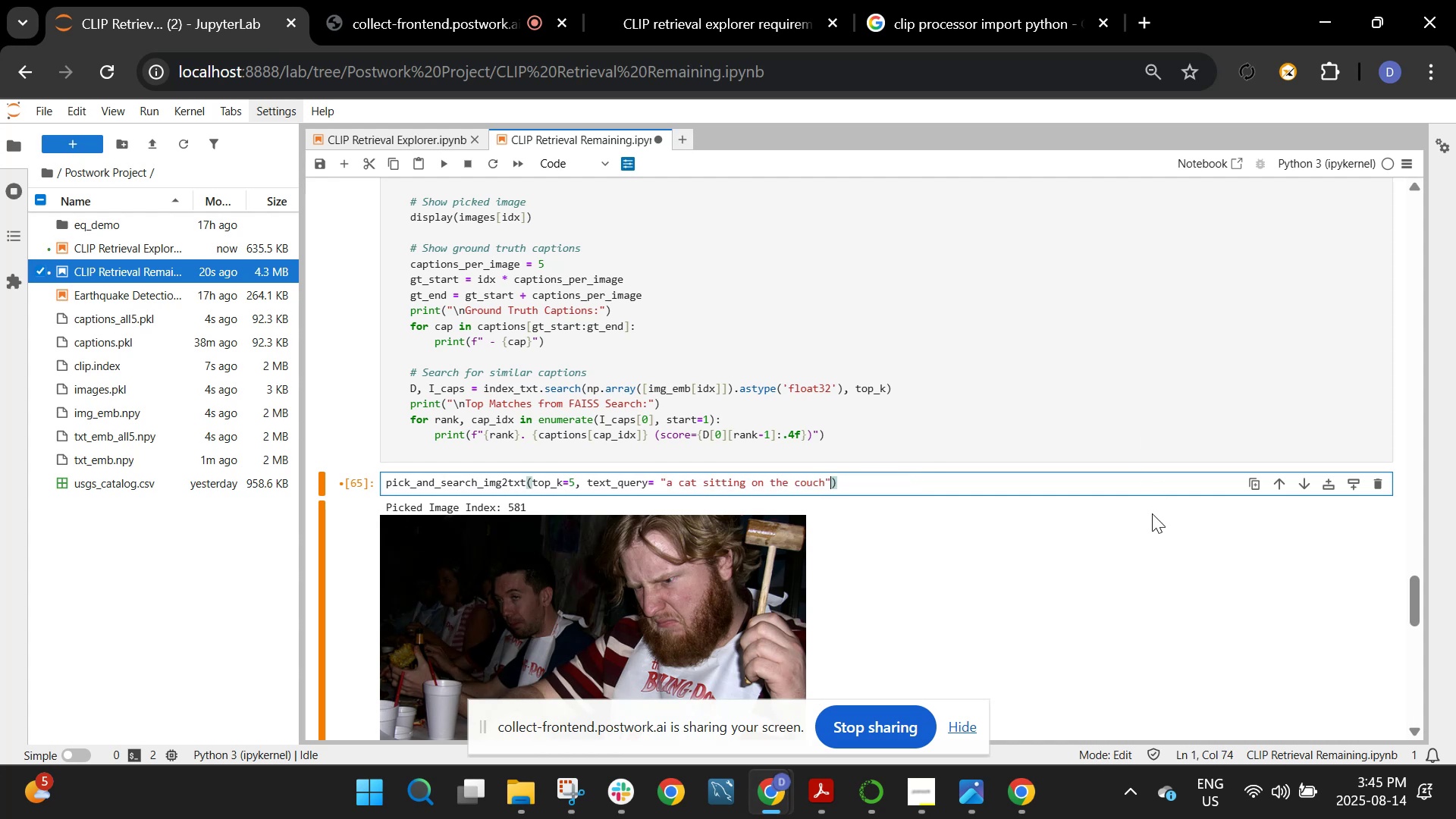 
key(Shift+Enter)
 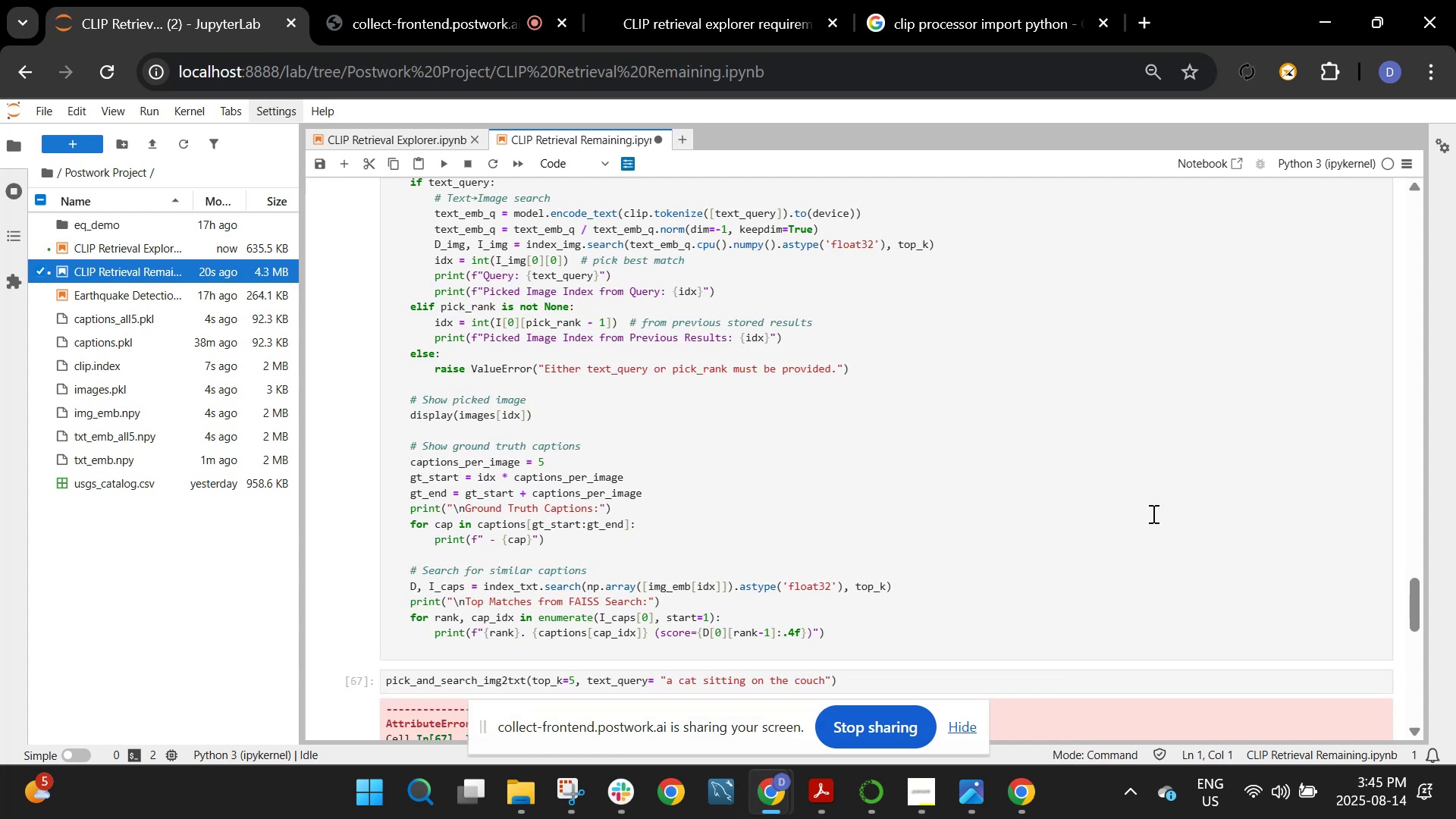 
scroll: coordinate [1152, 513], scroll_direction: down, amount: 2.0
 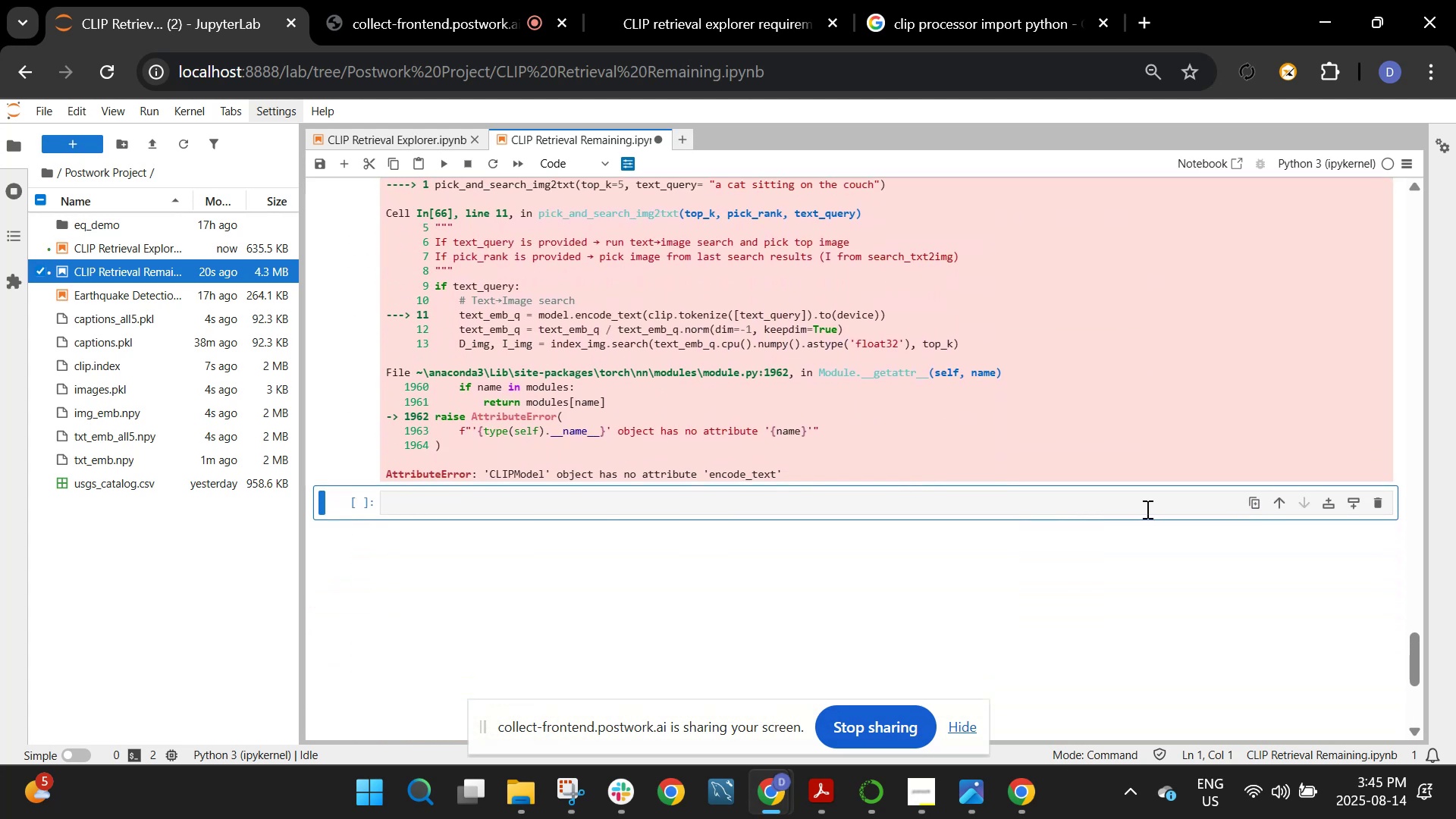 
scroll: coordinate [1145, 508], scroll_direction: up, amount: 1.0
 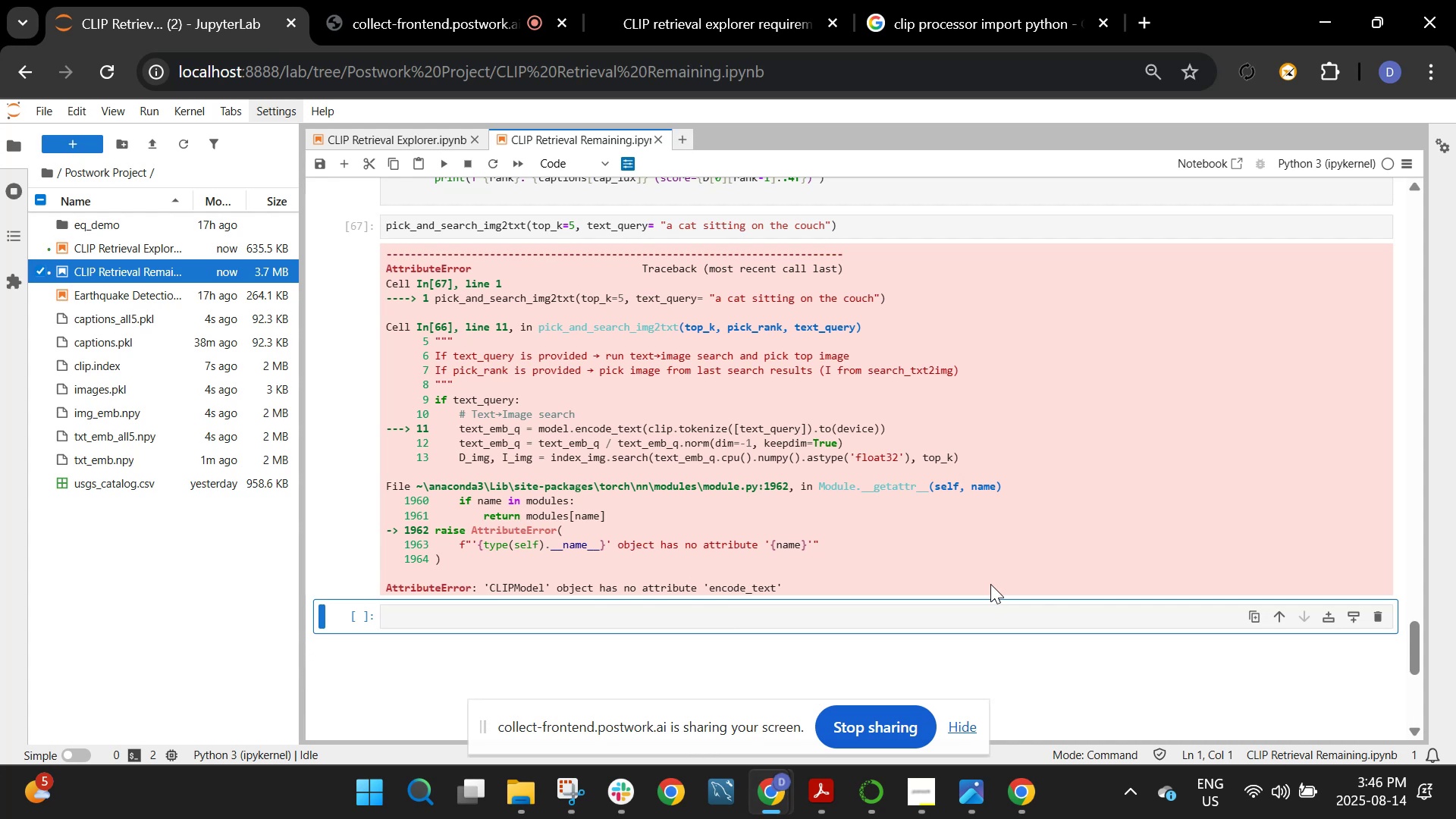 
wait(26.04)
 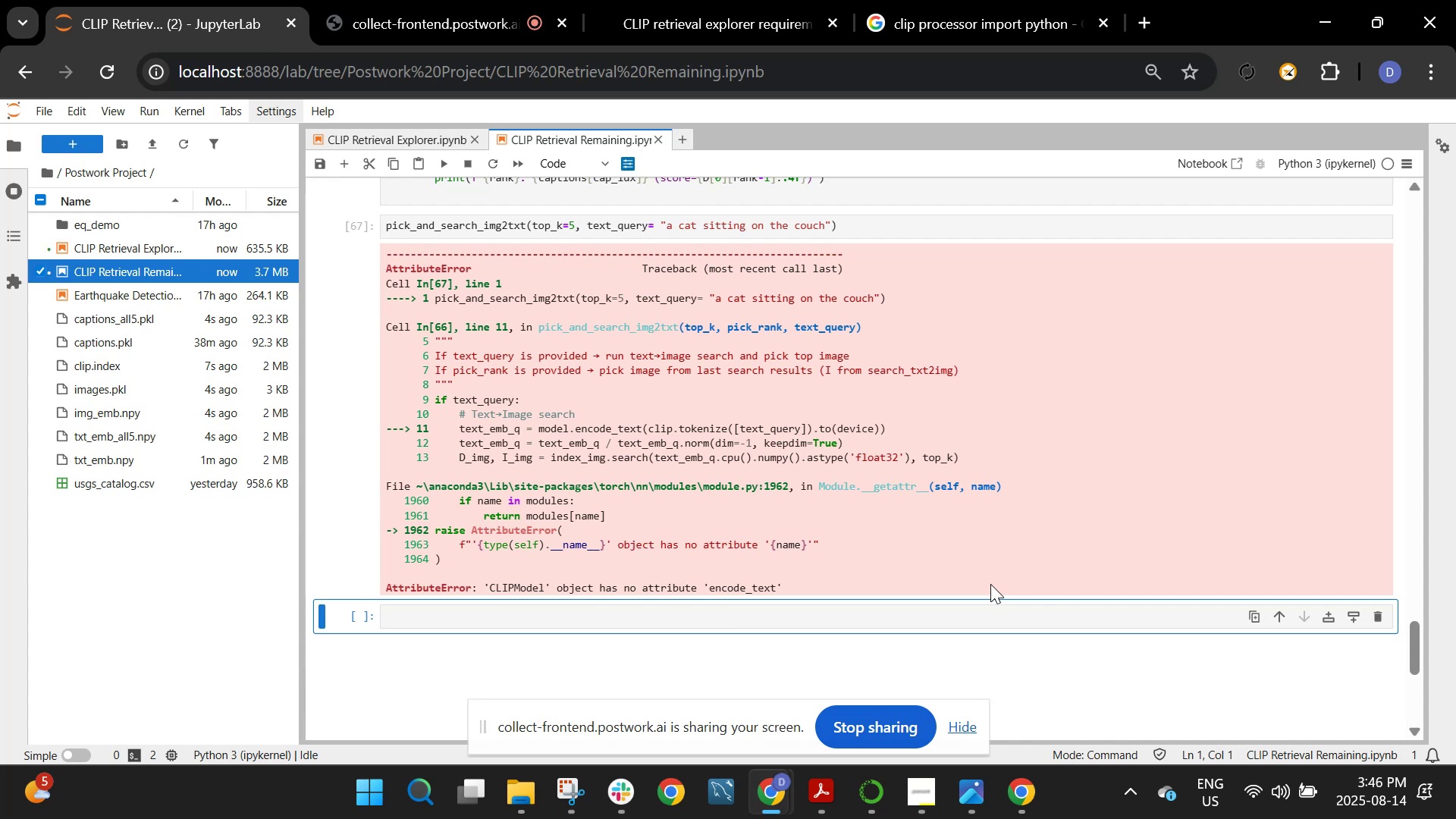 
left_click([673, 0])
 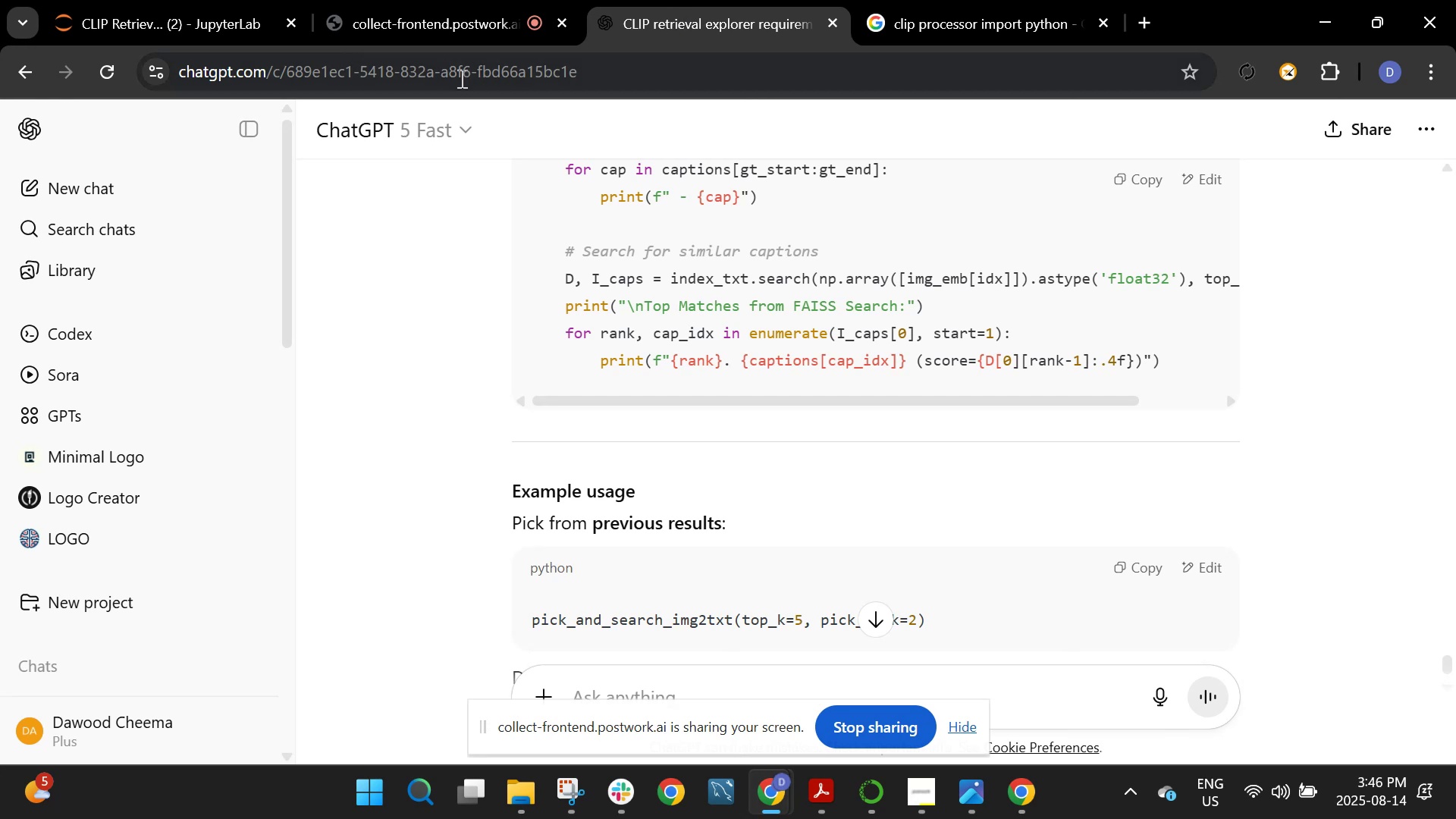 
left_click([121, 67])
 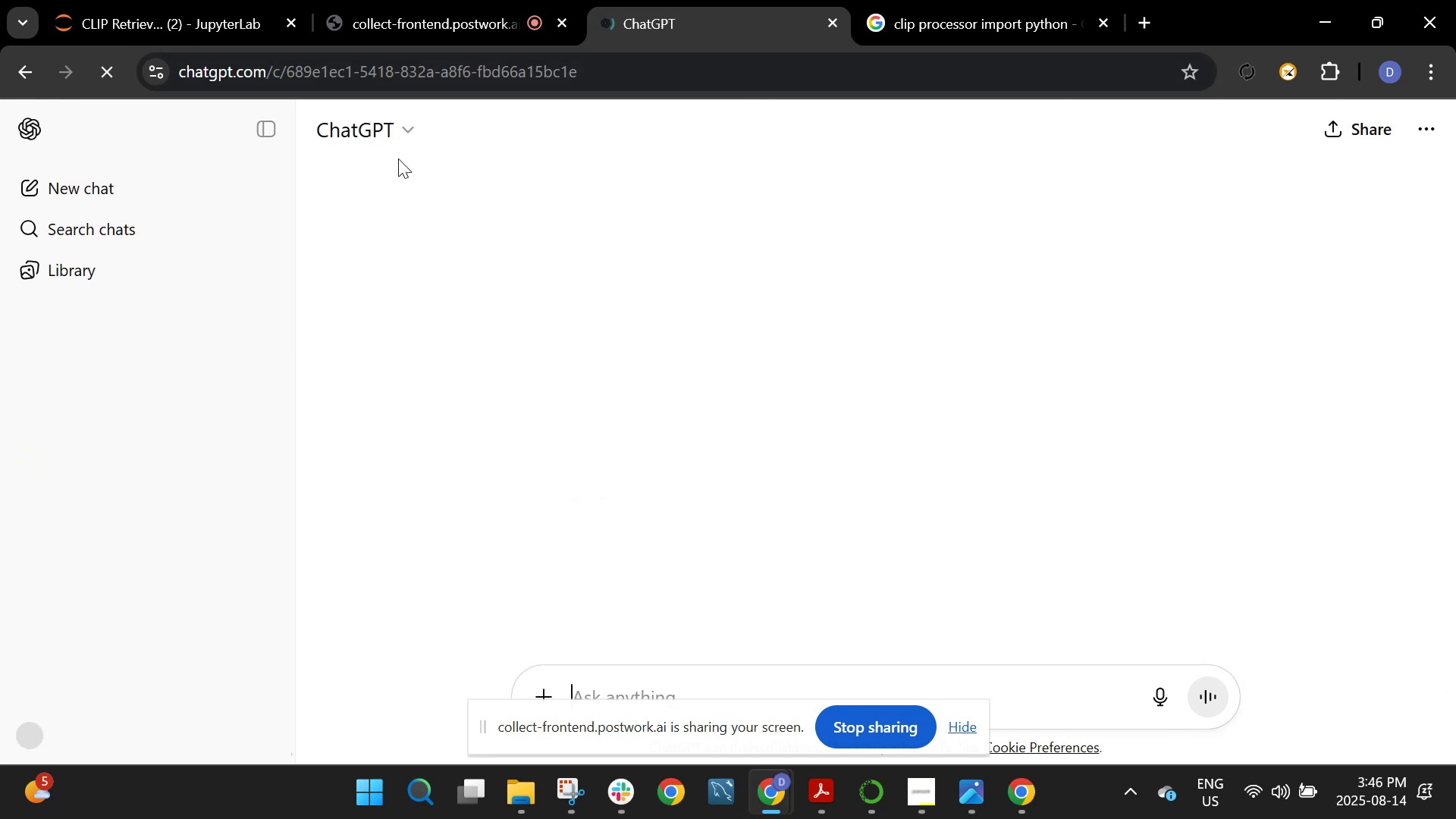 
scroll: coordinate [600, 275], scroll_direction: down, amount: 2.0
 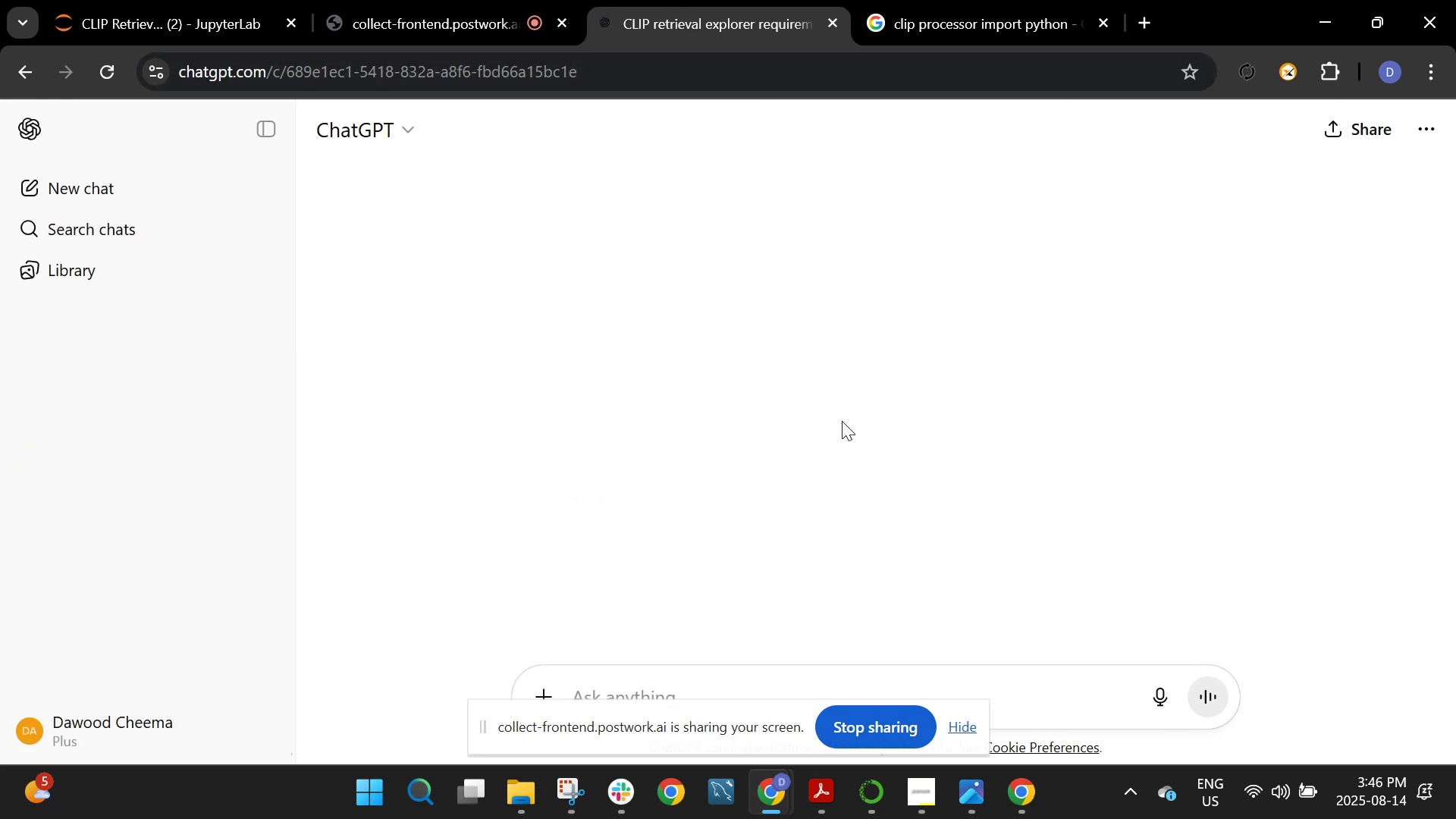 
scroll: coordinate [839, 419], scroll_direction: up, amount: 3.0
 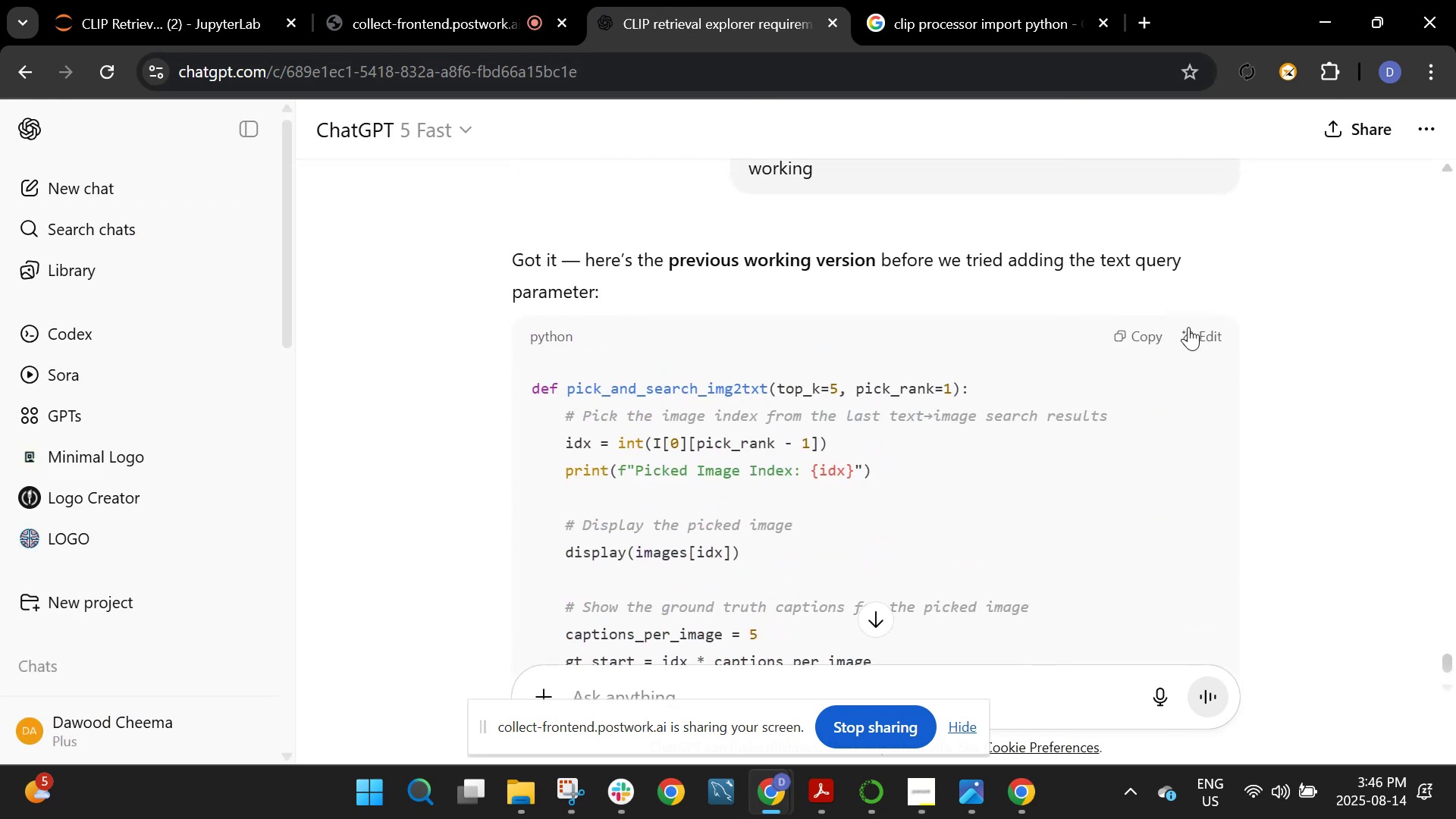 
left_click([1133, 333])
 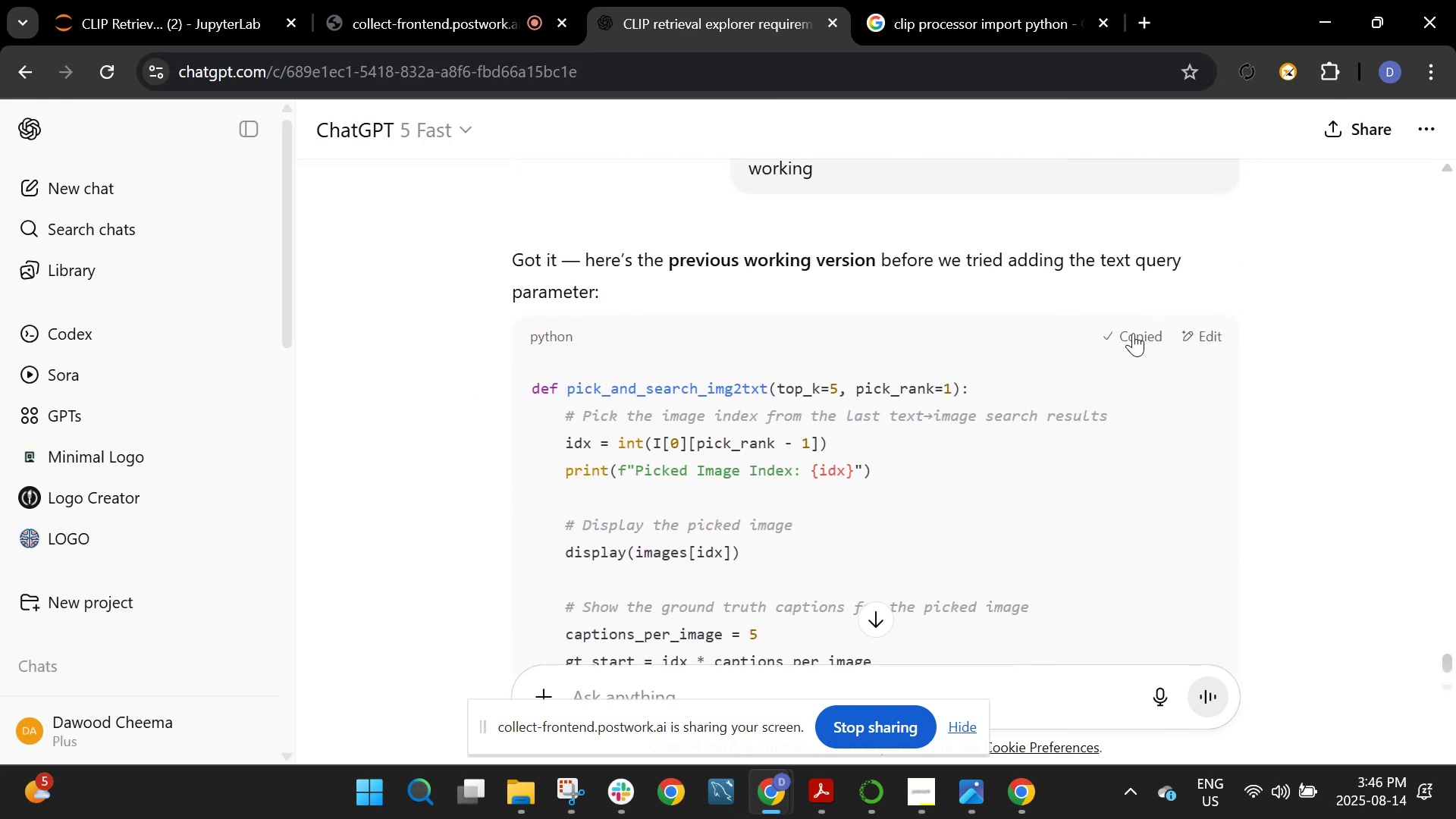 
scroll: coordinate [973, 336], scroll_direction: down, amount: 5.0
 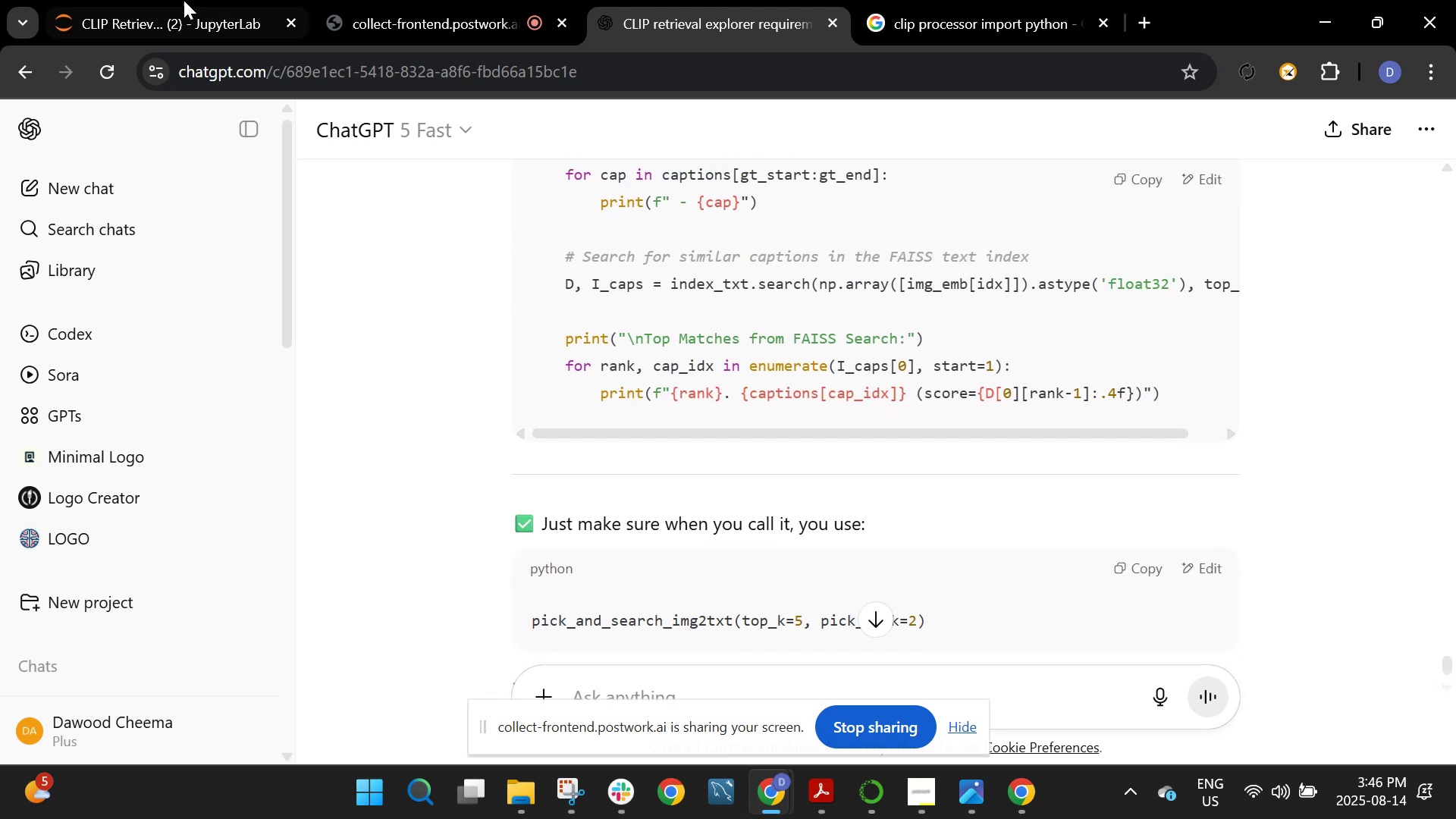 
left_click([103, 0])
 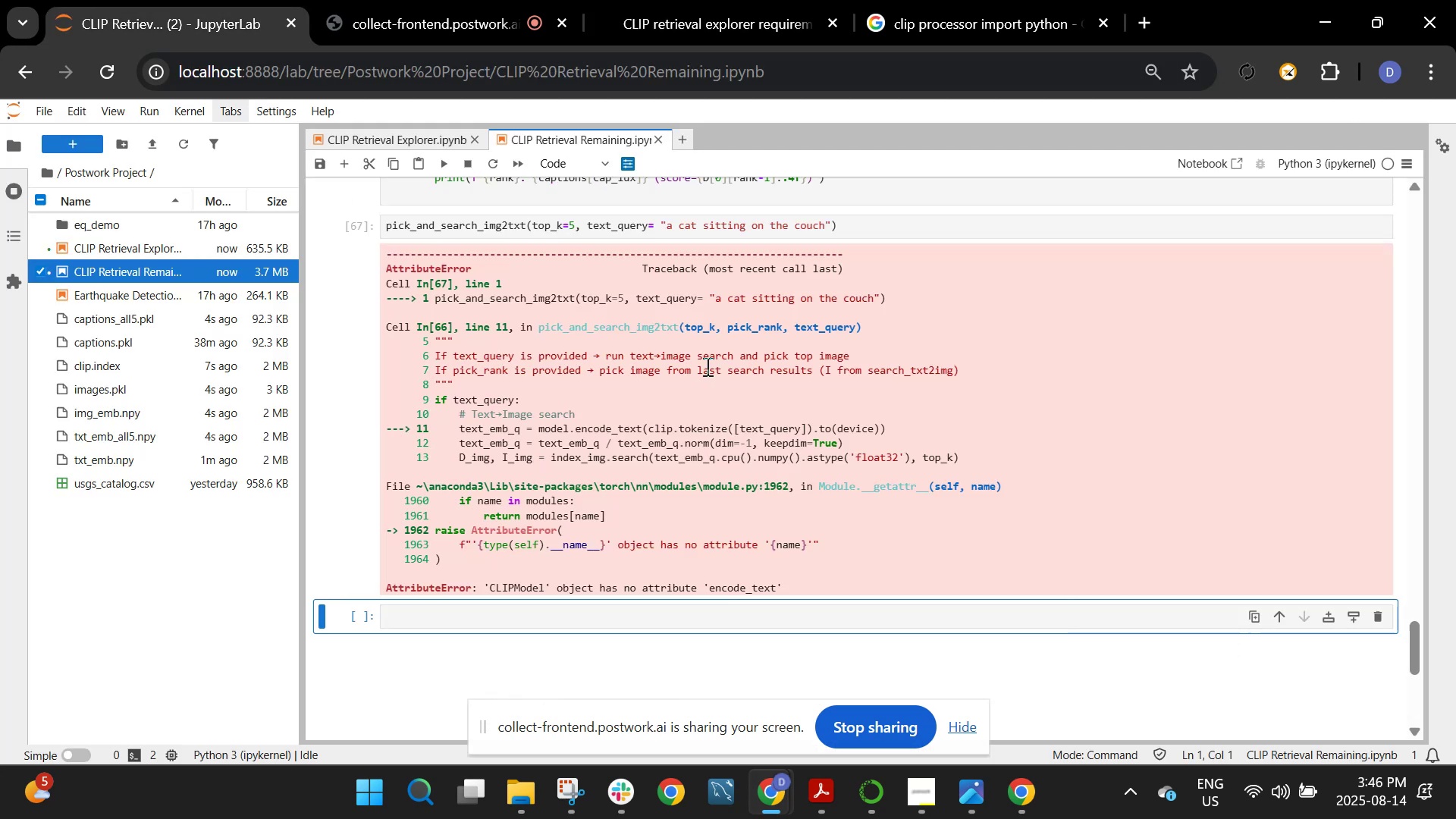 
scroll: coordinate [770, 376], scroll_direction: up, amount: 2.0
 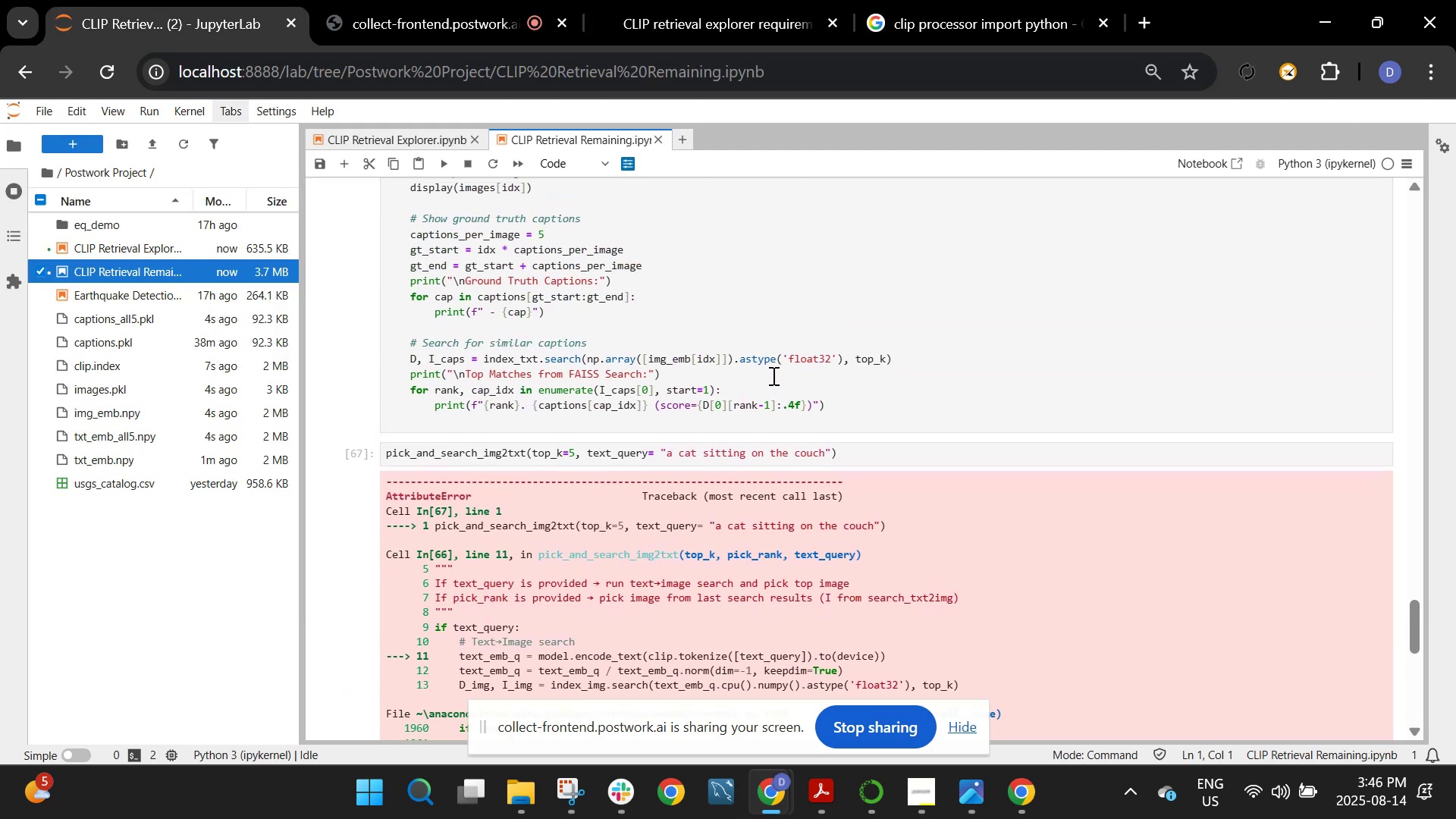 
left_click([774, 371])
 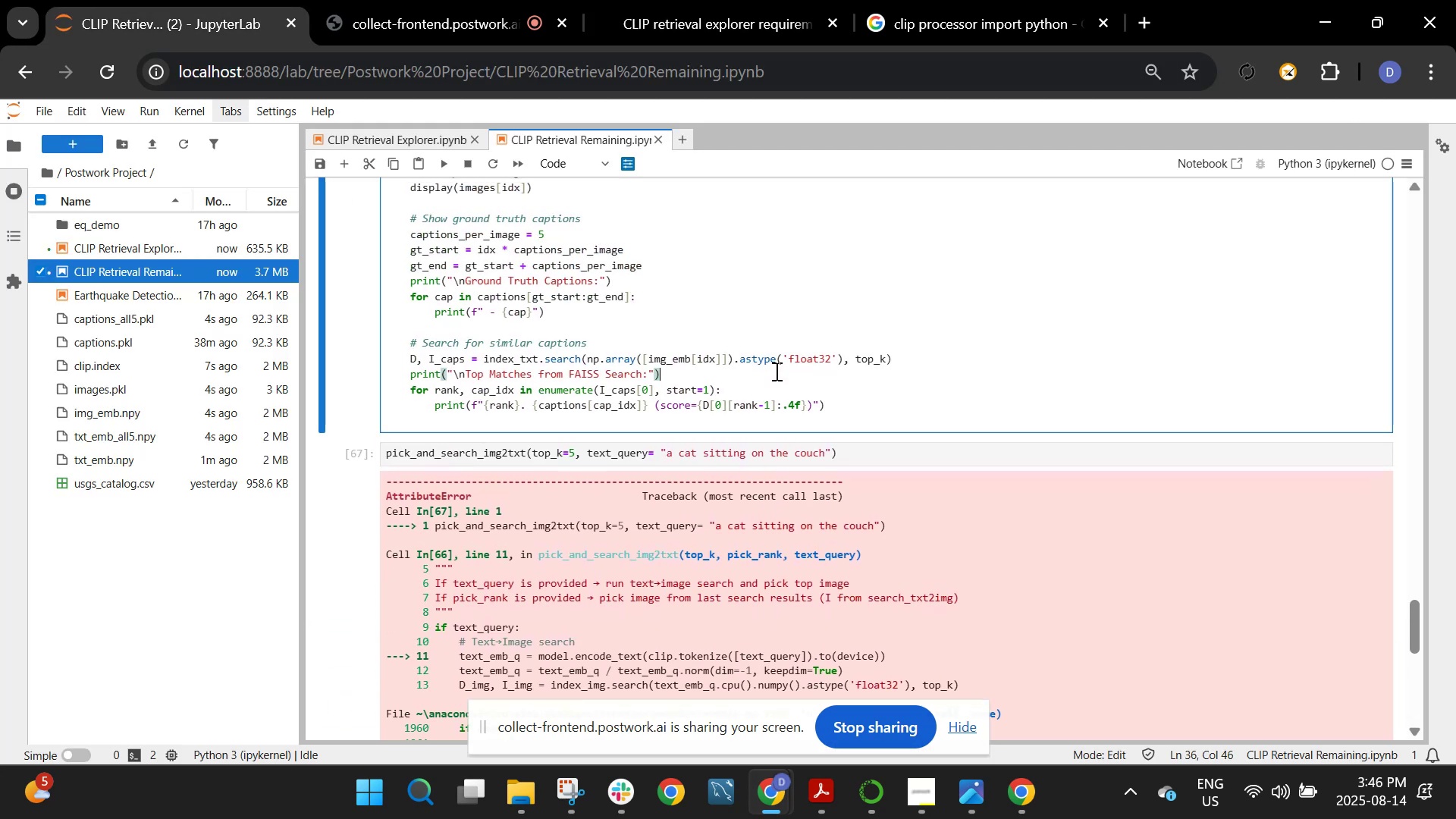 
scroll: coordinate [775, 371], scroll_direction: up, amount: 4.0
 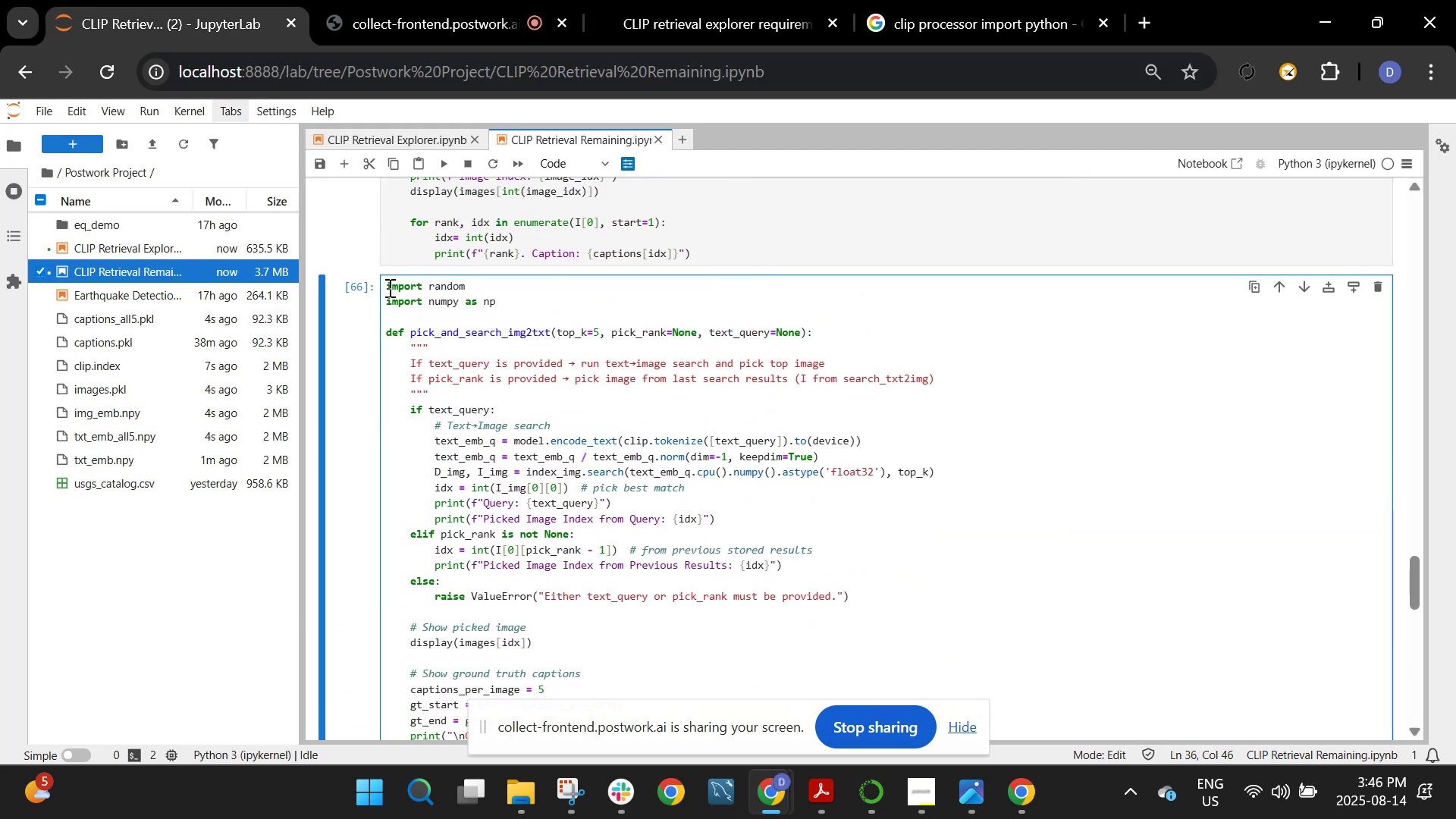 
left_click_drag(start_coordinate=[384, 290], to_coordinate=[847, 574])
 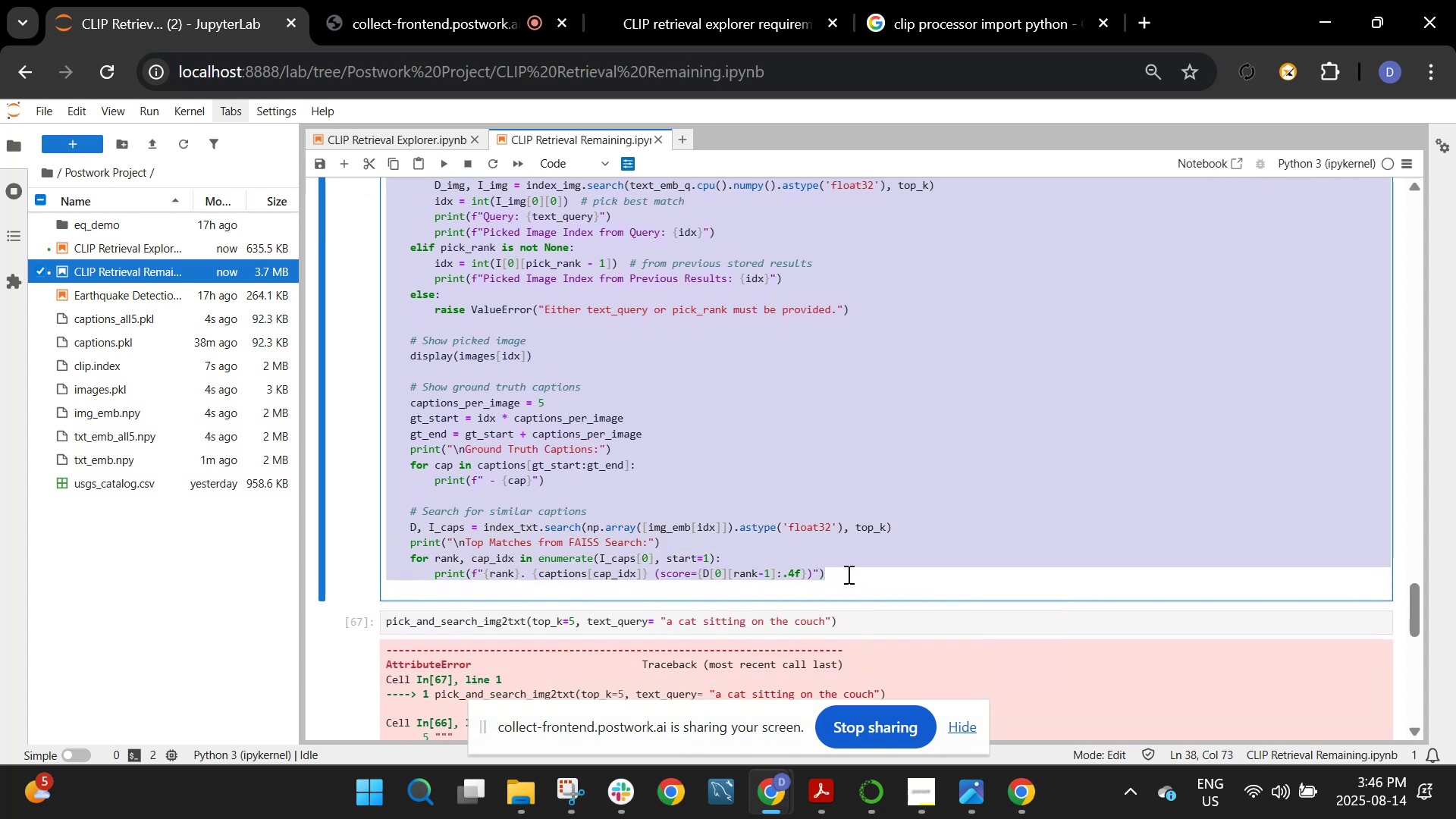 
key(Backspace)
 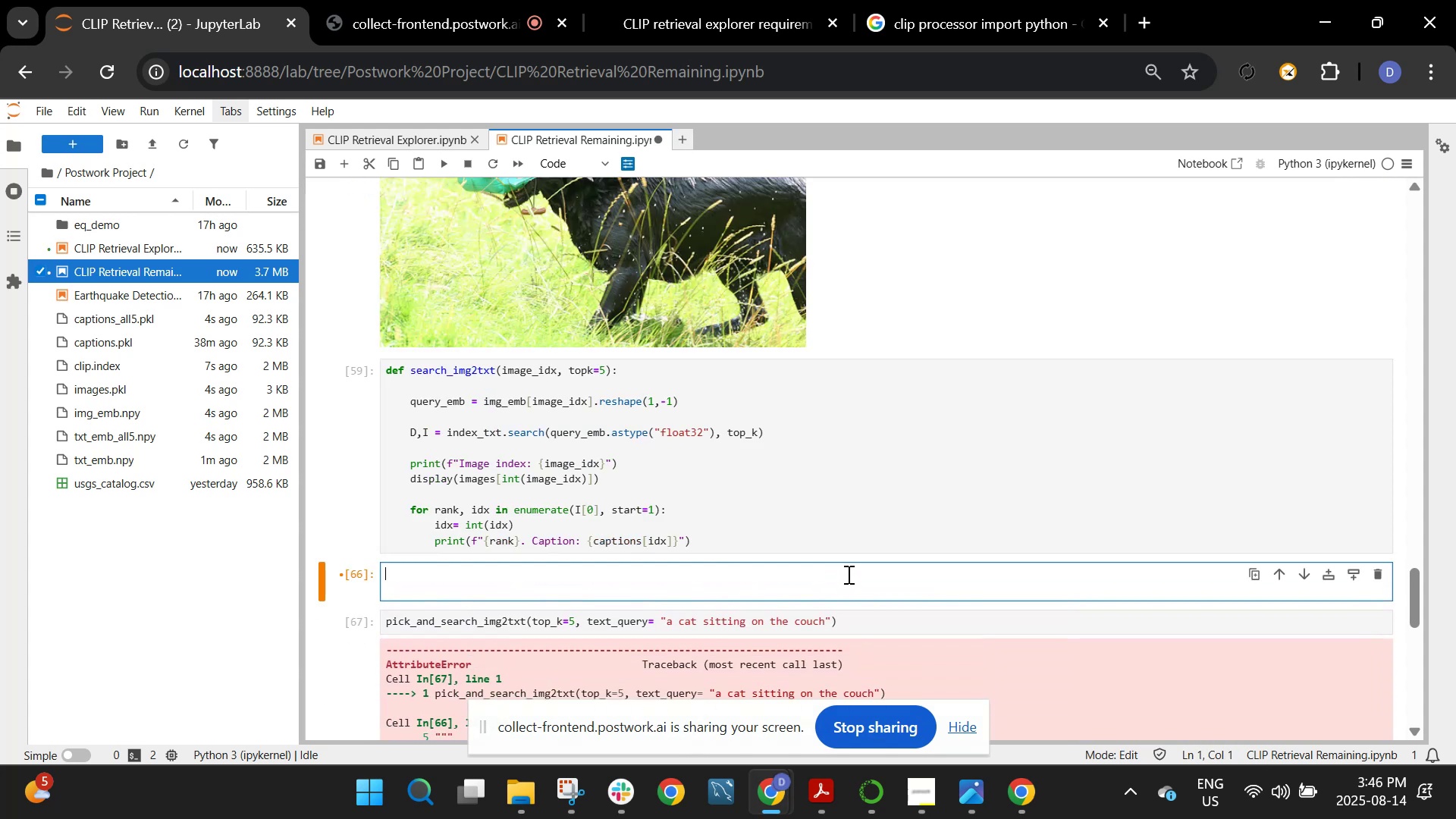 
key(Control+V)
 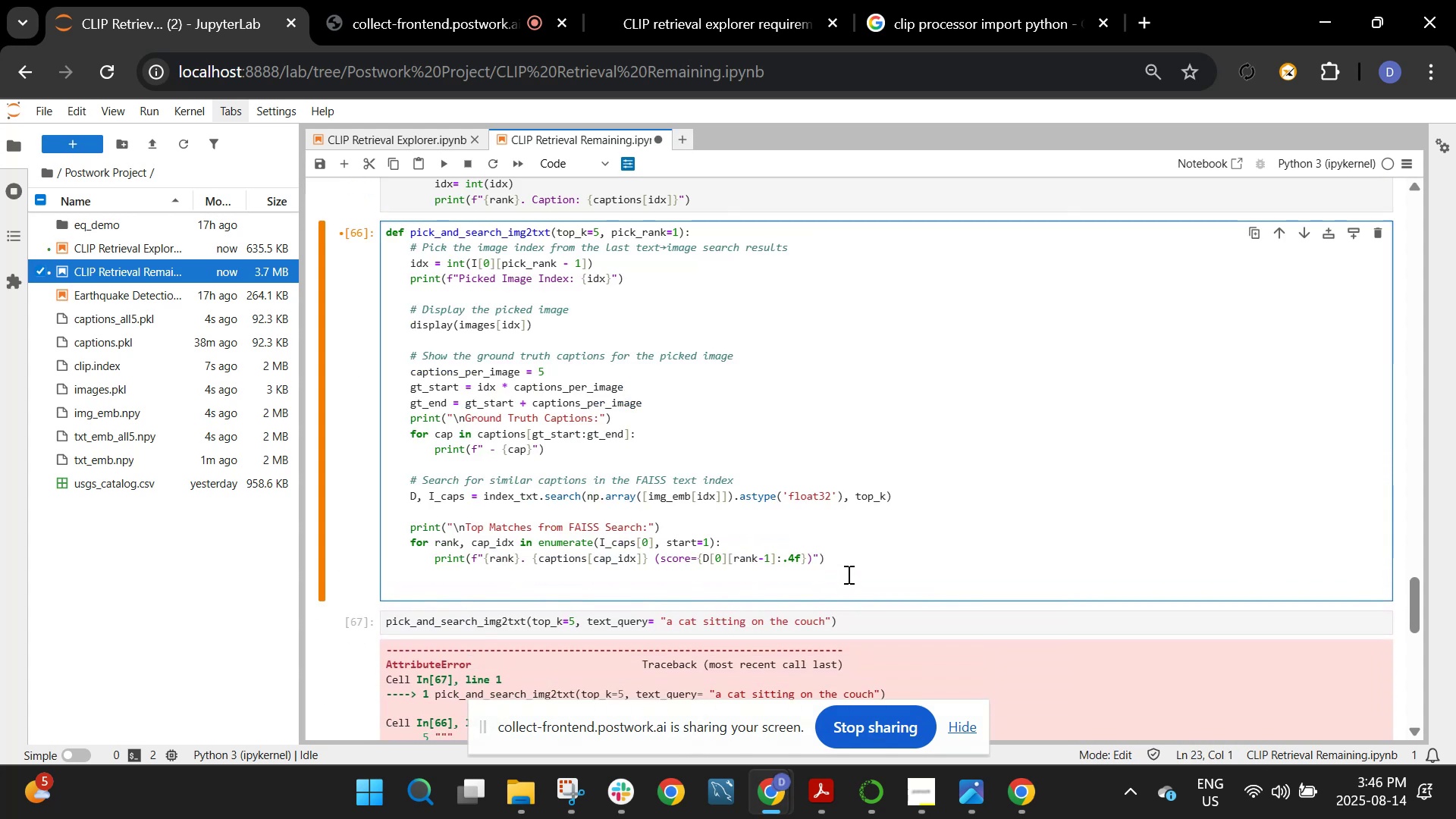 
key(Shift+ShiftRight)
 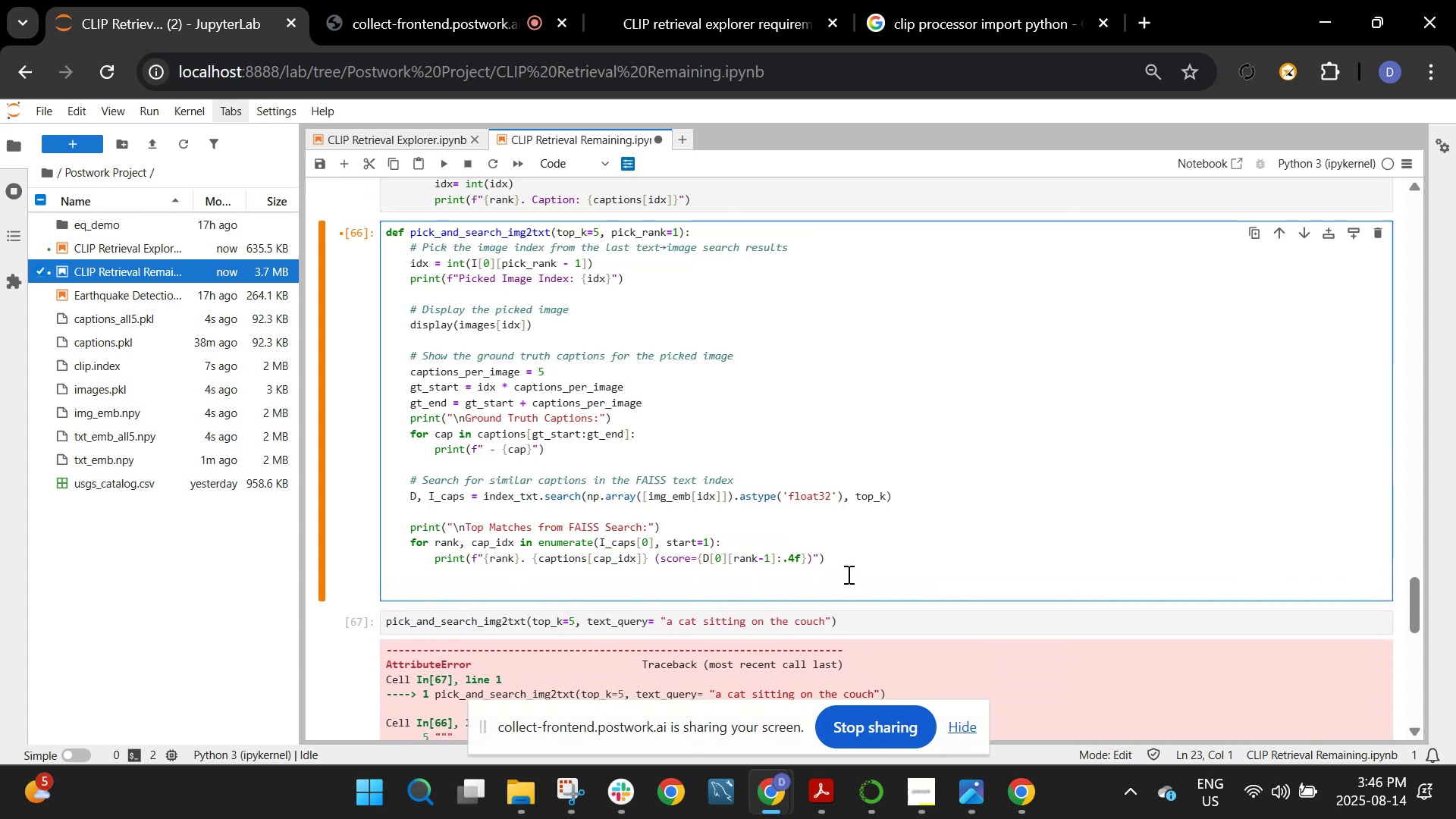 
key(Shift+Enter)
 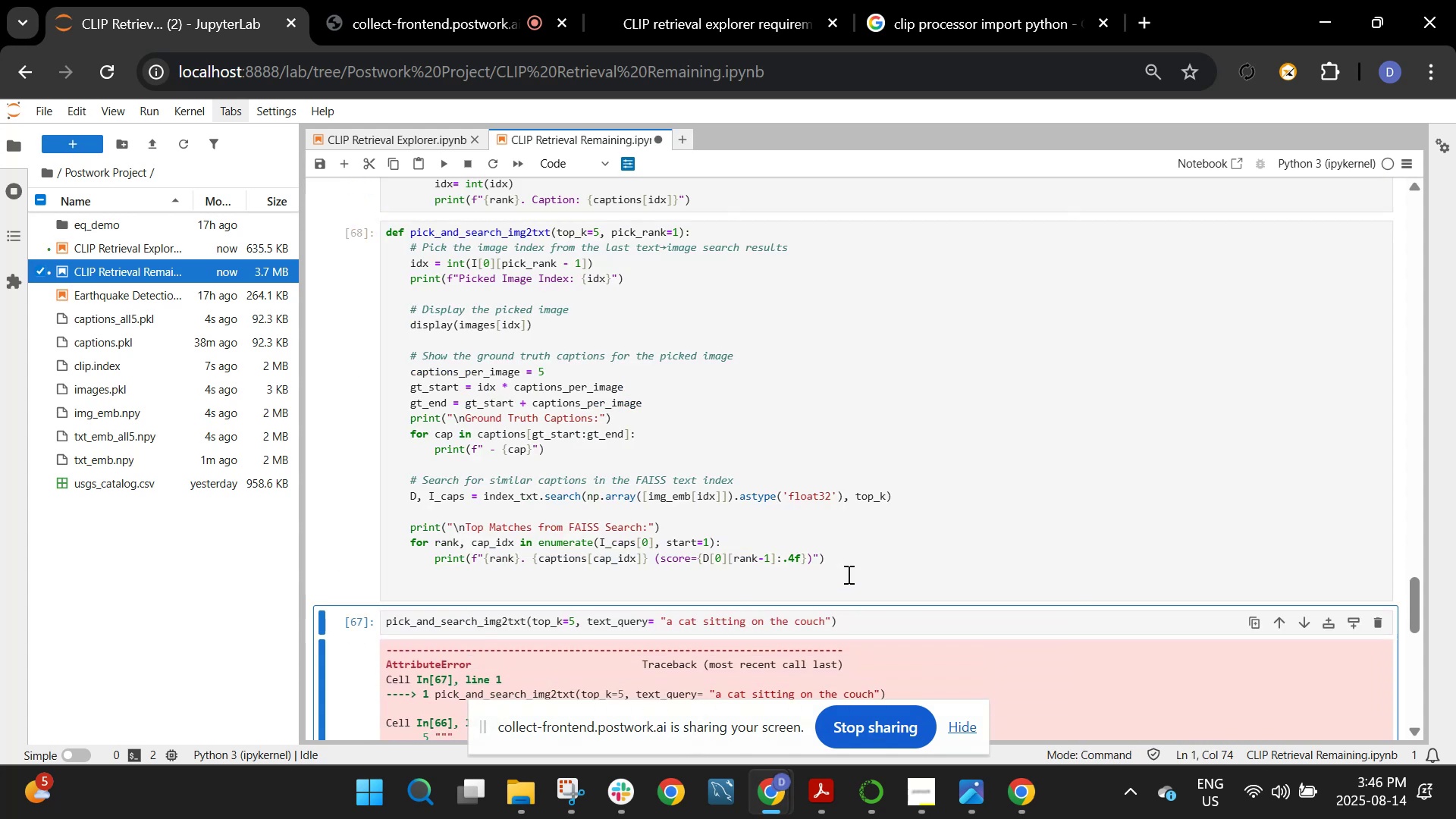 
wait(6.15)
 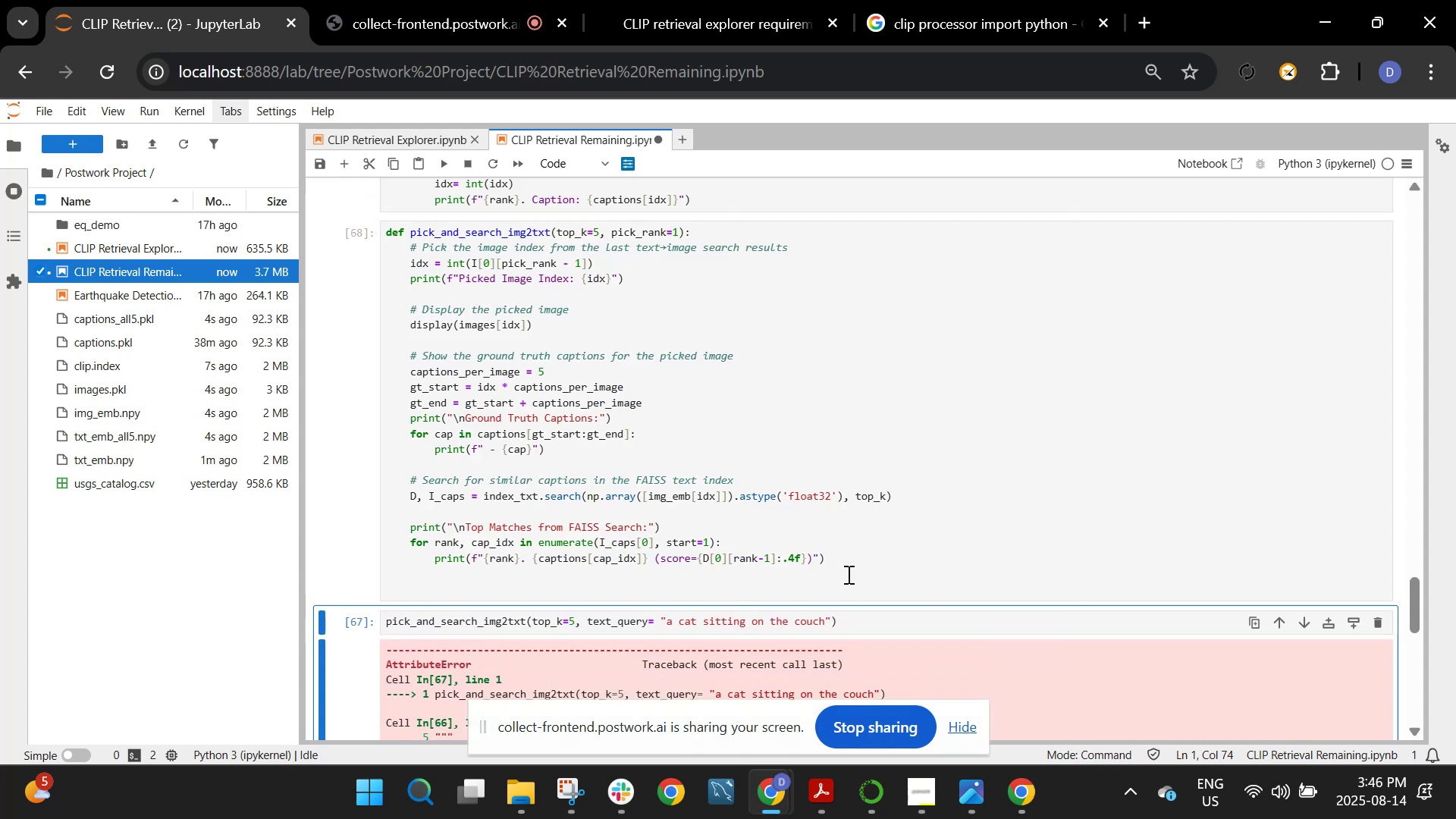 
scroll: coordinate [847, 574], scroll_direction: down, amount: 2.0
 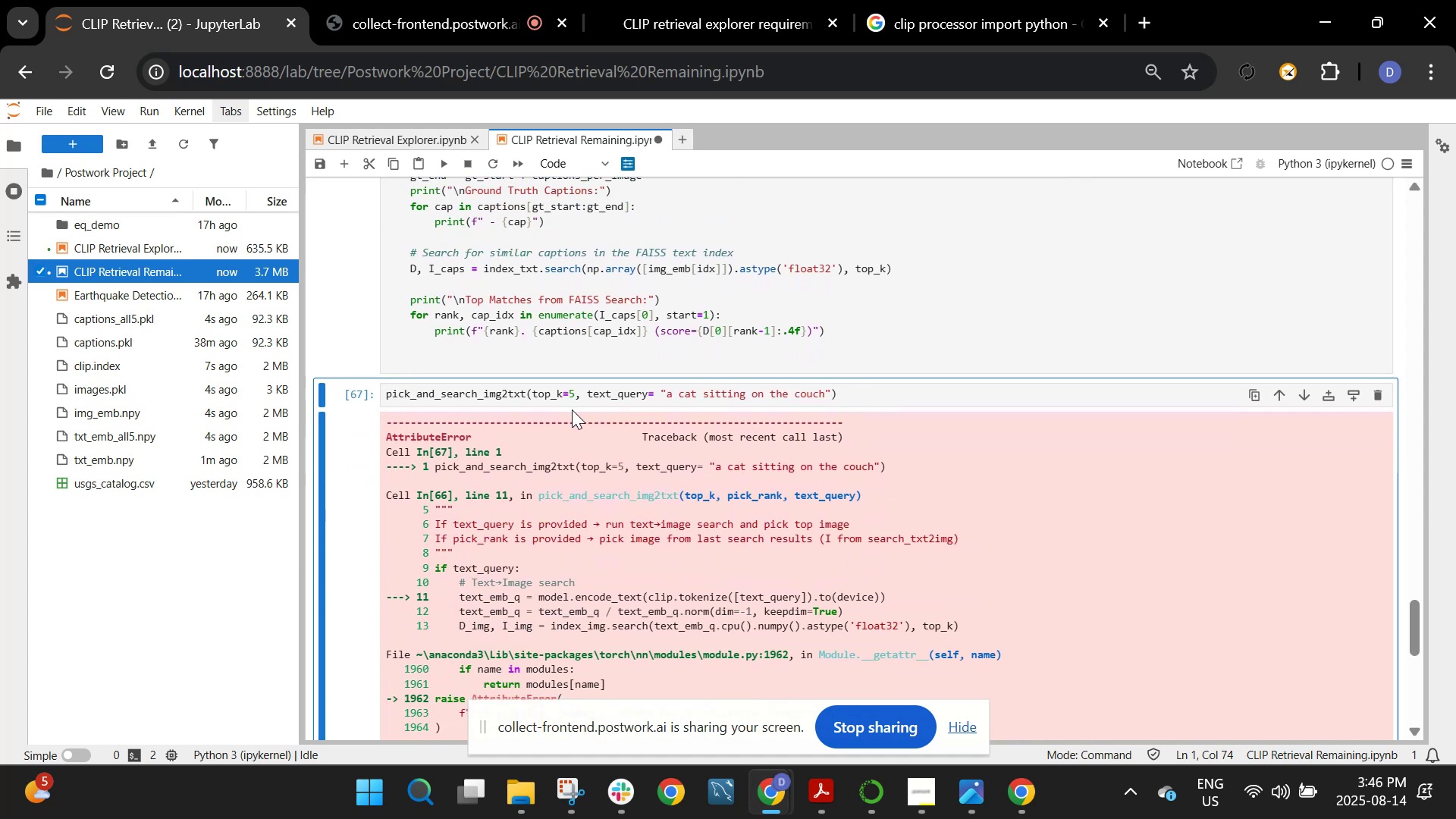 
wait(10.66)
 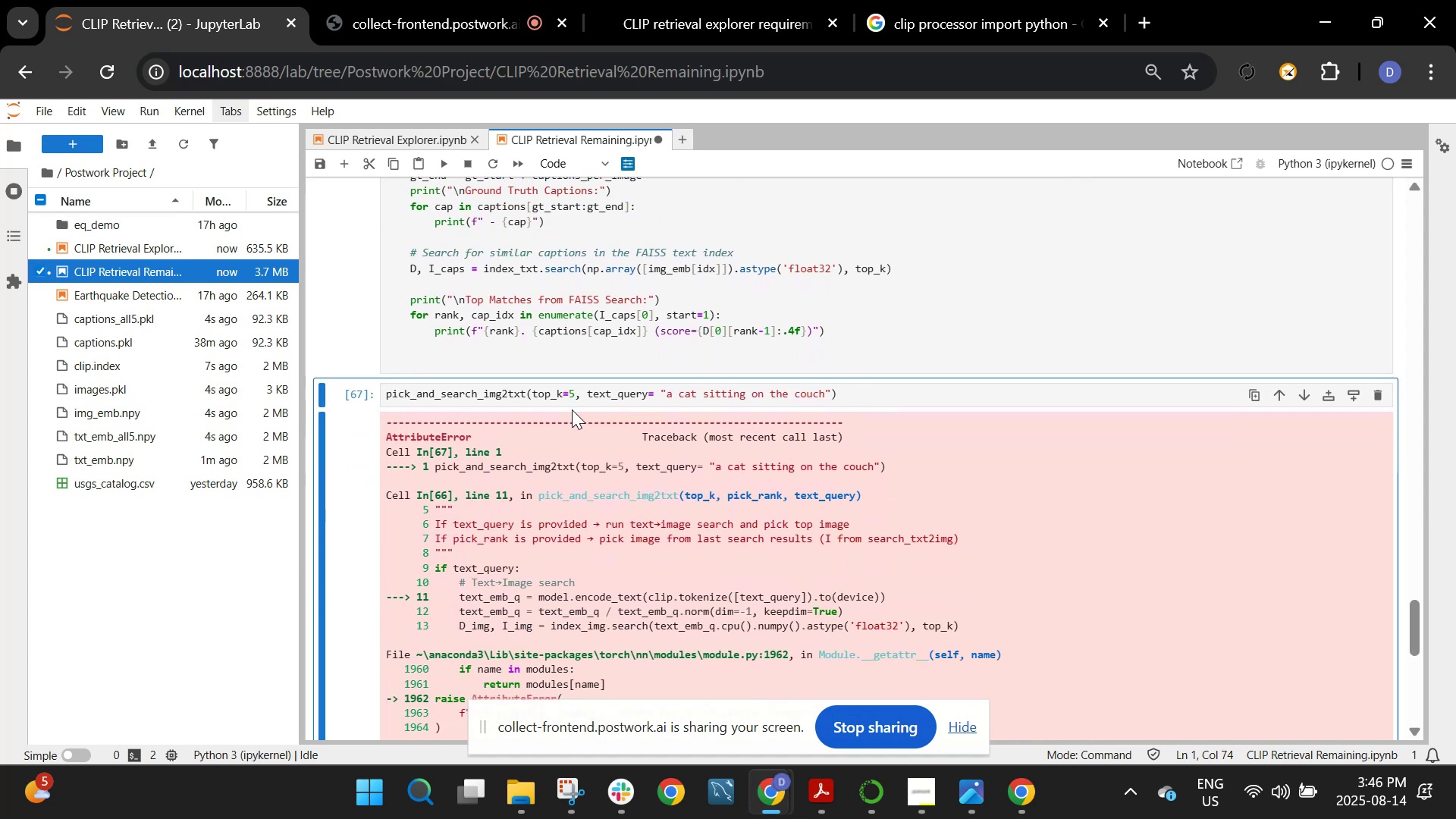 
left_click_drag(start_coordinate=[584, 394], to_coordinate=[830, 396])
 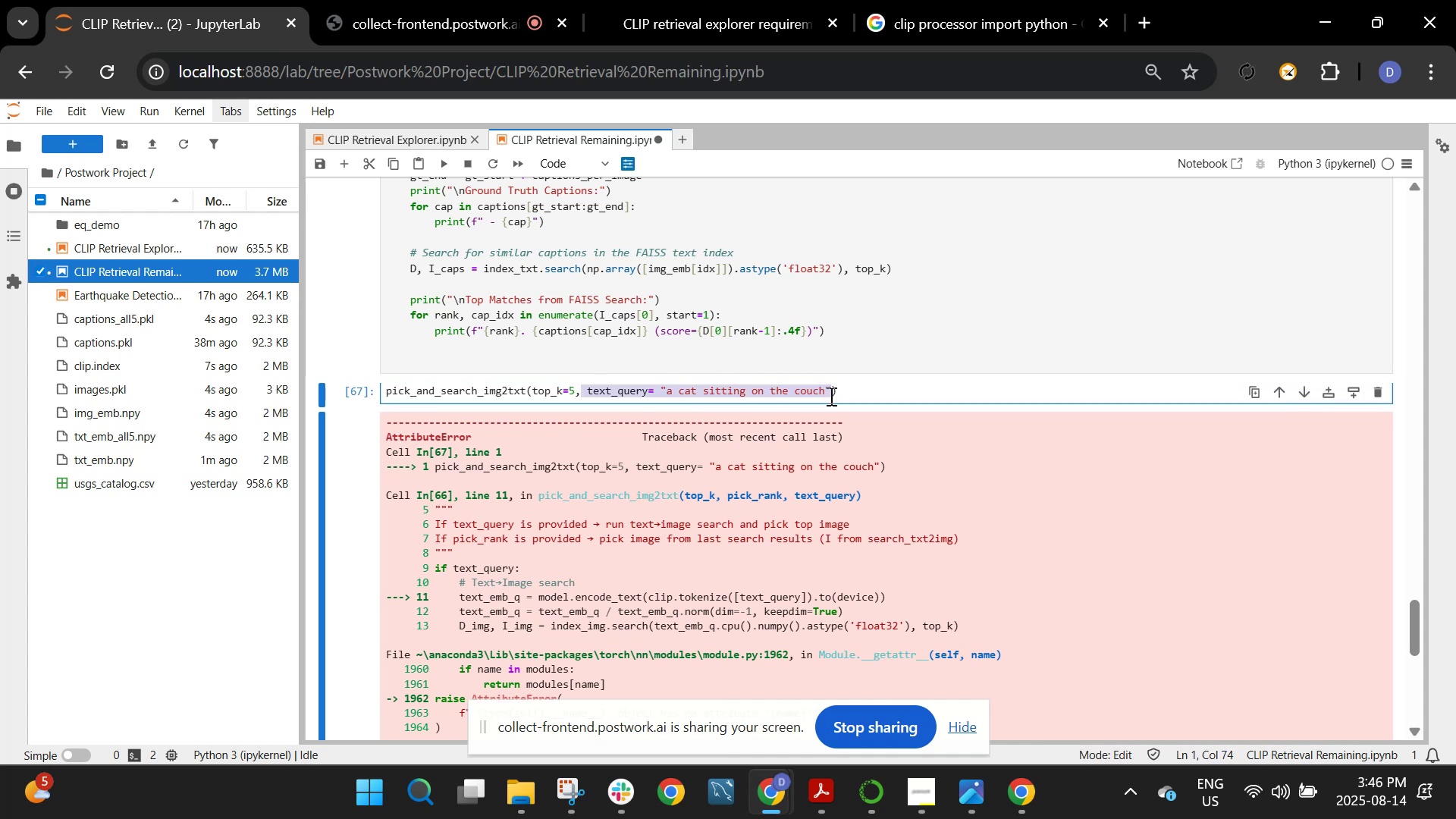 
key(Backspace)
type( pick_ranl)
key(Backspace)
type(k=2)
 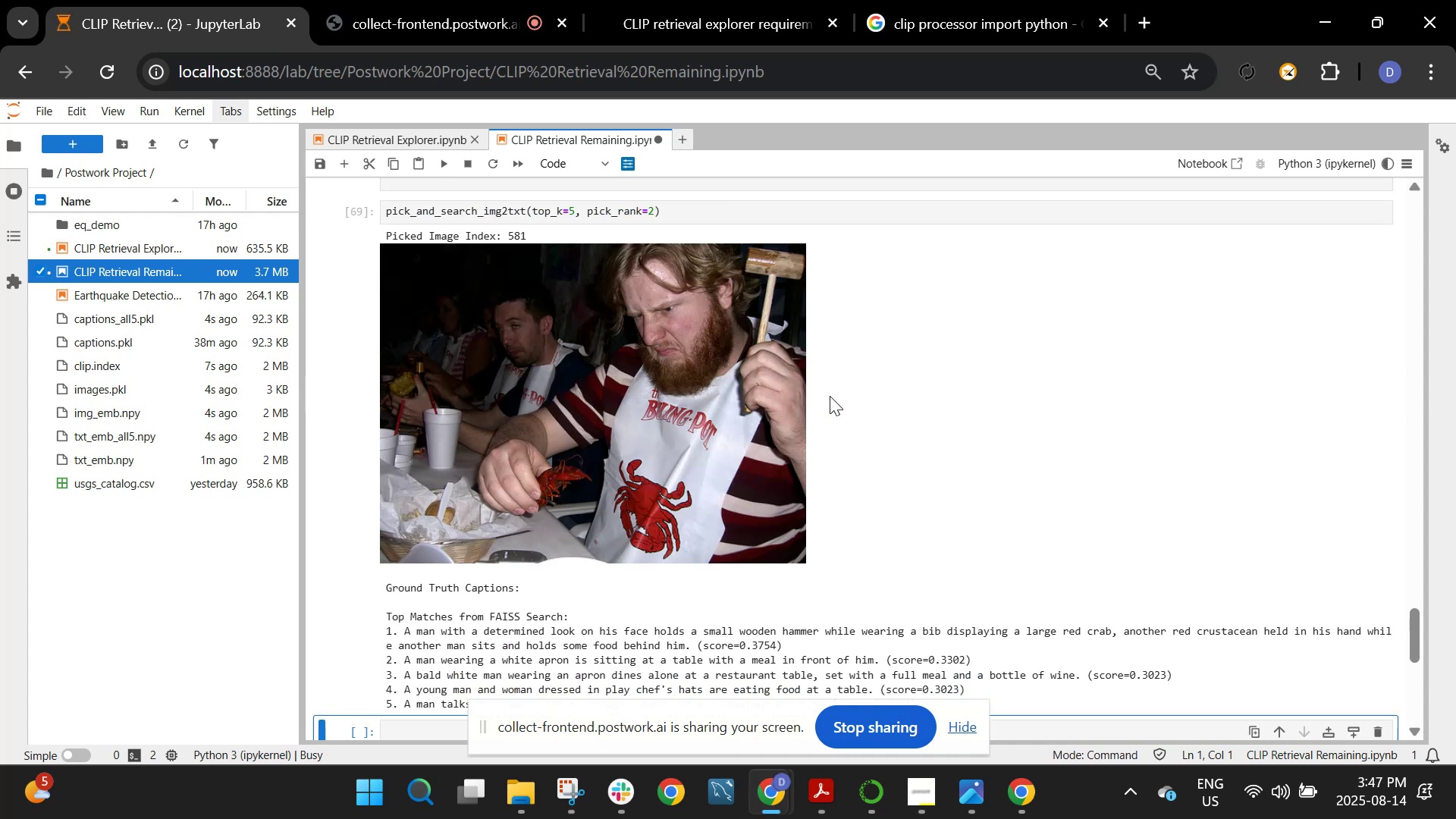 
 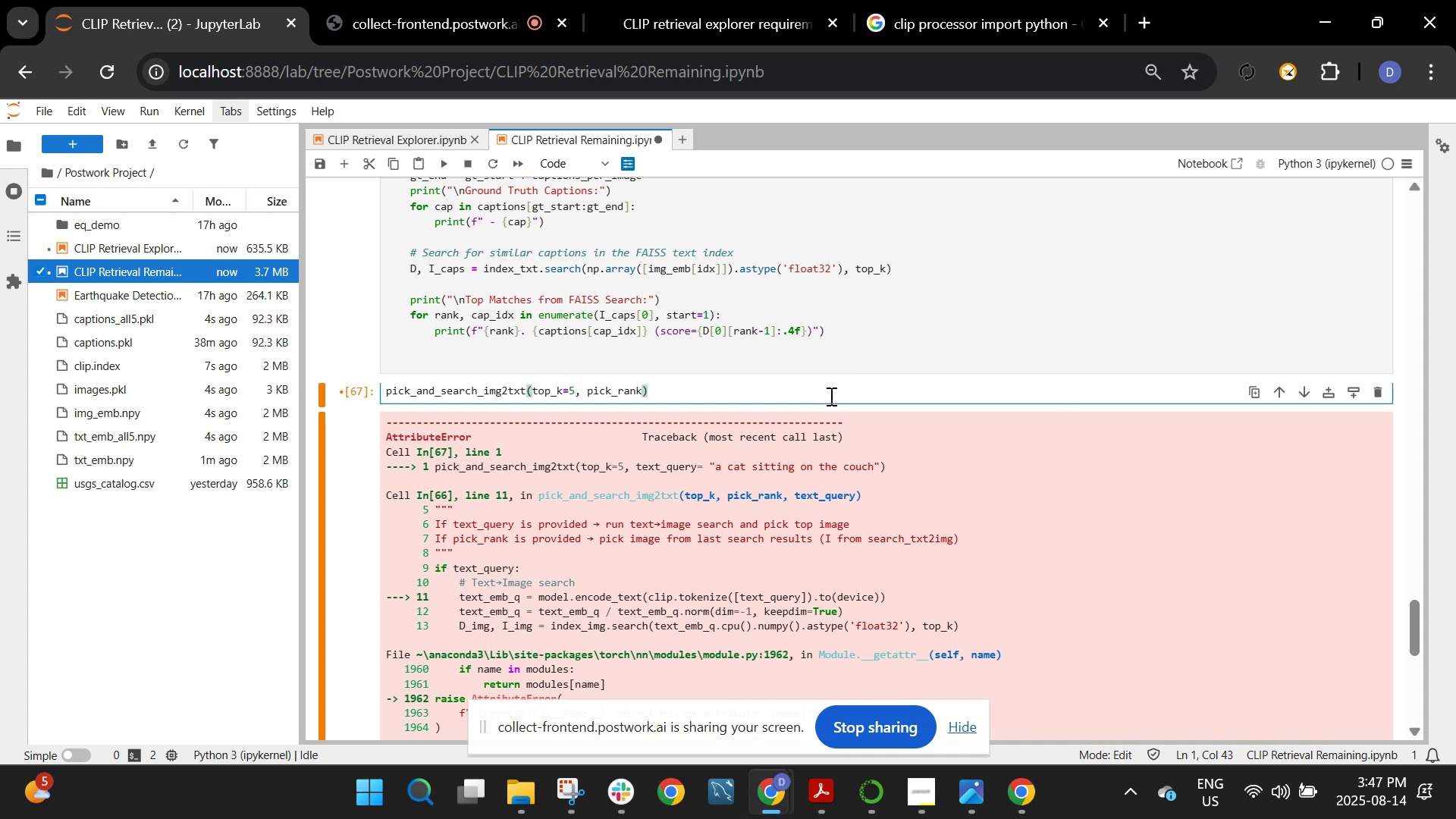 
key(Shift+Enter)
 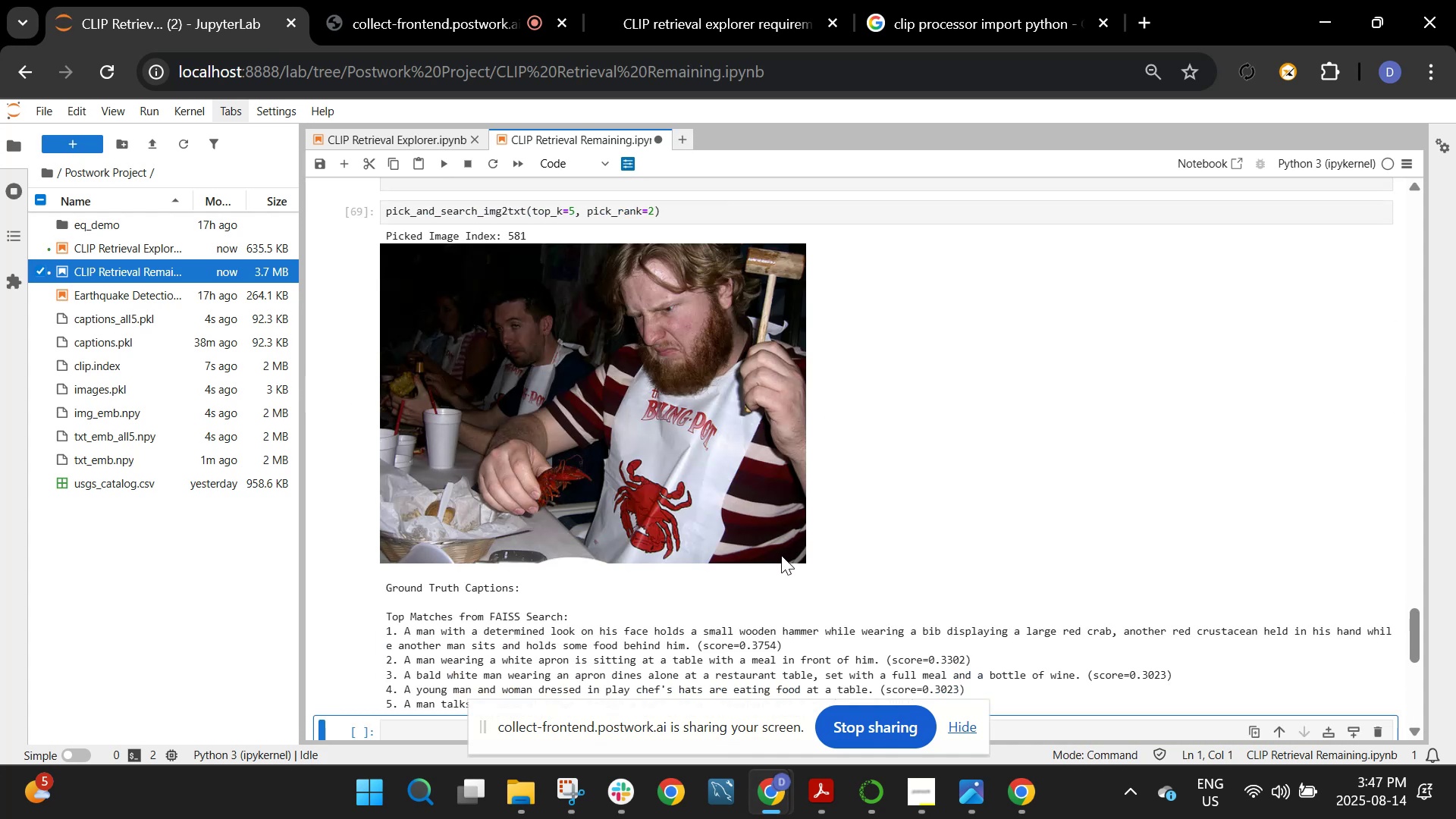 
scroll: coordinate [781, 555], scroll_direction: down, amount: 1.0
 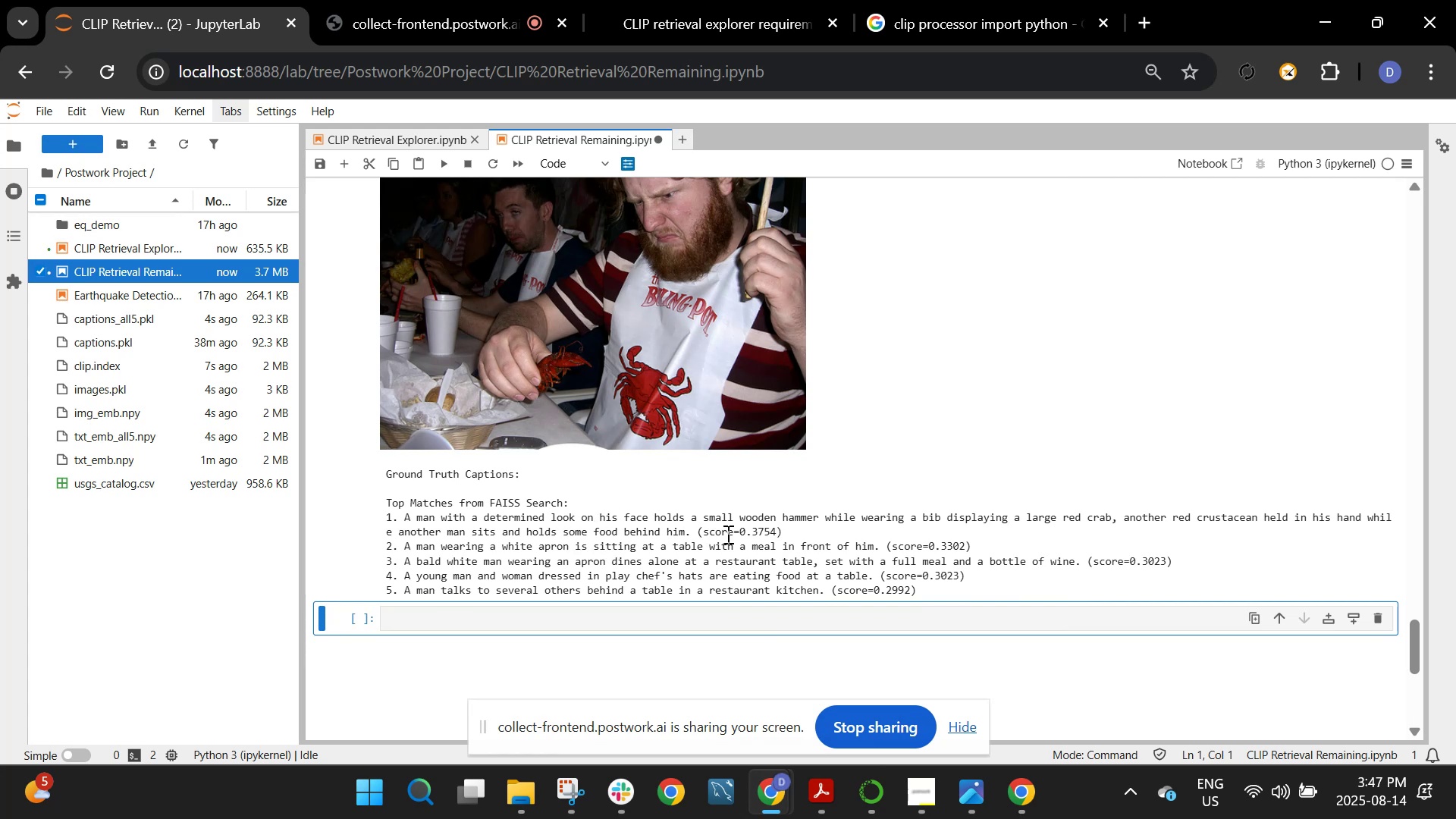 
wait(8.13)
 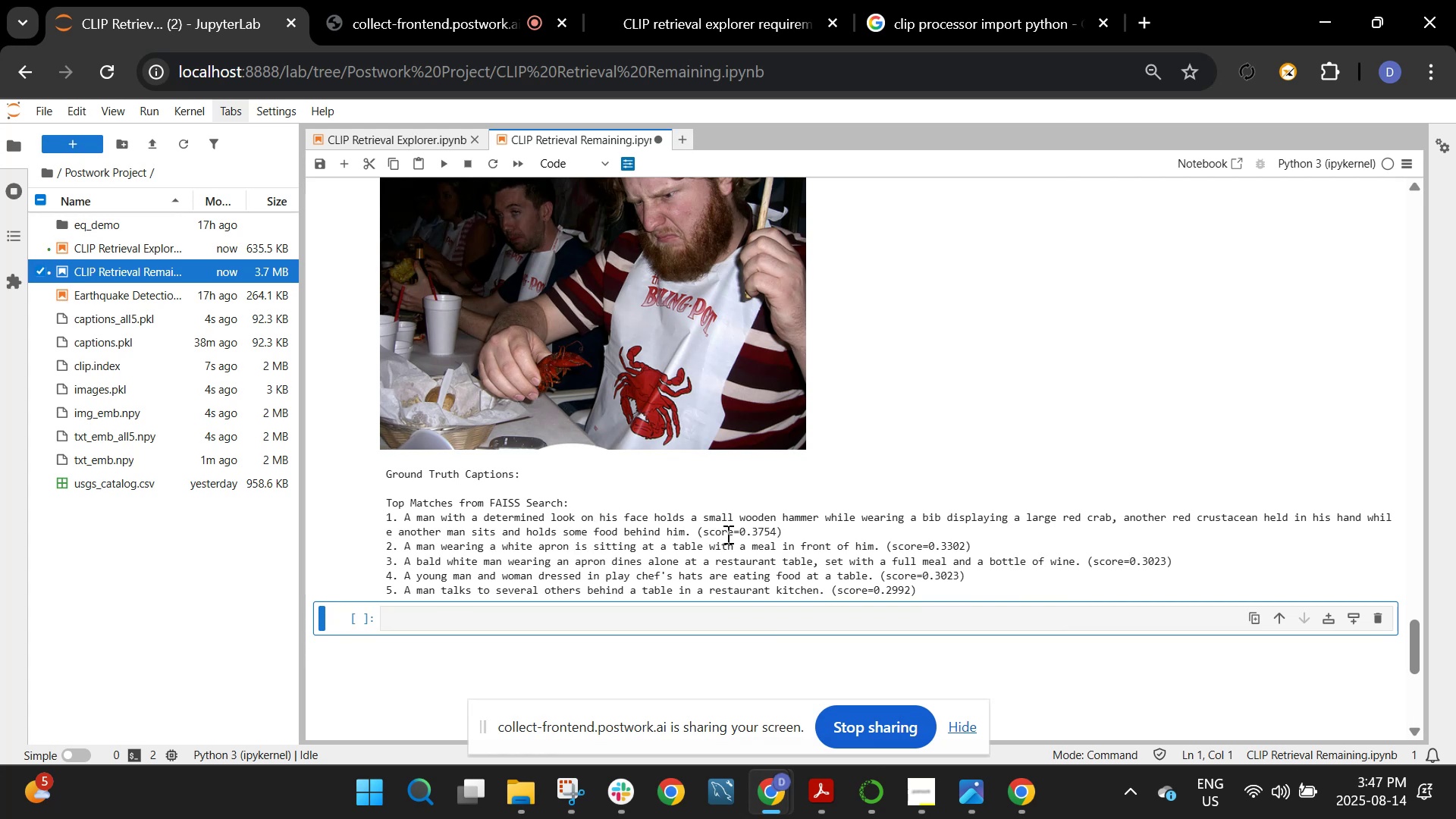 
left_click([723, 617])
 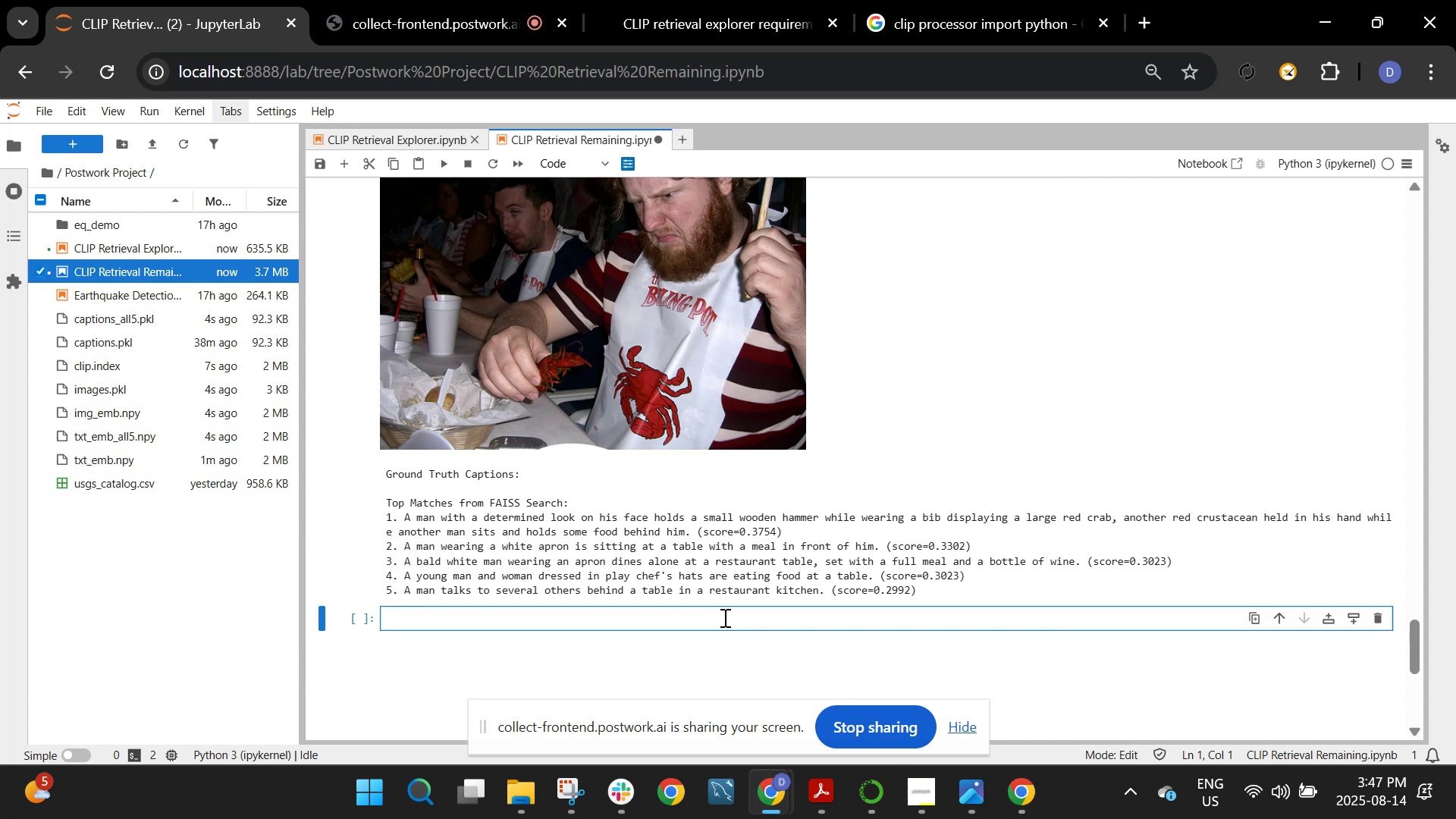 
wait(6.06)
 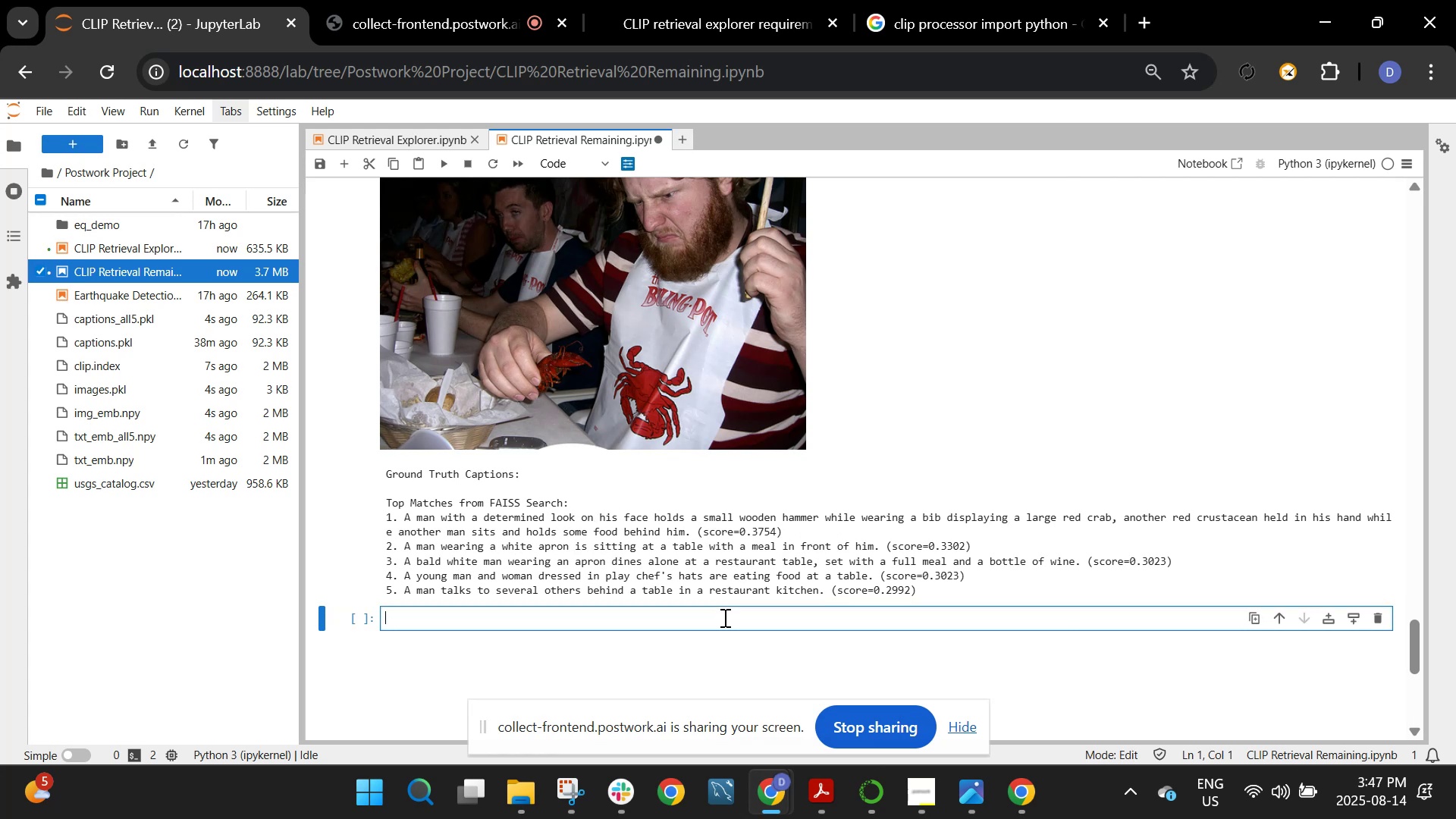 
left_click([464, 0])
 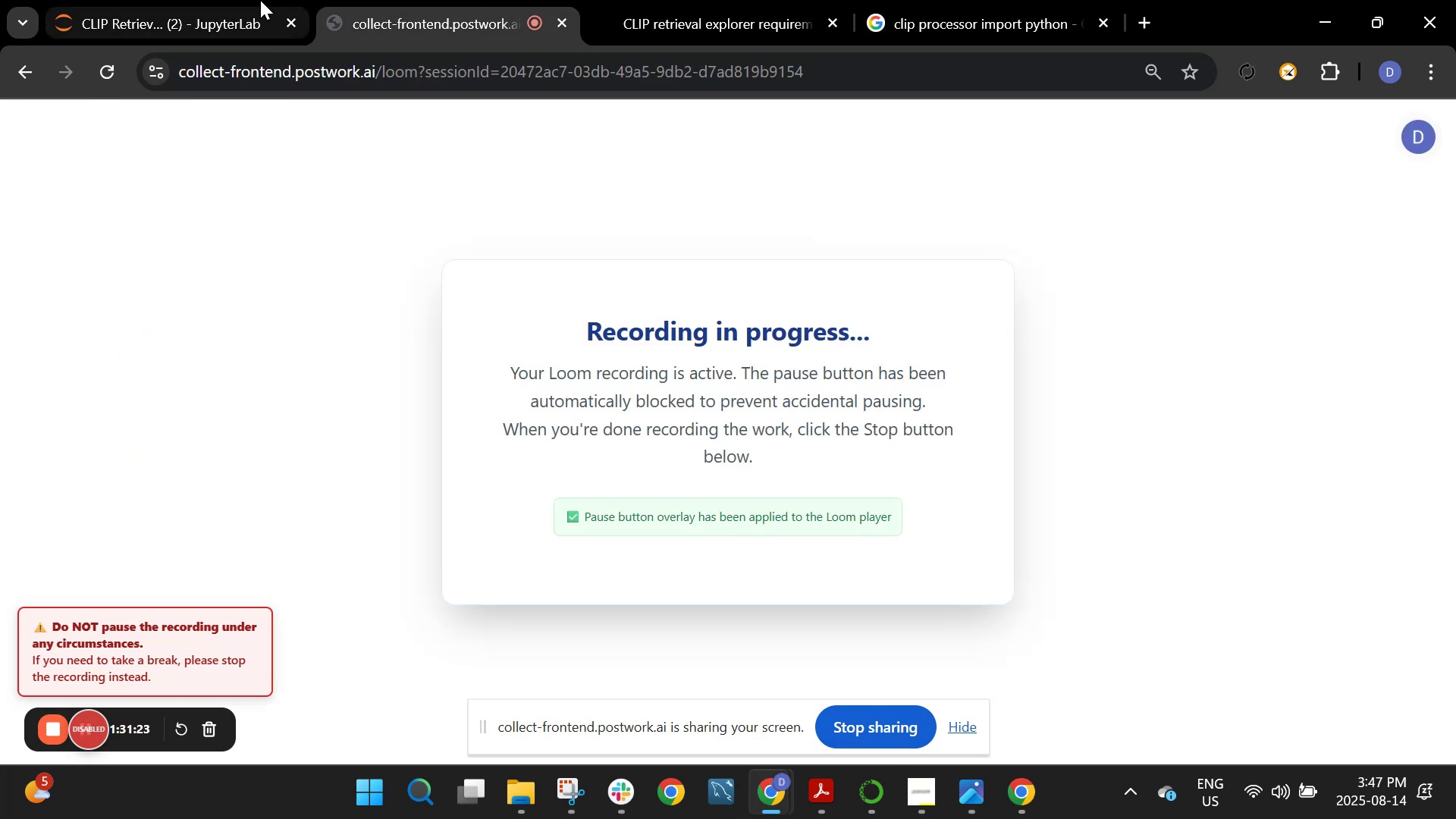 
left_click([190, 0])
 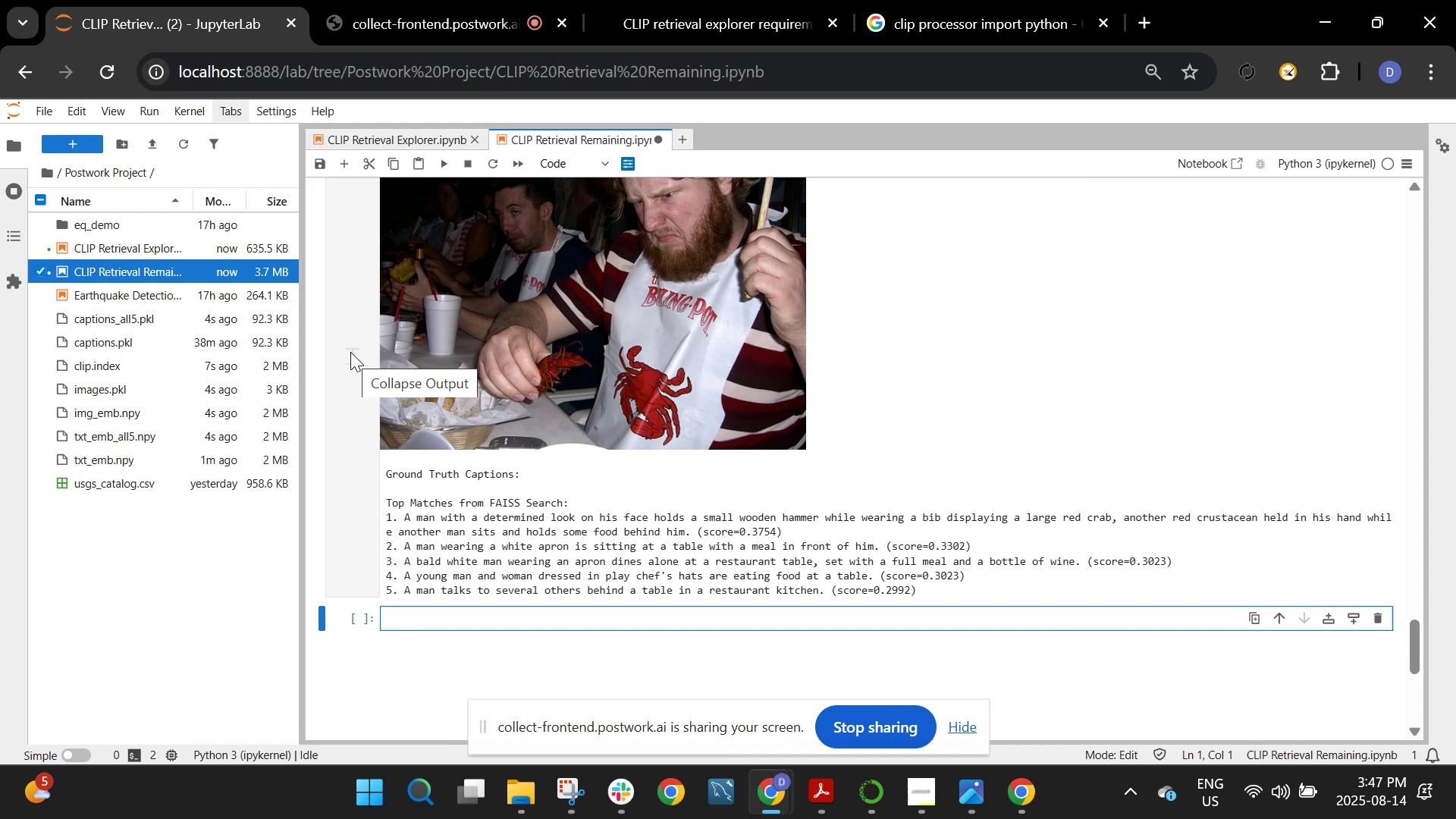 
wait(13.34)
 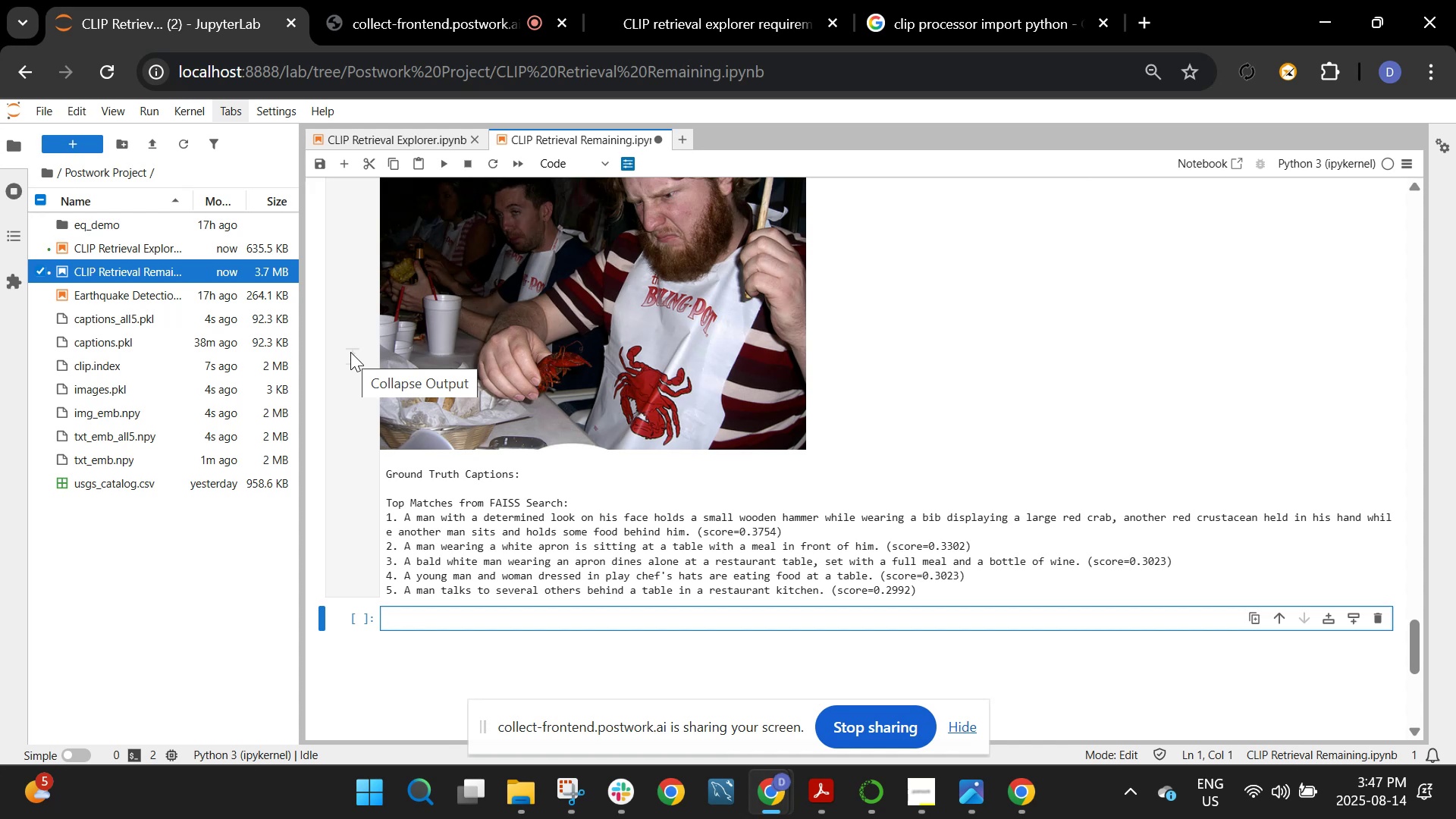 
scroll: coordinate [350, 352], scroll_direction: down, amount: 1.0
 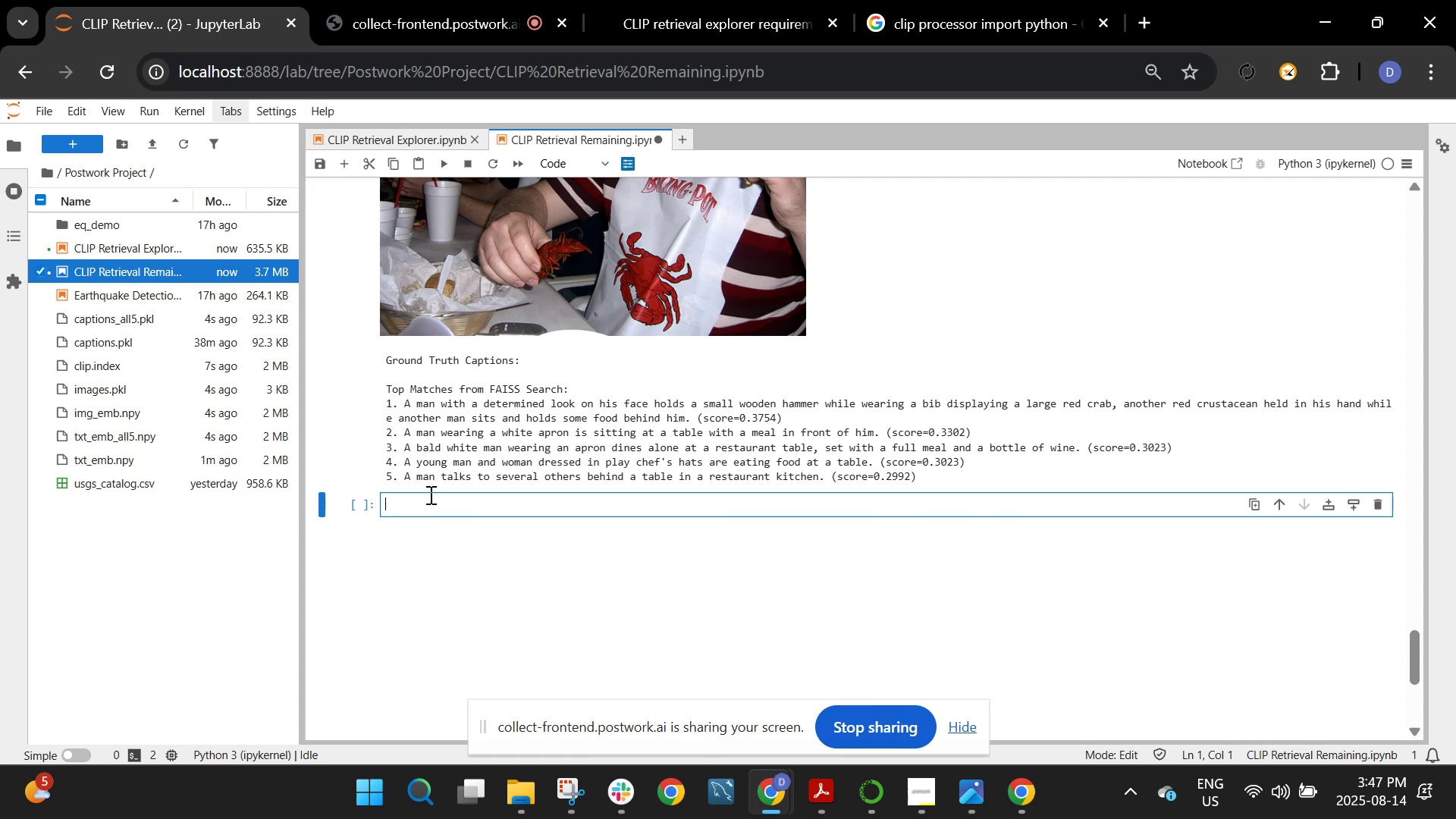 
type(sw)
key(Backspace)
key(Backspace)
type(def search_txt2ing)
key(Backspace)
key(Backspace)
type(mg(query_text, top_k=5):)
 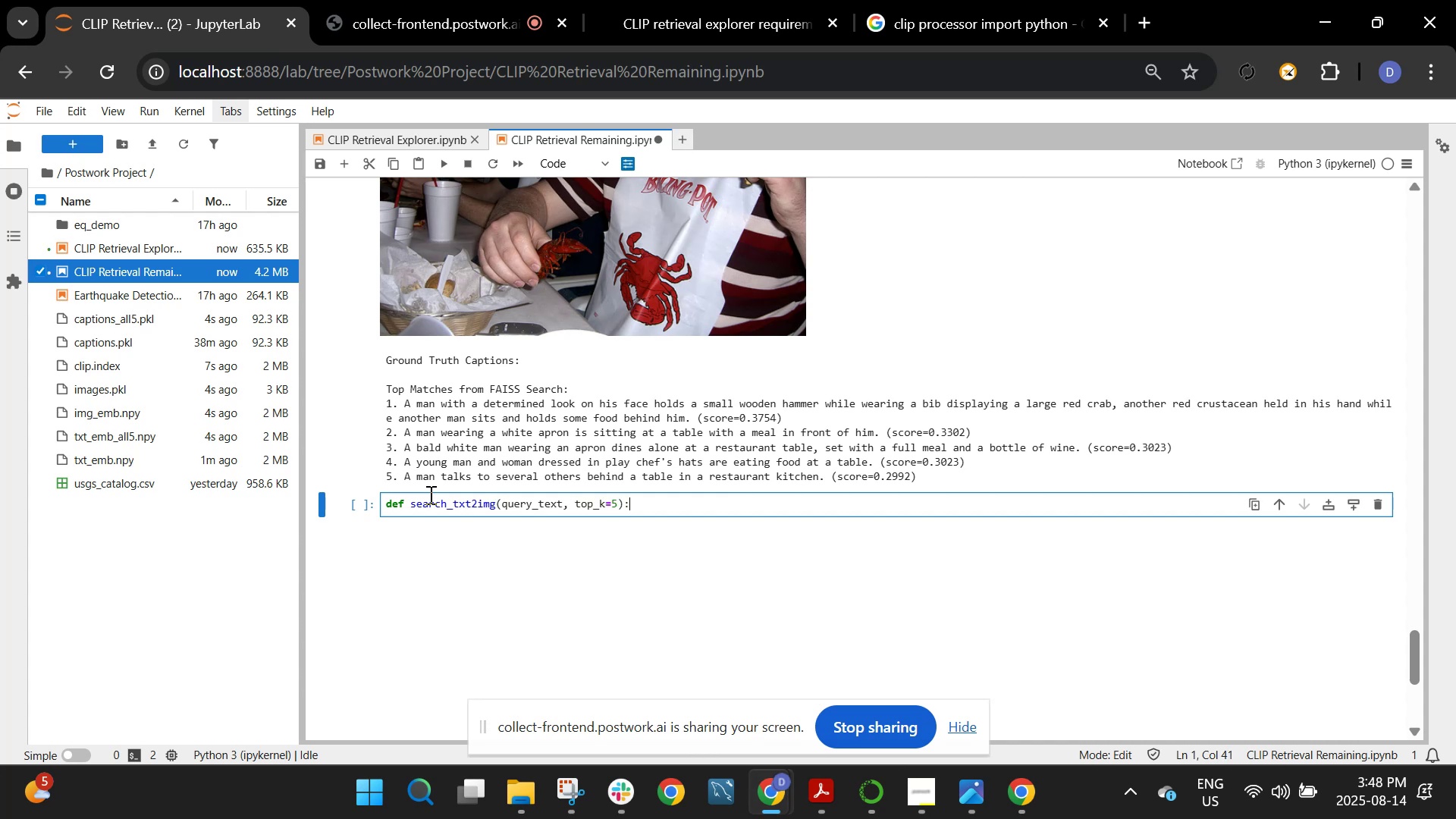 
key(Enter)
 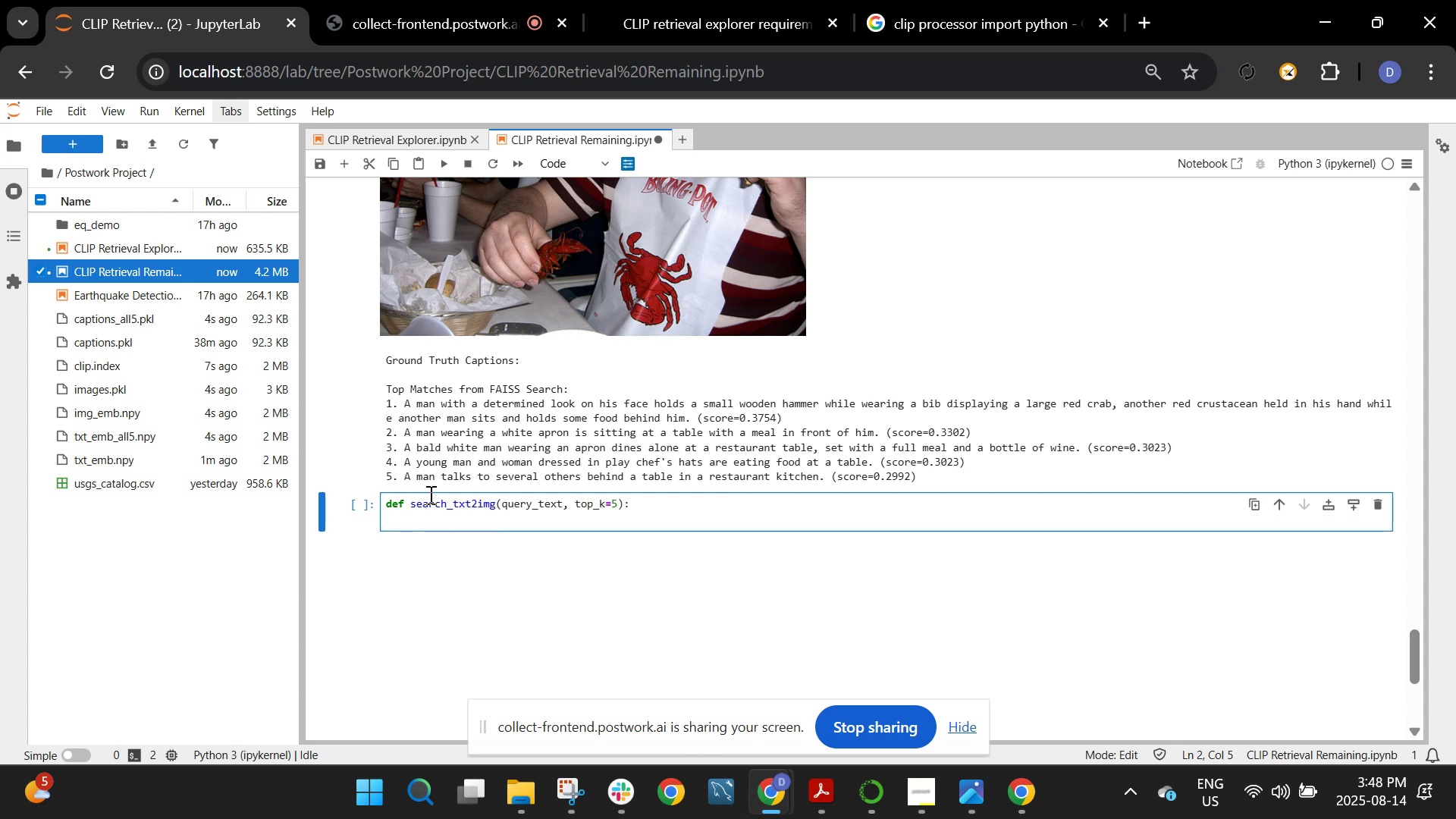 
type(query_emb)
 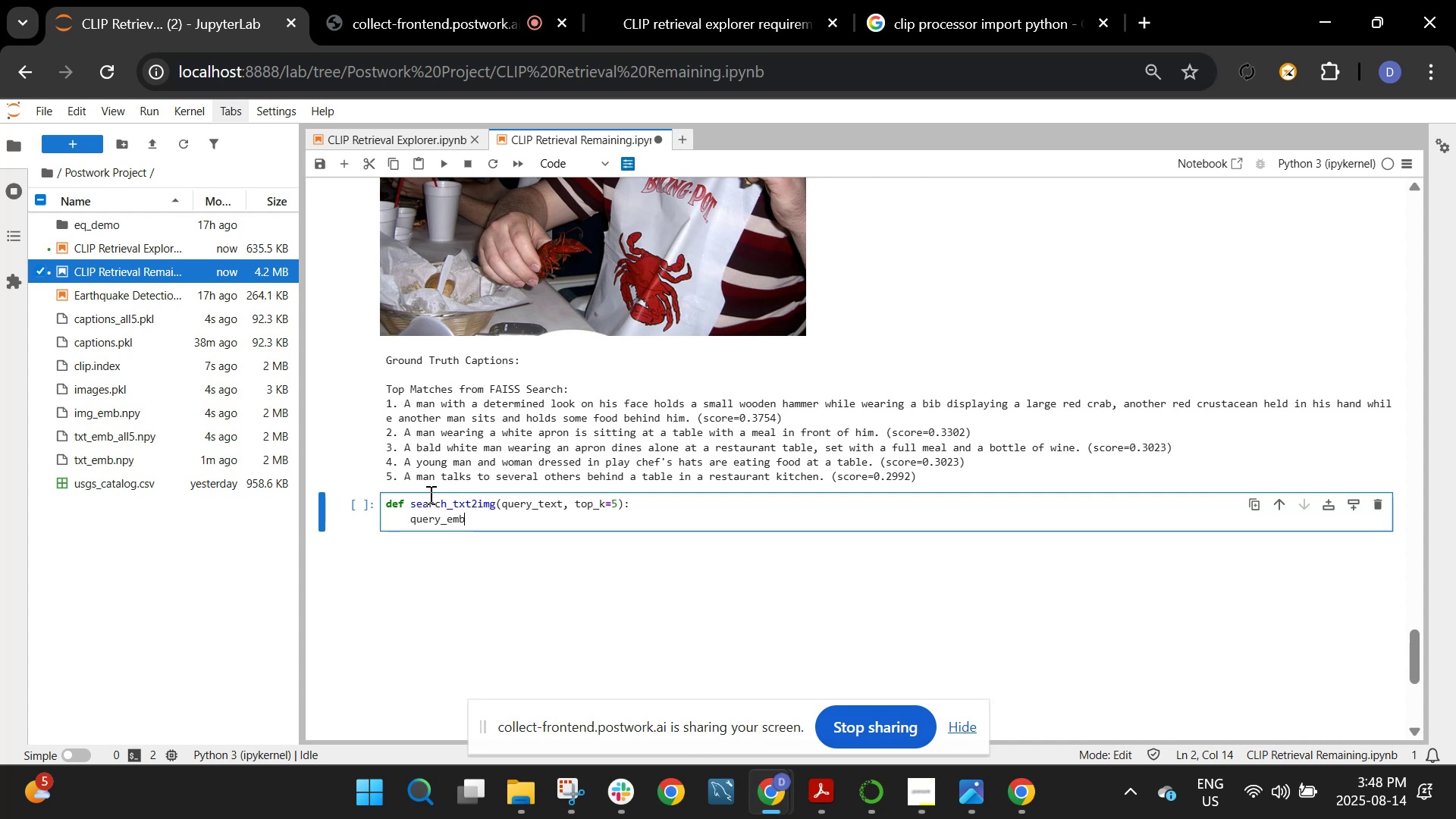 
wait(15.81)
 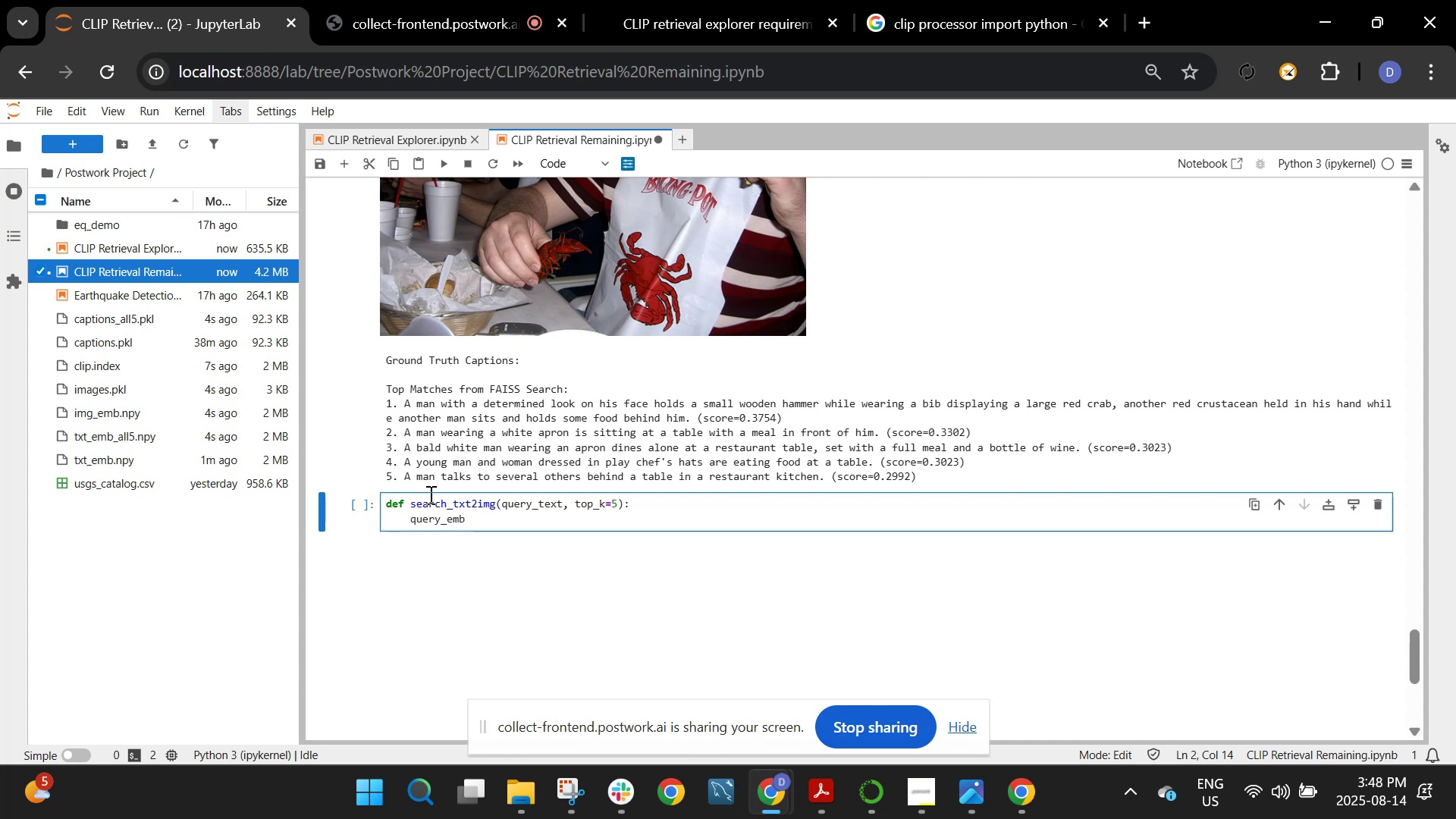 
type(= model.emco)
key(Backspace)
key(Backspace)
key(Backspace)
type(ncode_text()
 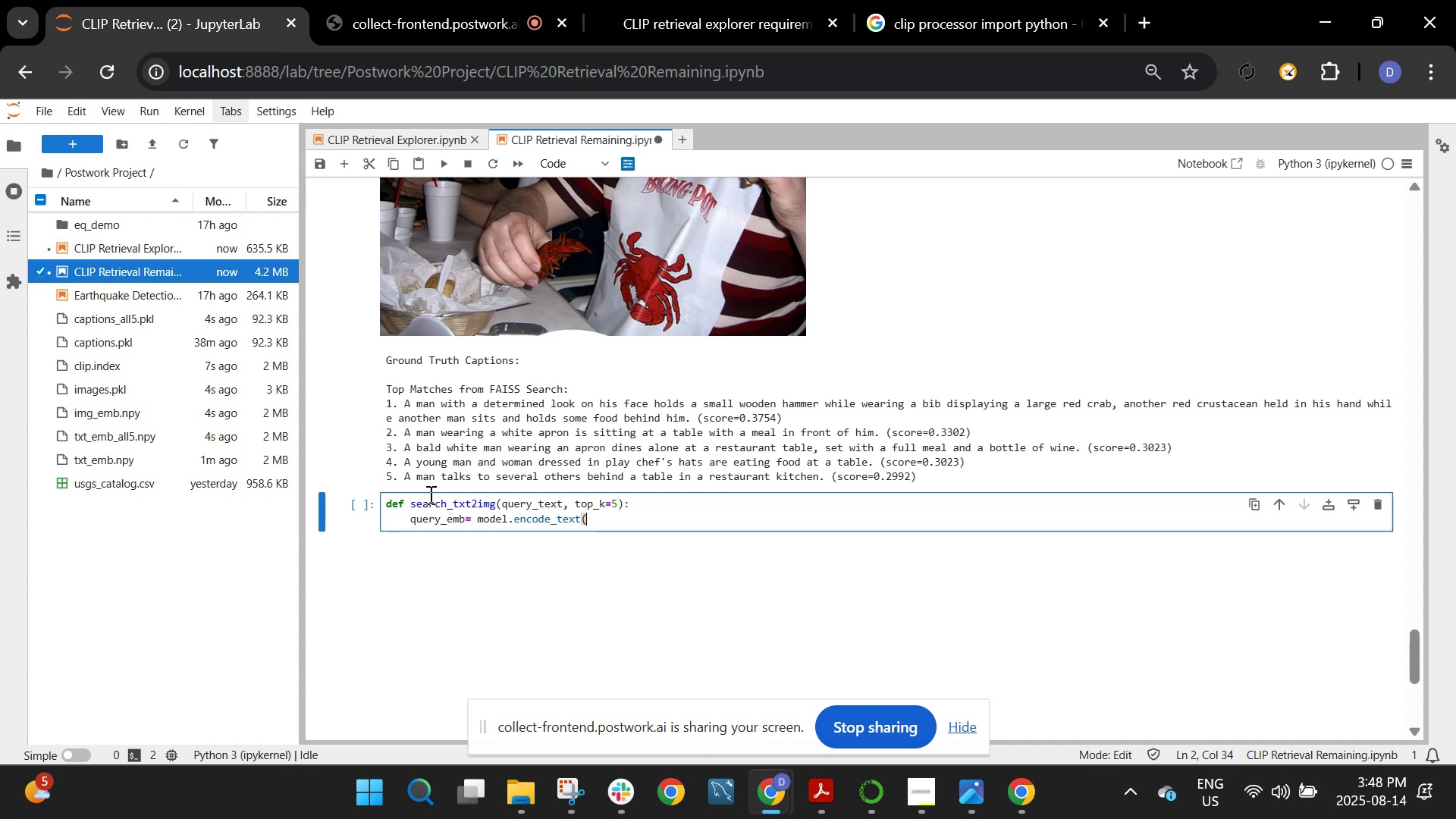 
key(Enter)
 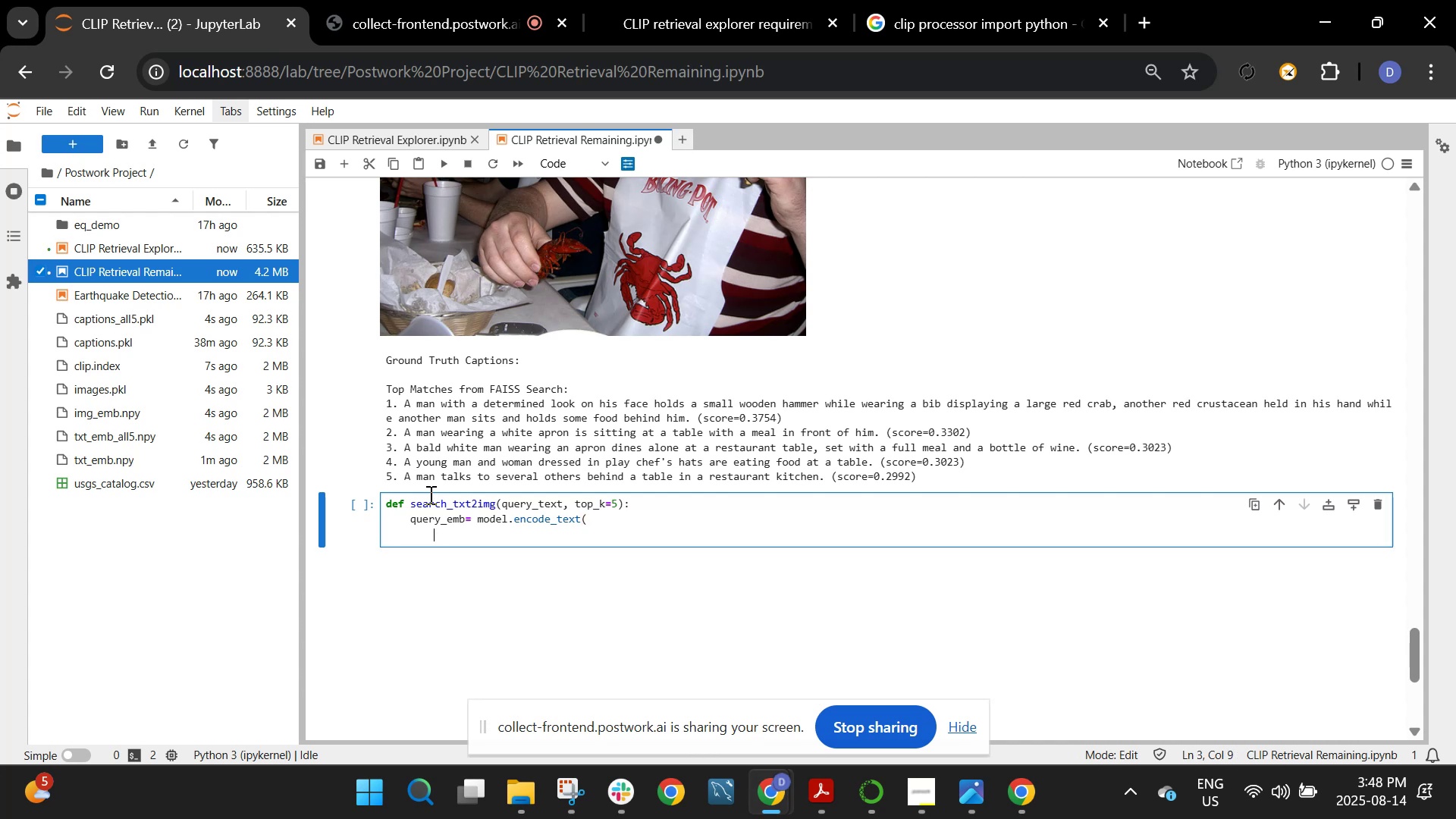 
type(clip.tokenize([query_text]).to(device)\)
key(Backspace)
 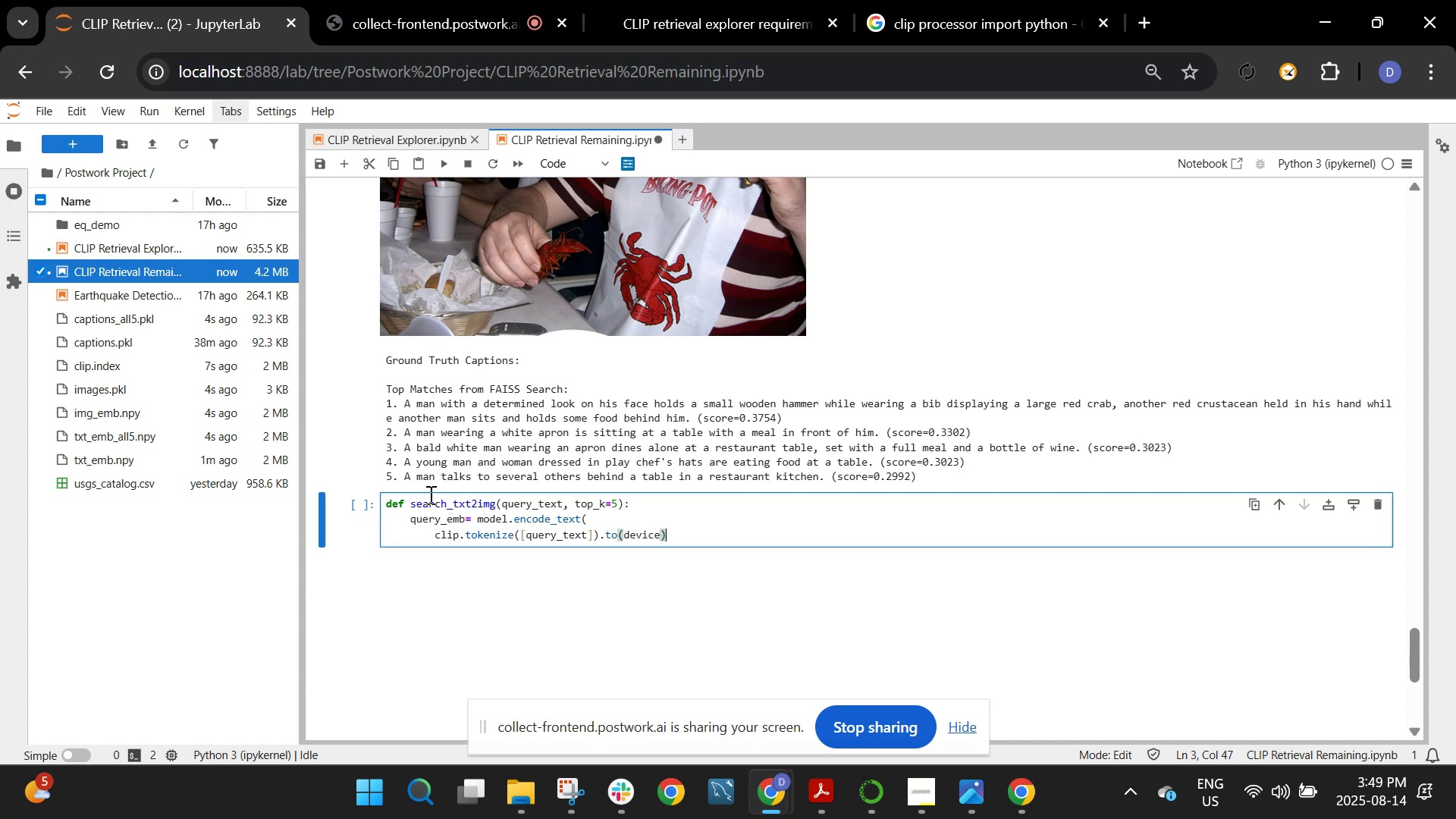 
key(Enter)
 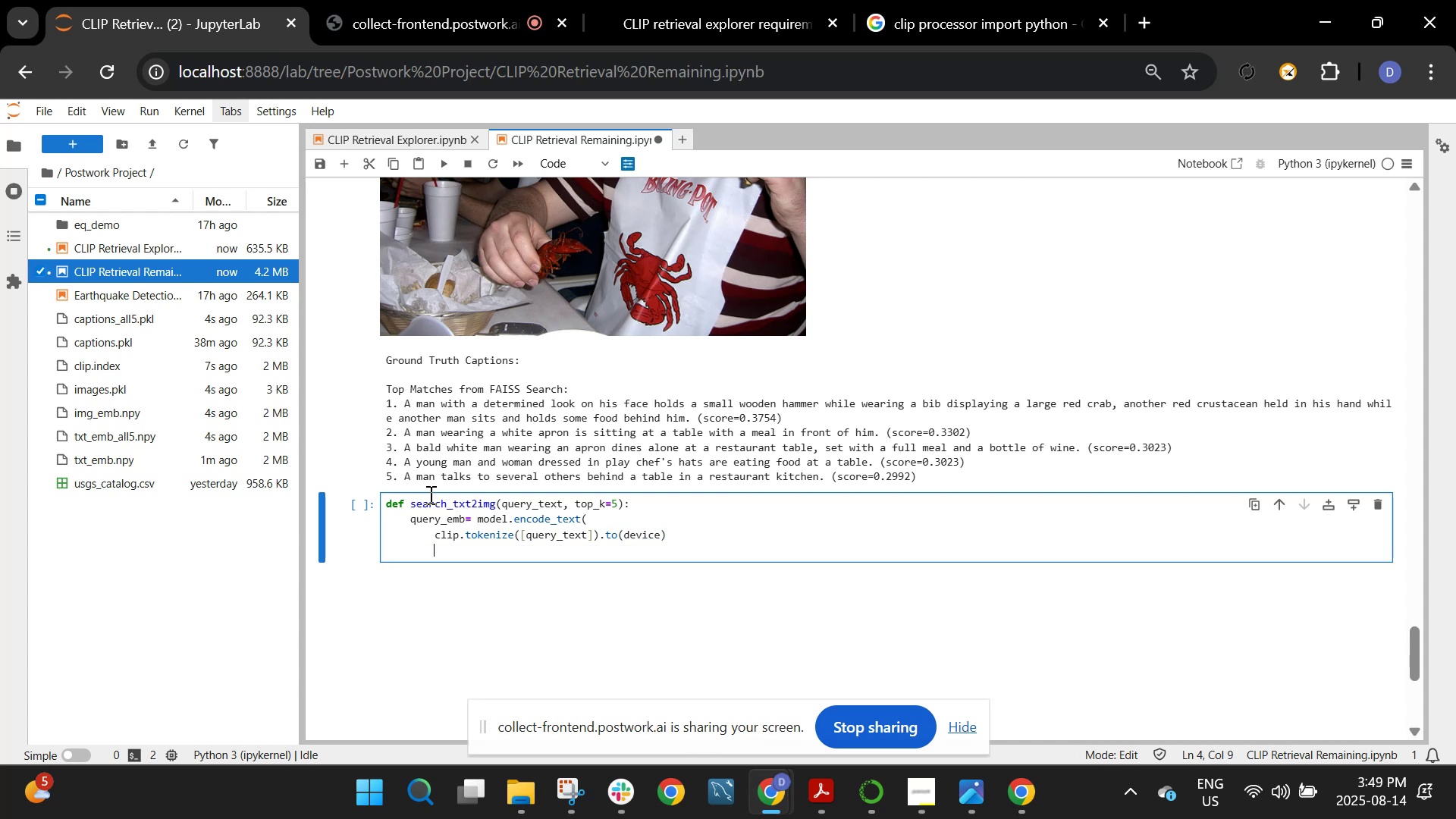 
type(),)
key(Backspace)
type(.cpu().detach().numpu)
key(Backspace)
type(y())
 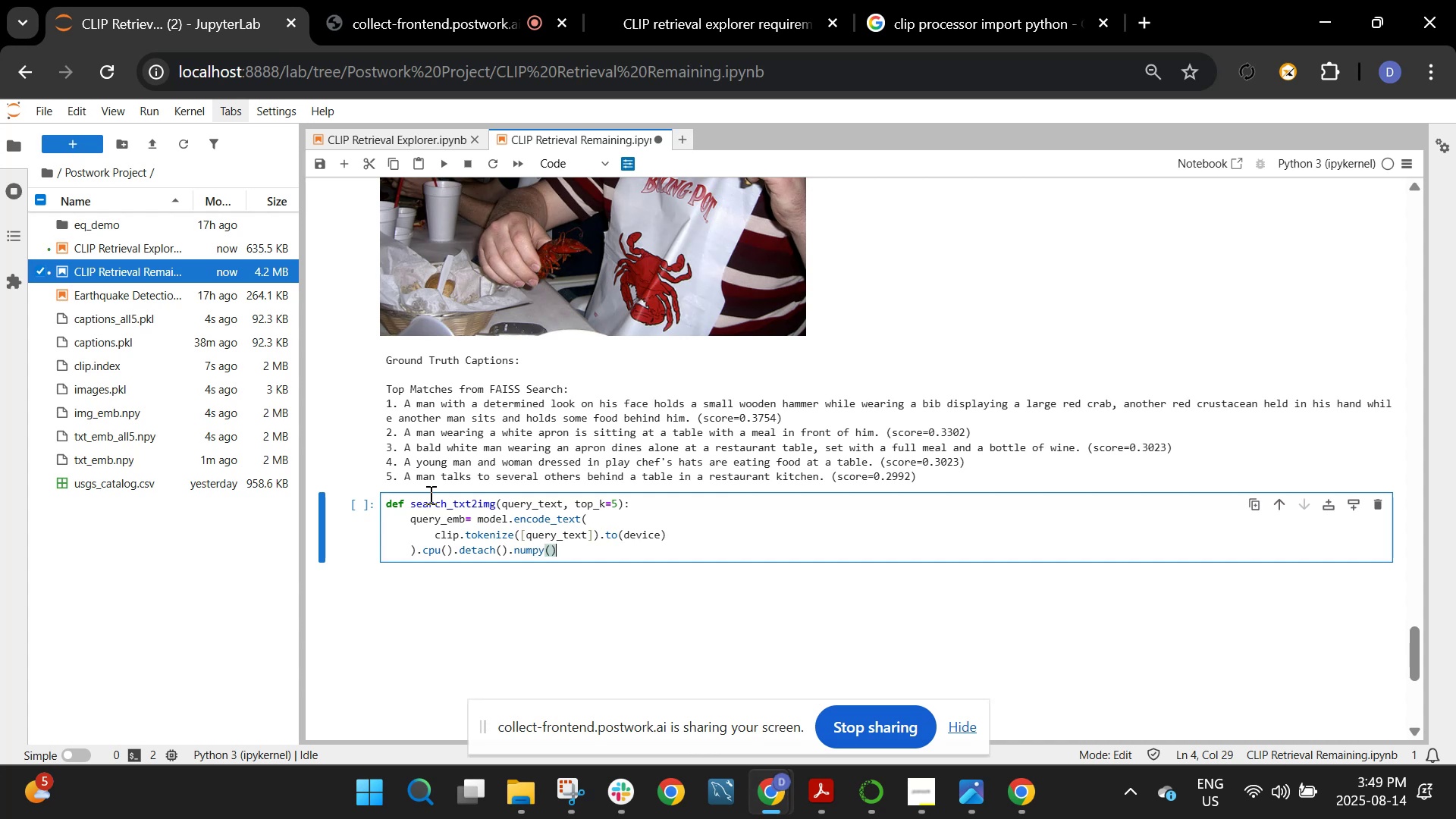 
key(Enter)
 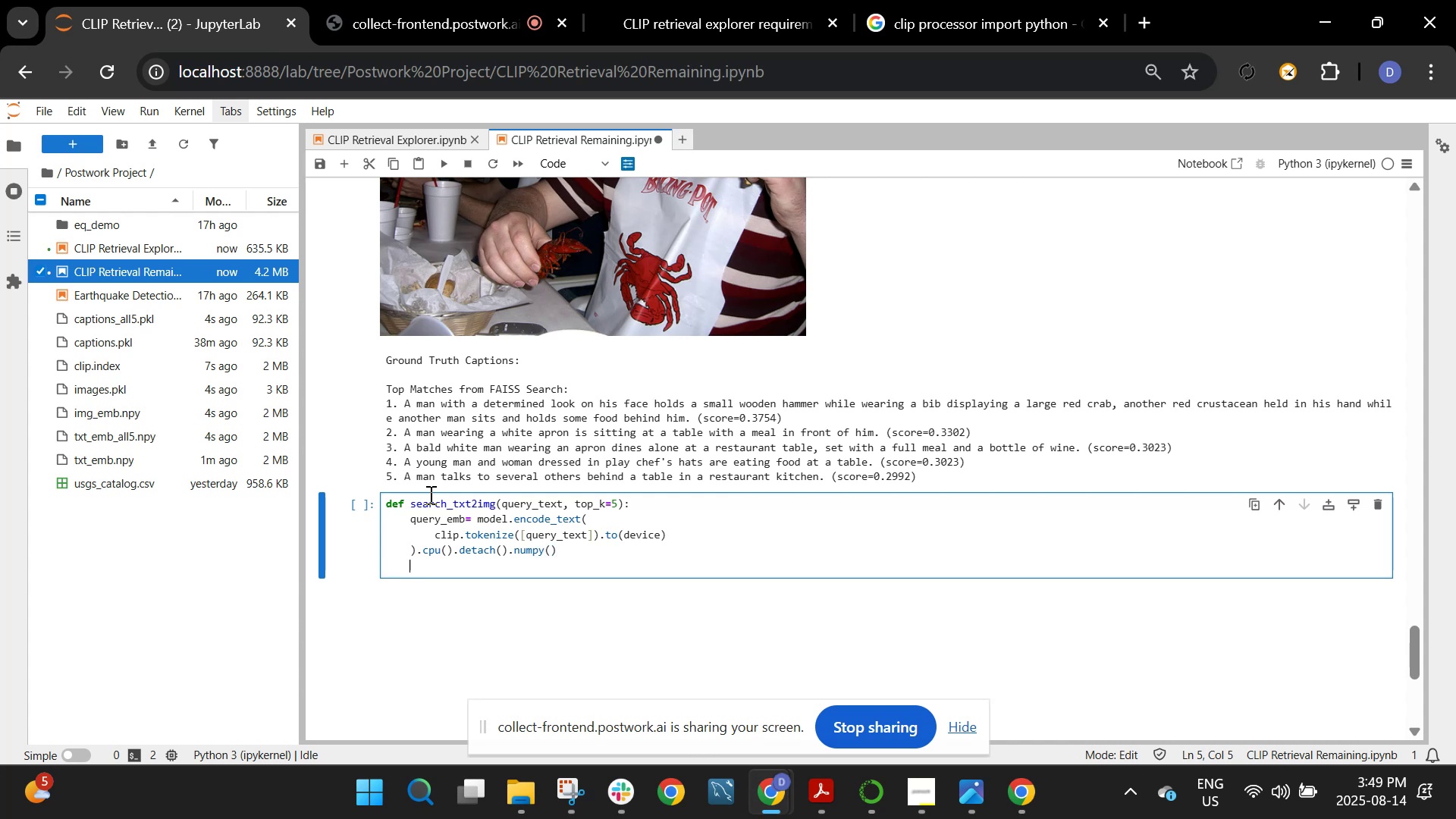 
key(Enter)
 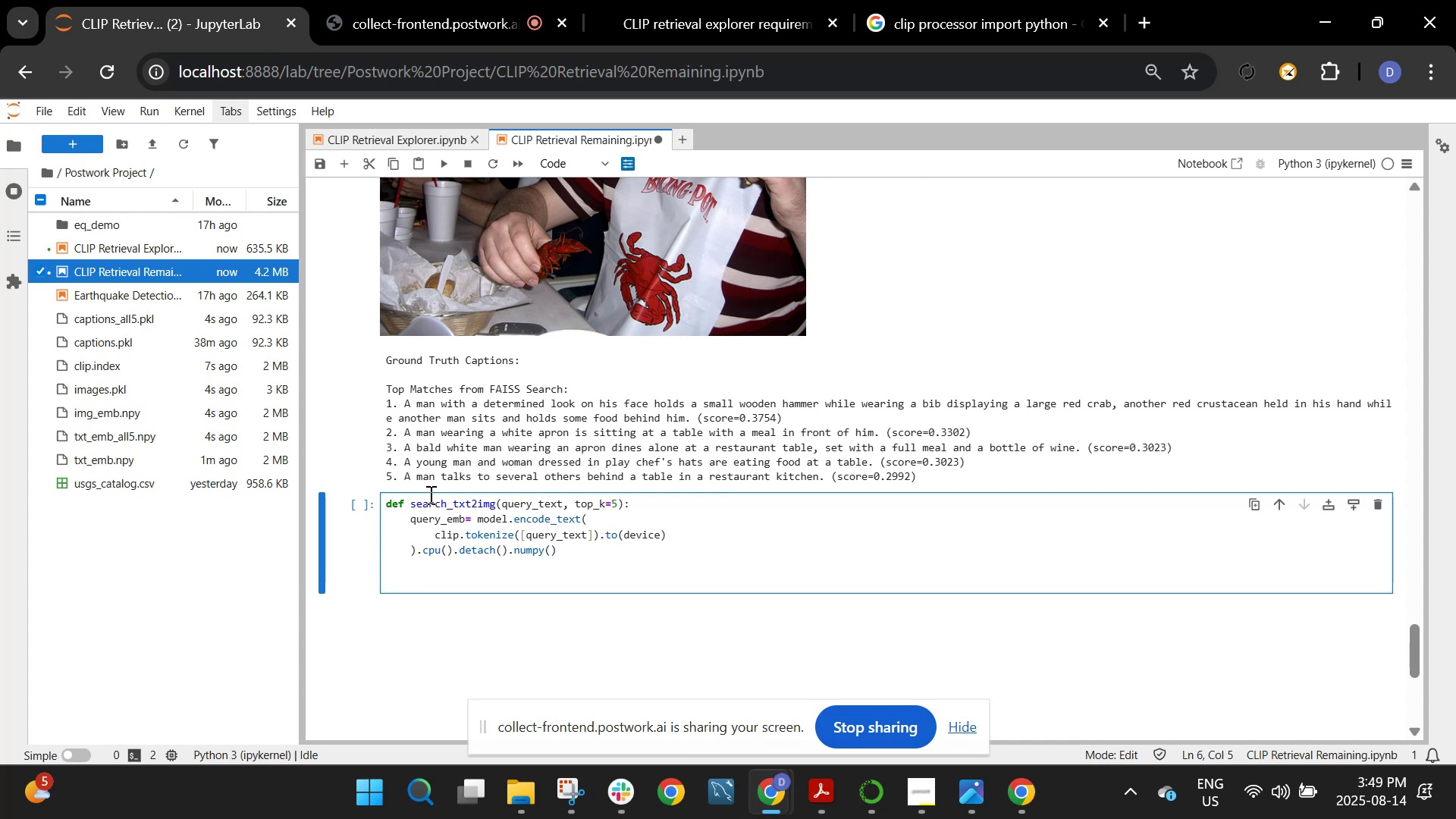 
type(D,I = index_img.search(queru)
key(Backspace)
type(y_emb, top_k))
 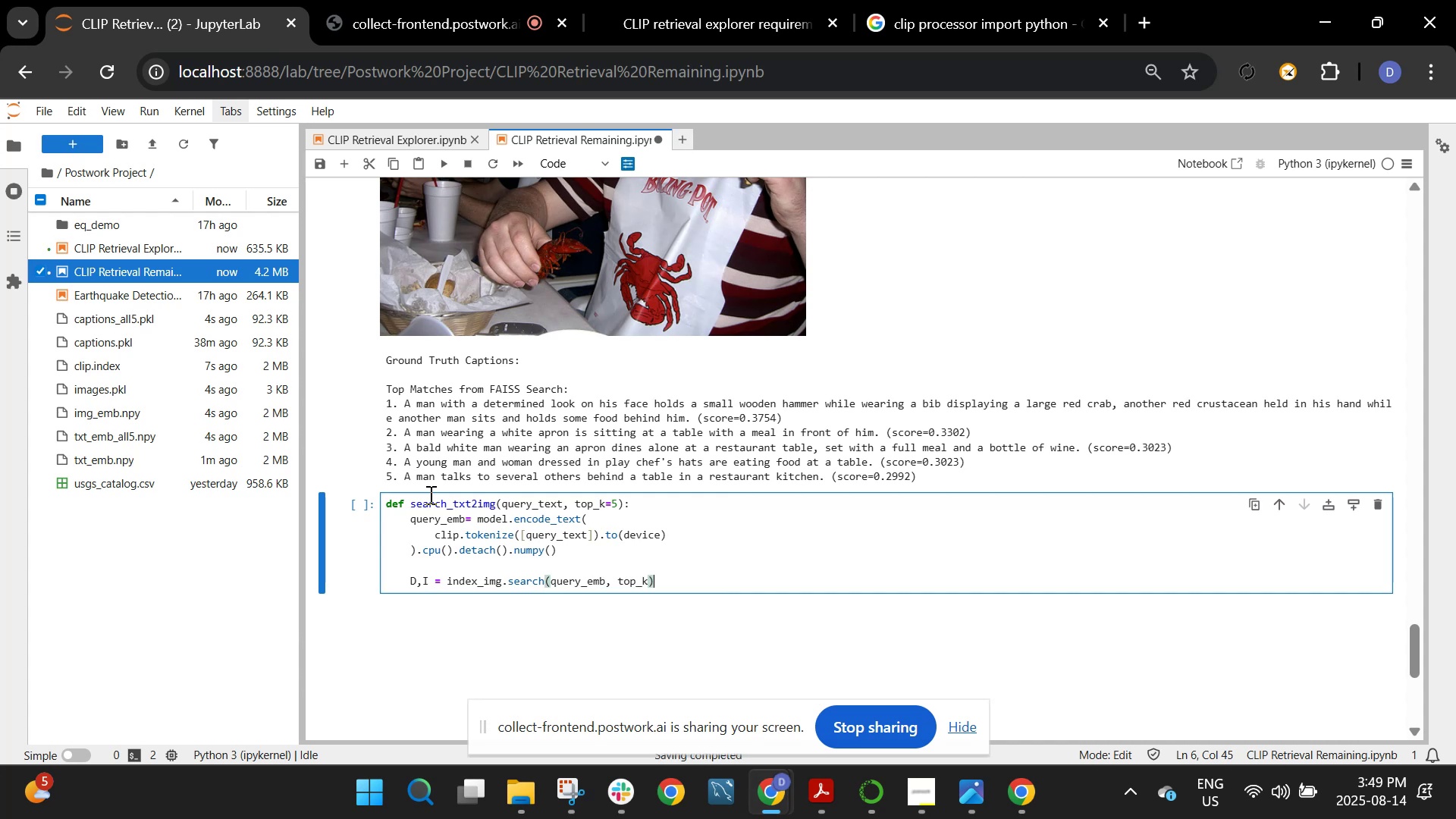 
key(Enter)
 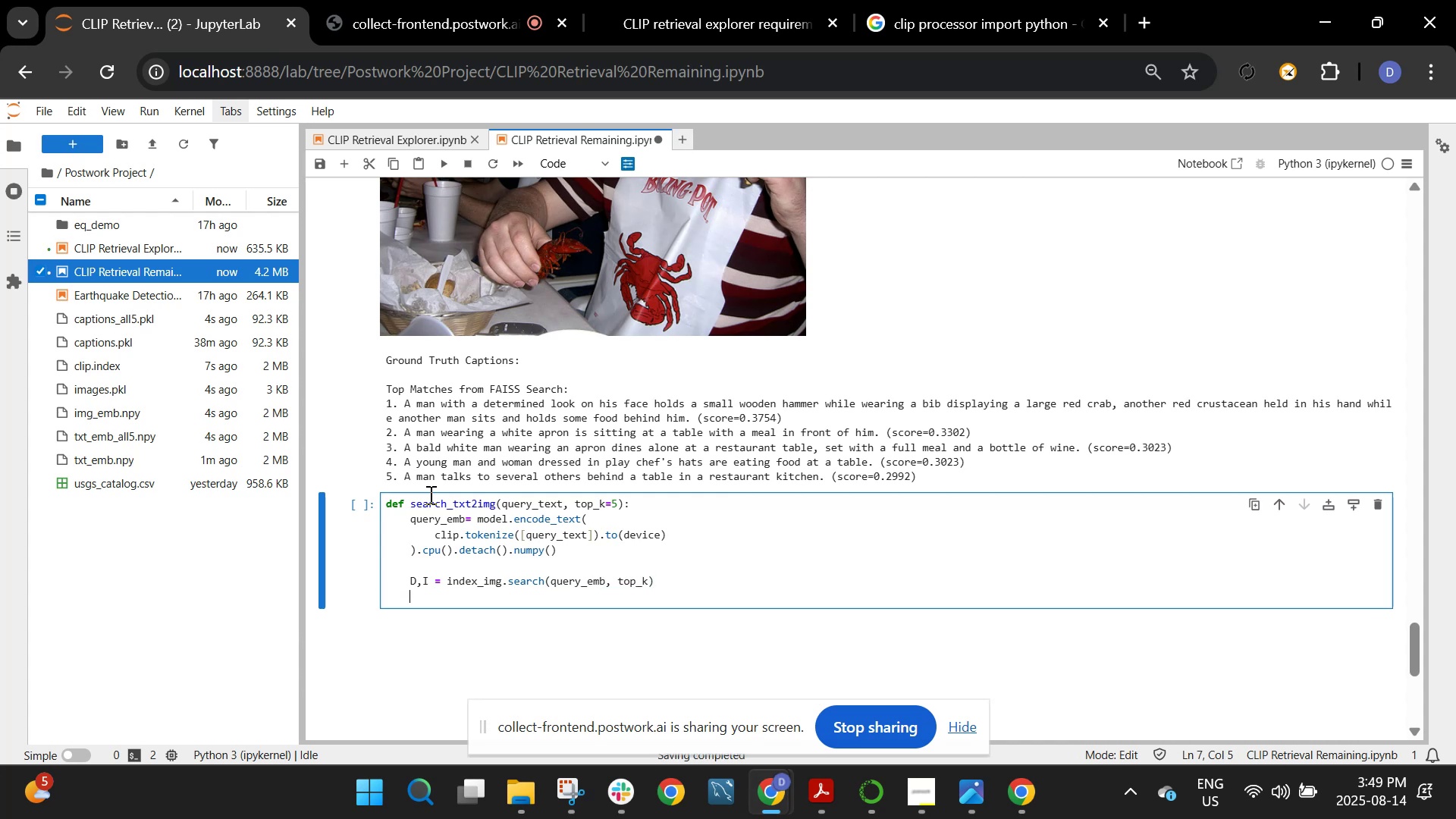 
key(Enter)
 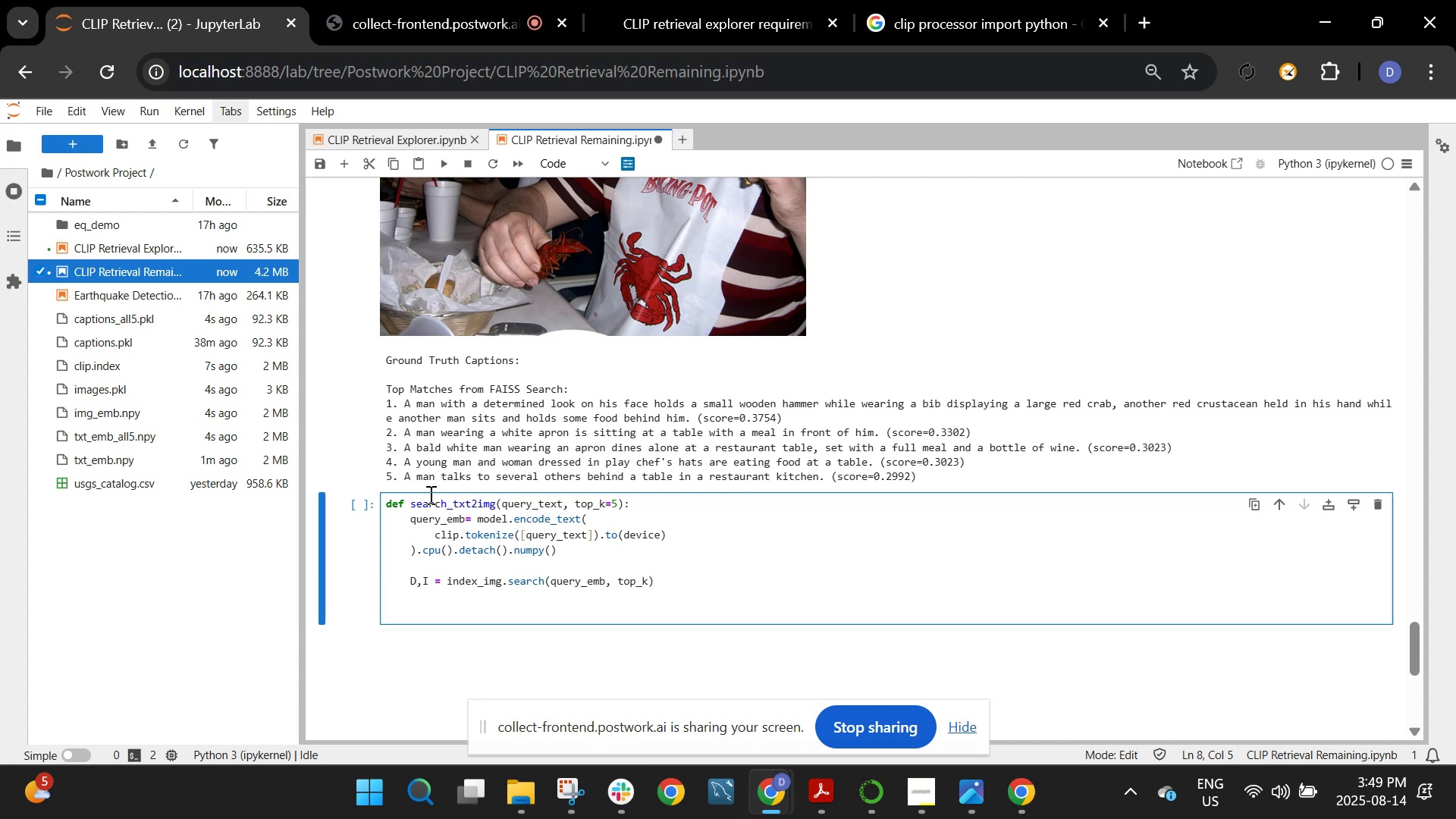 
type(prinbt)
key(Backspace)
key(Backspace)
type(t(f")
 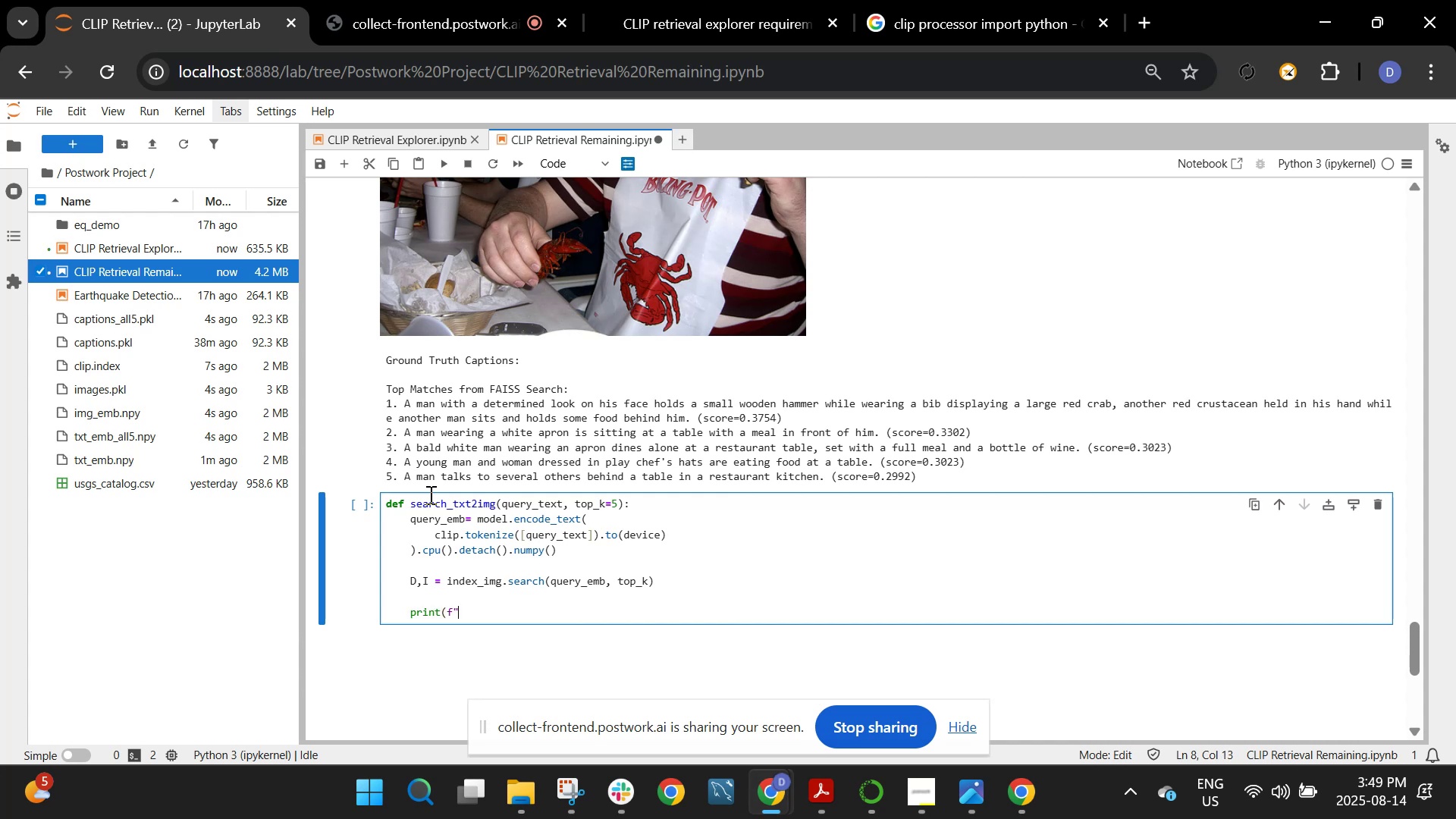 
type(|)
key(Backspace)
type(\nQuery Text)
 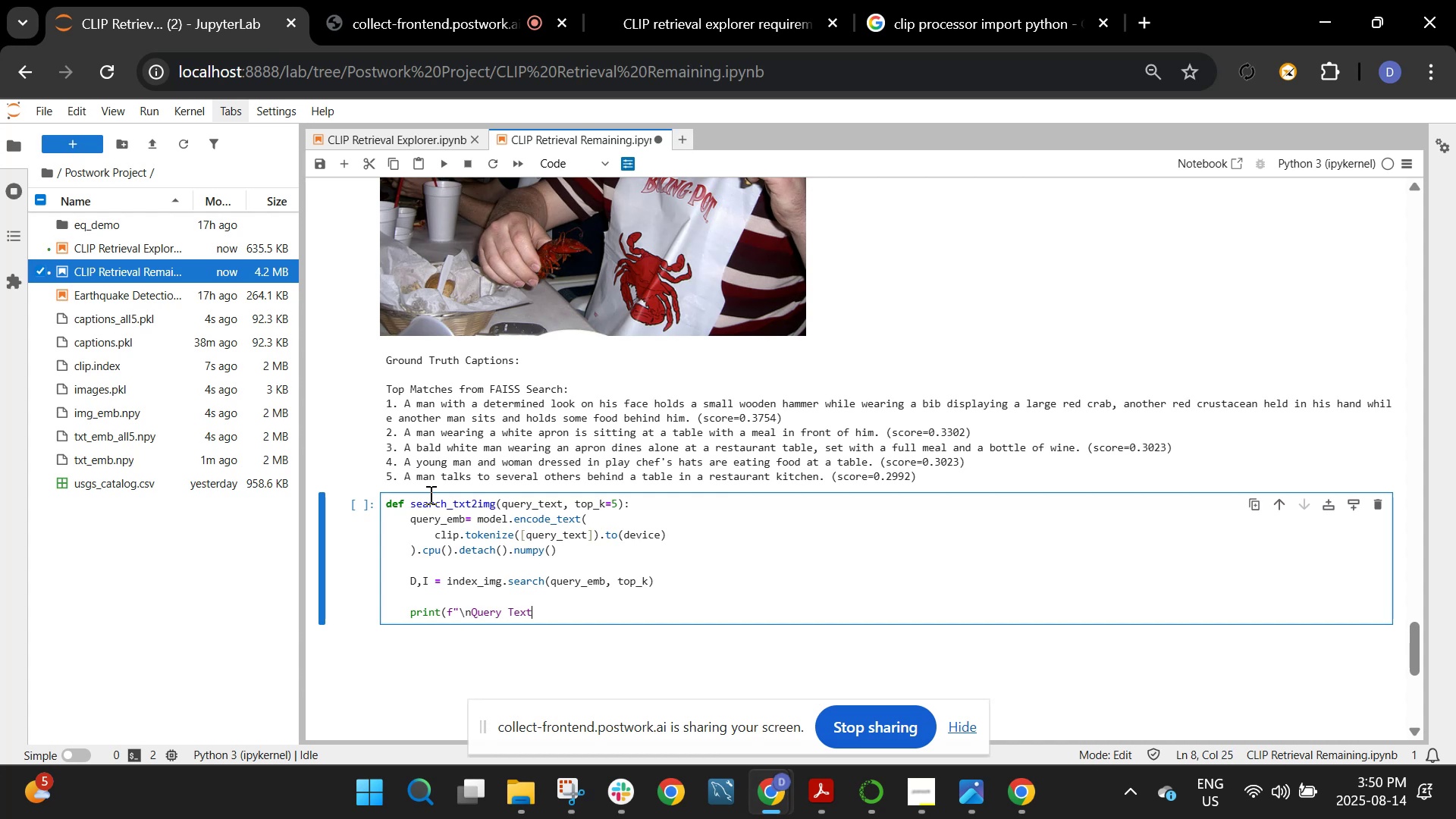 
type(: {query_text}"))
 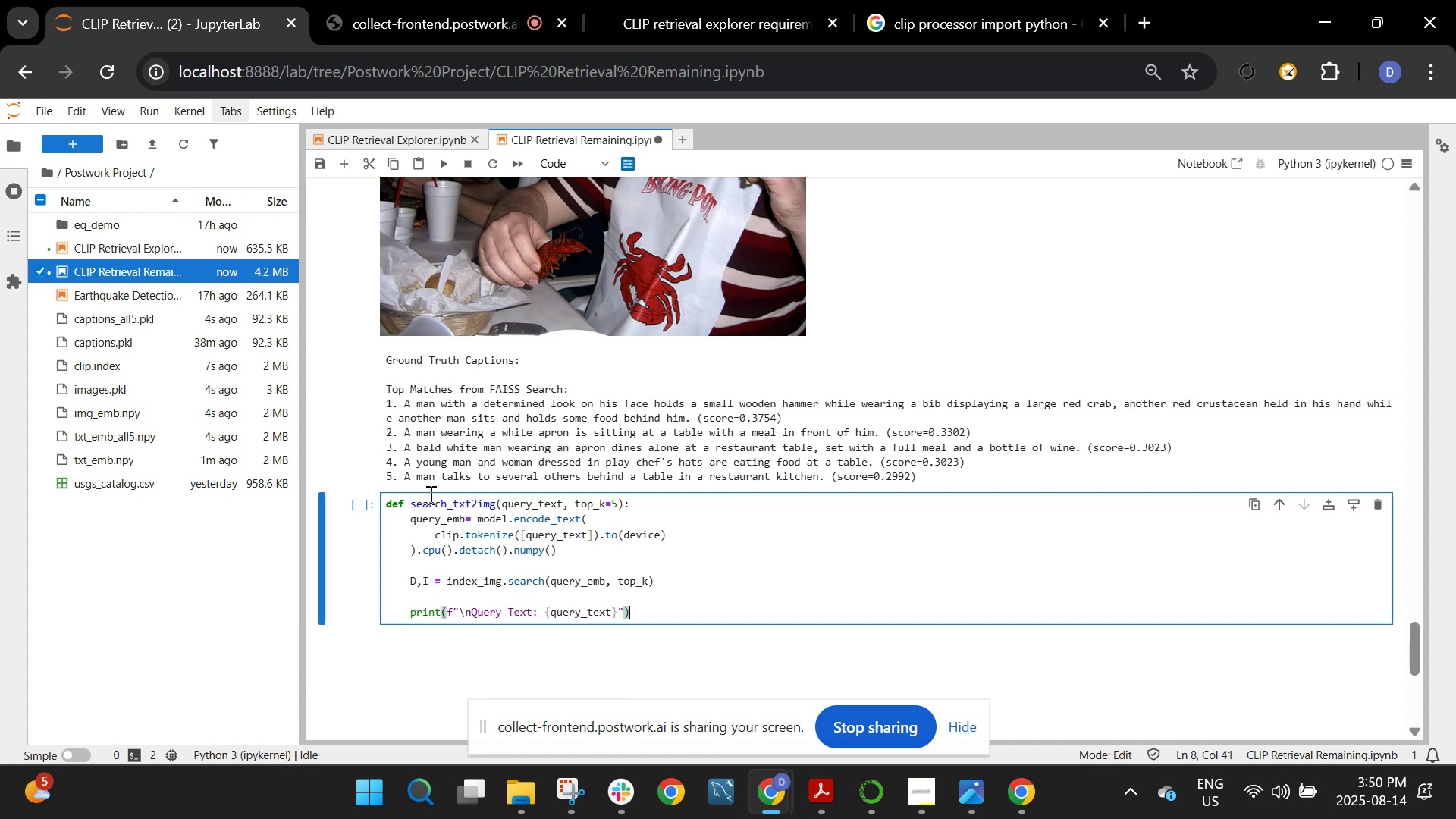 
key(Enter)
 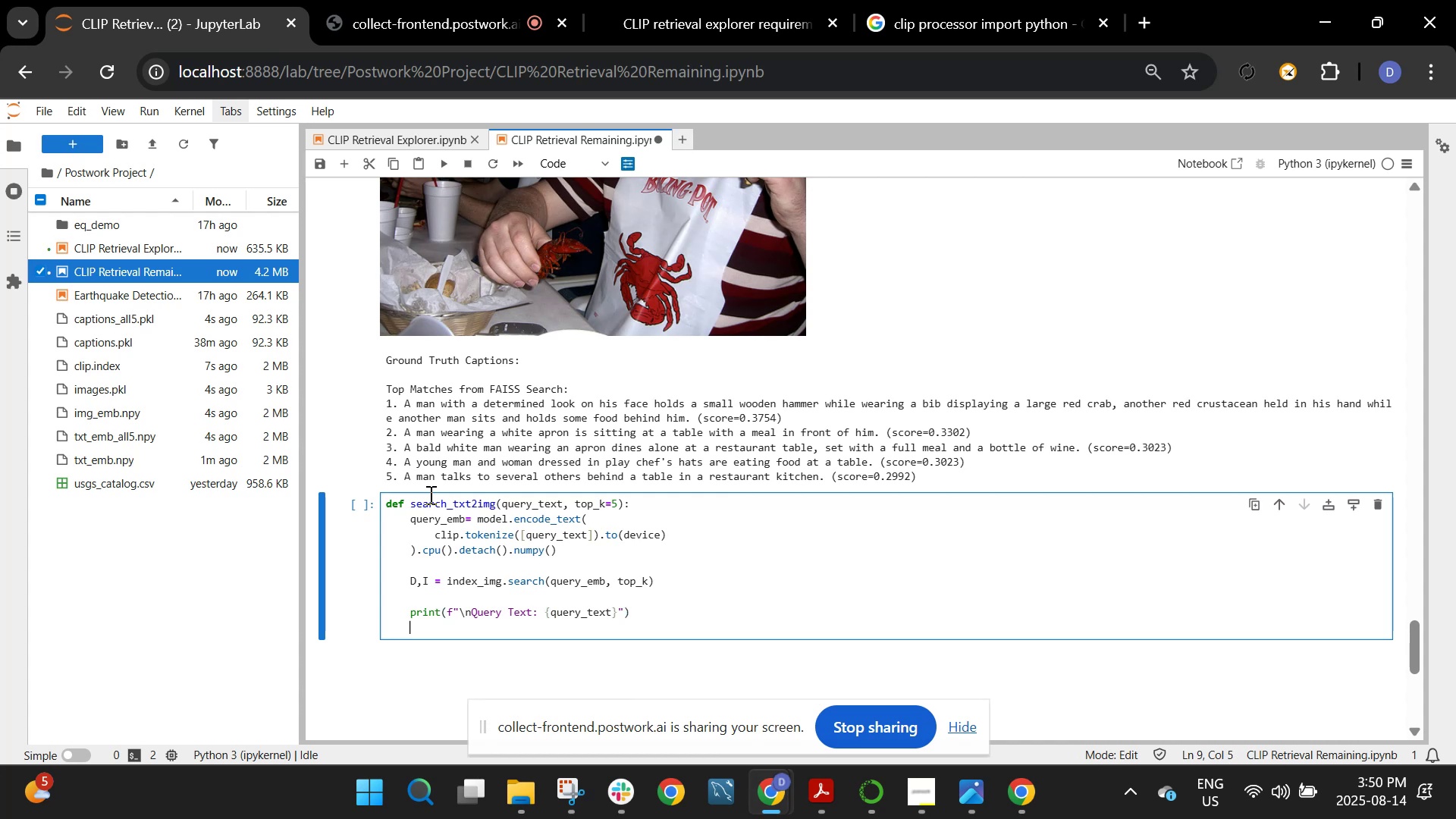 
type(print()
 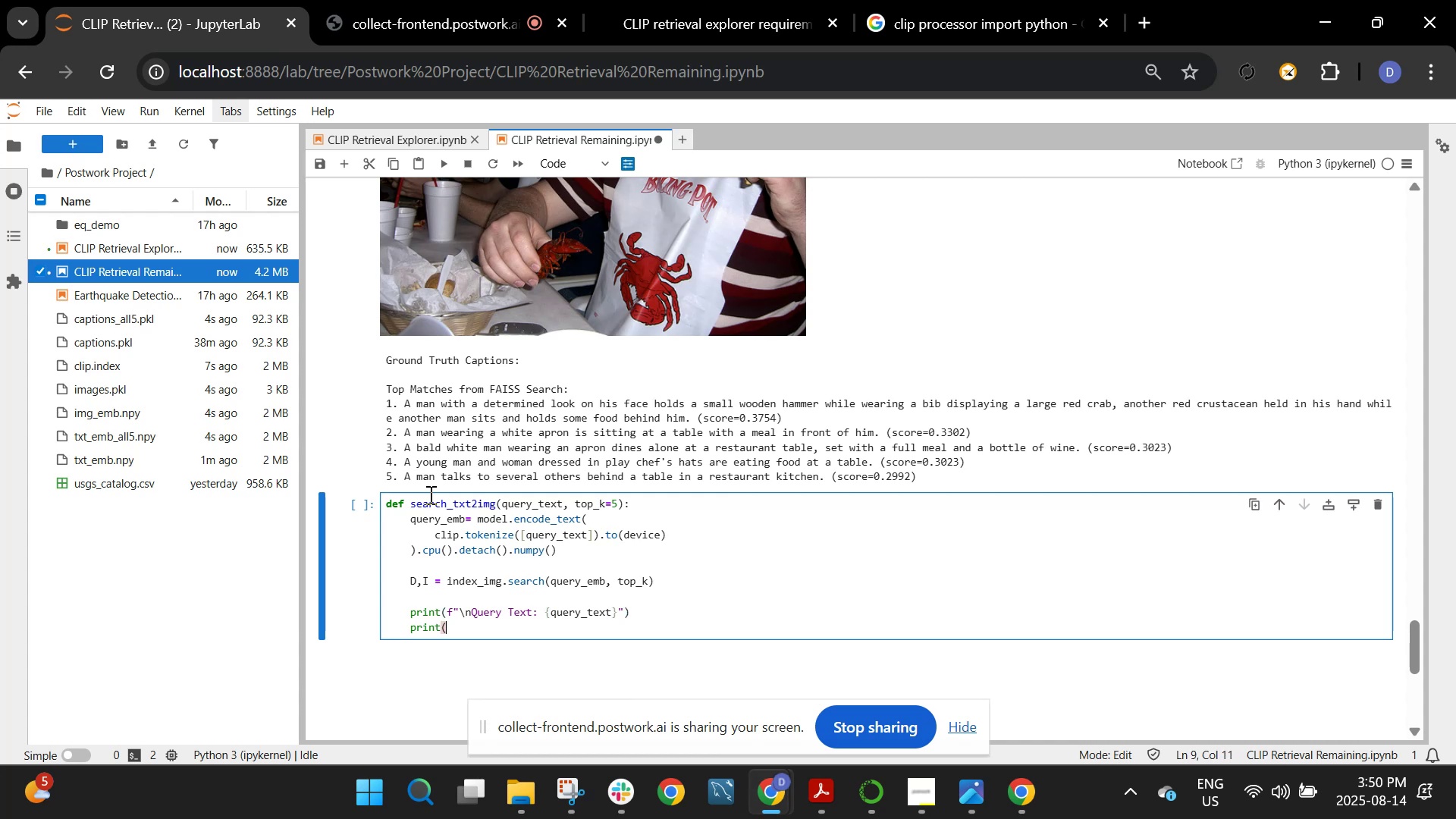 
type("|)
key(Backspace)
type(\nTop matching images:"))
 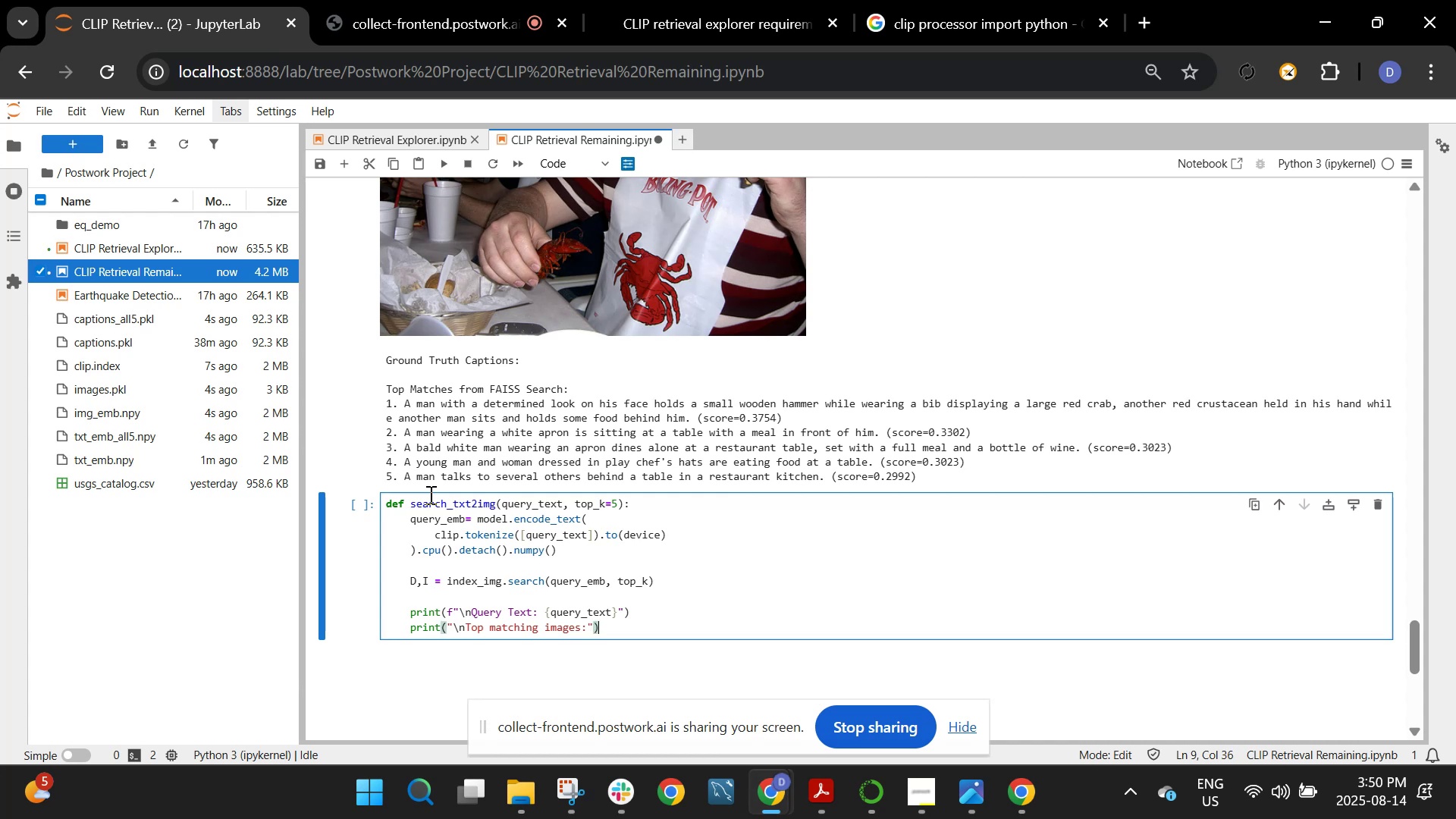 
key(Enter)
 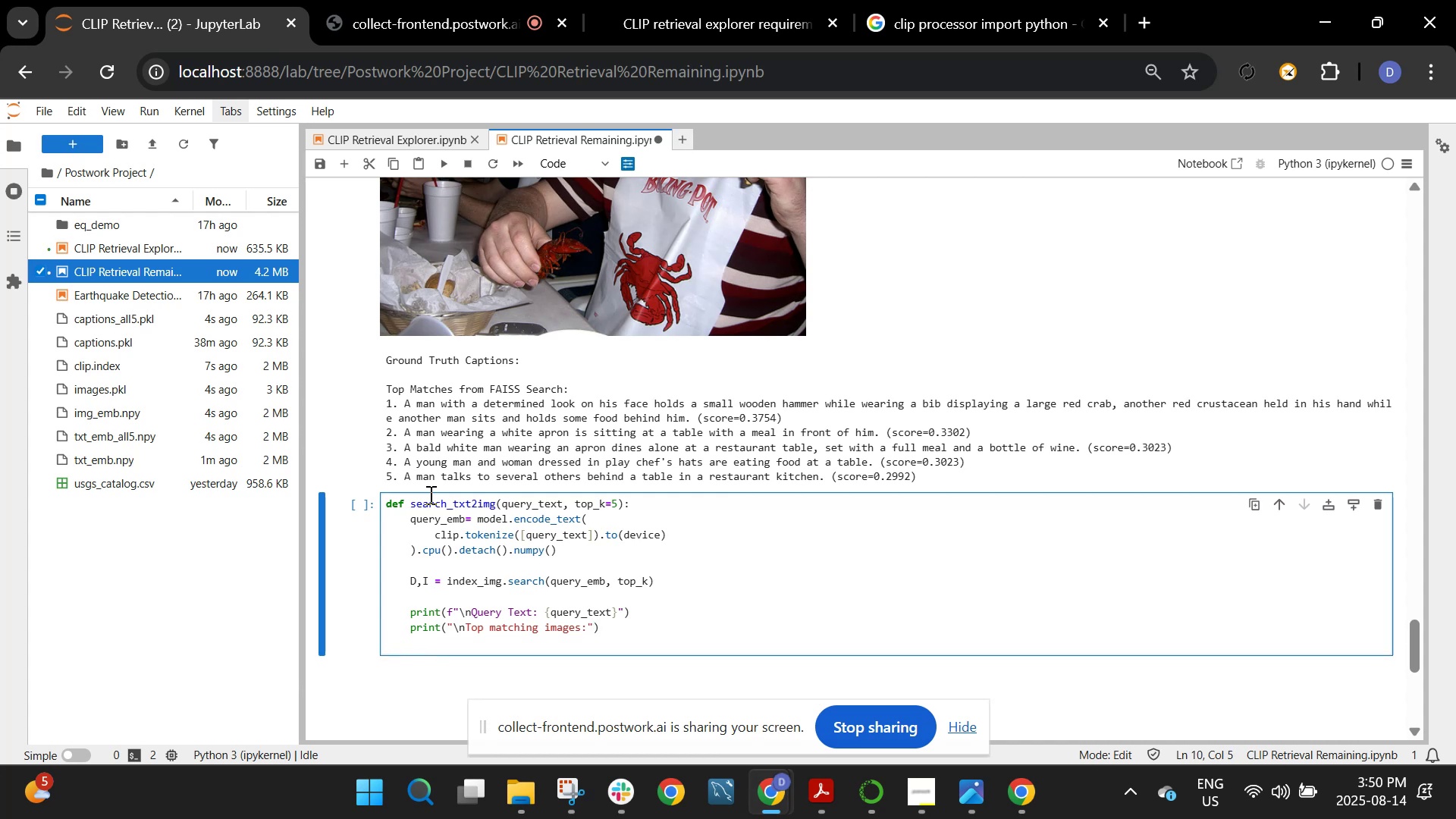 
type(for rank, idx in enumera)
 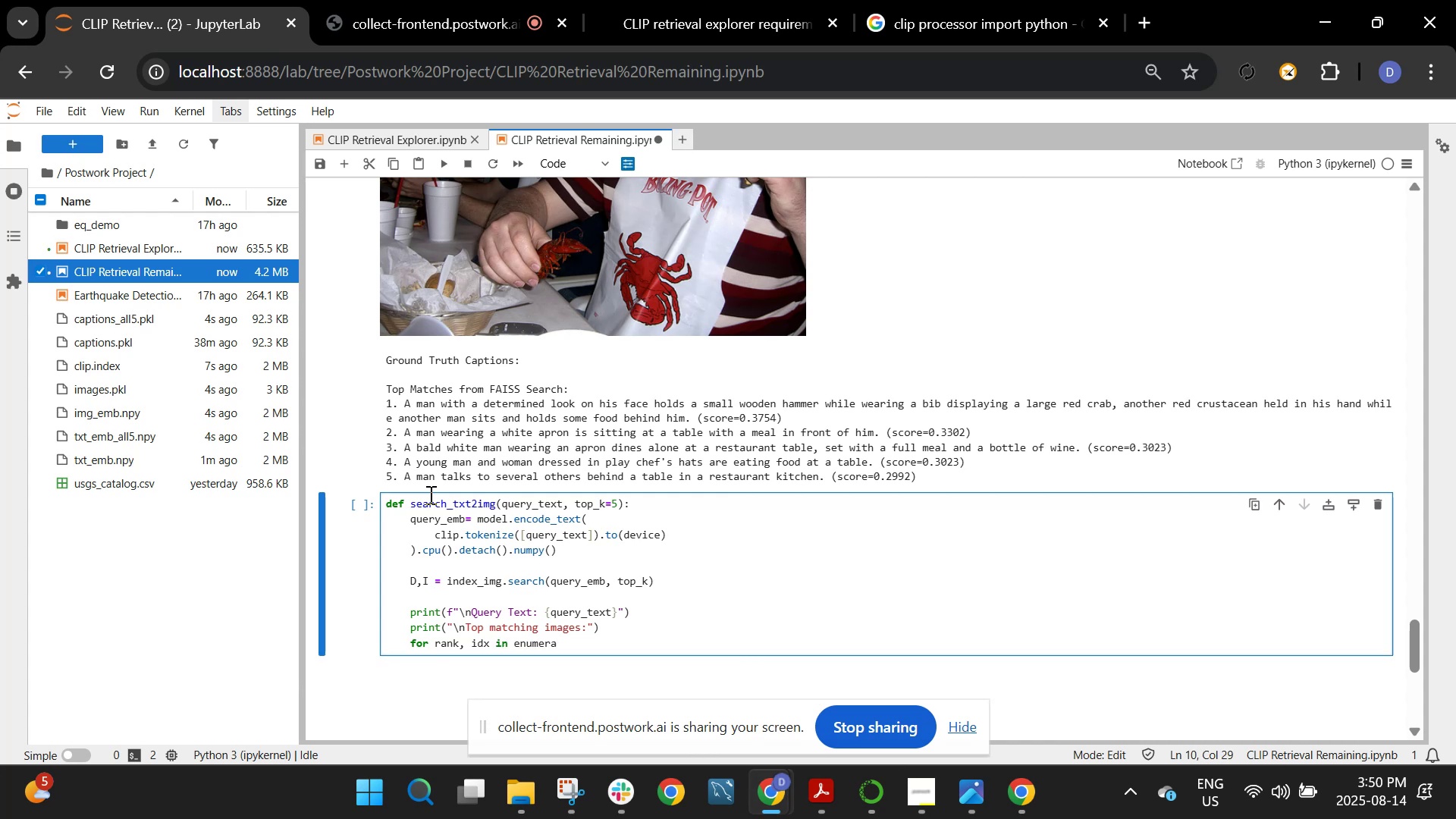 
type(e)
key(Backspace)
type(te(I[0]):)
 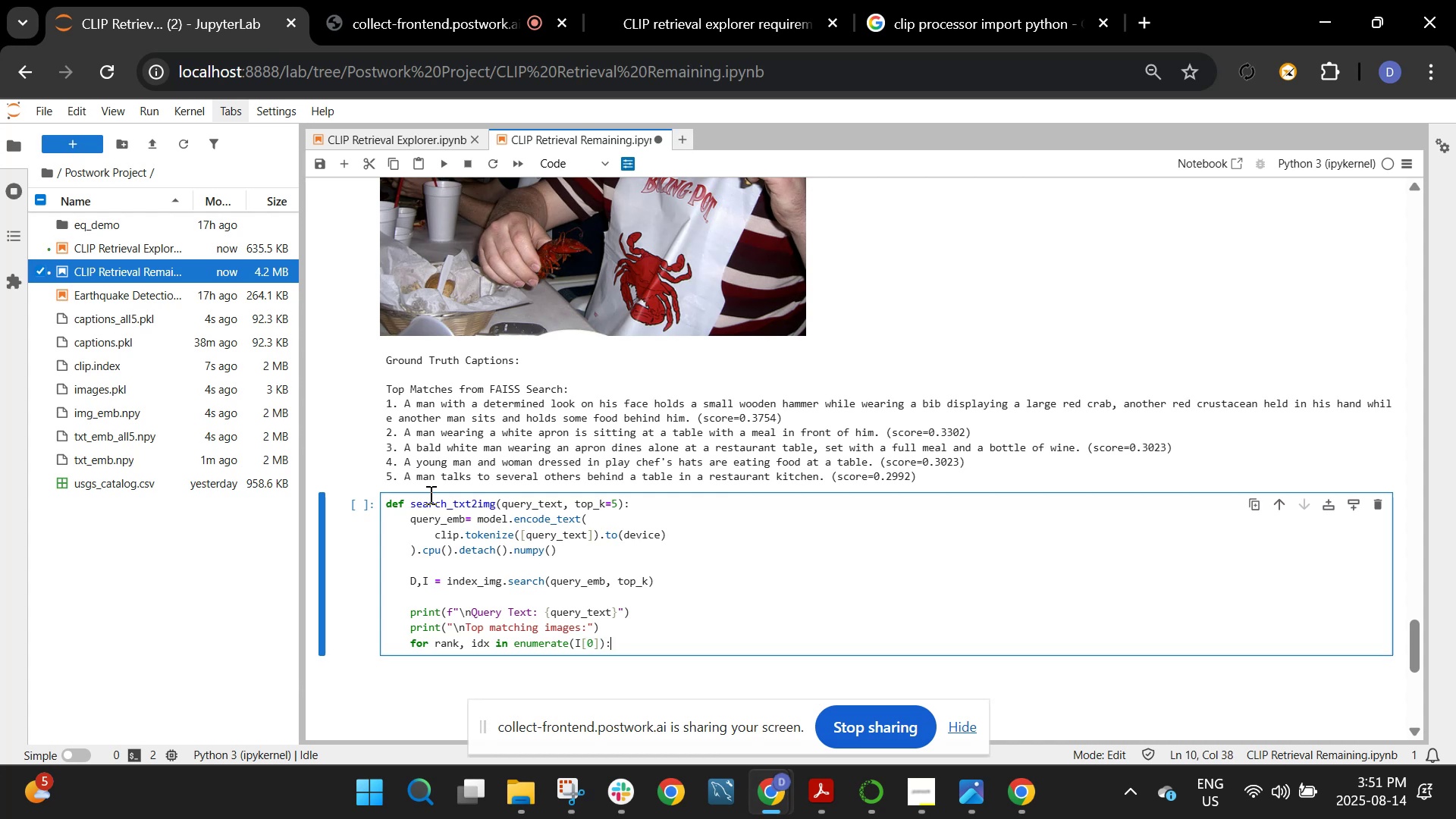 
 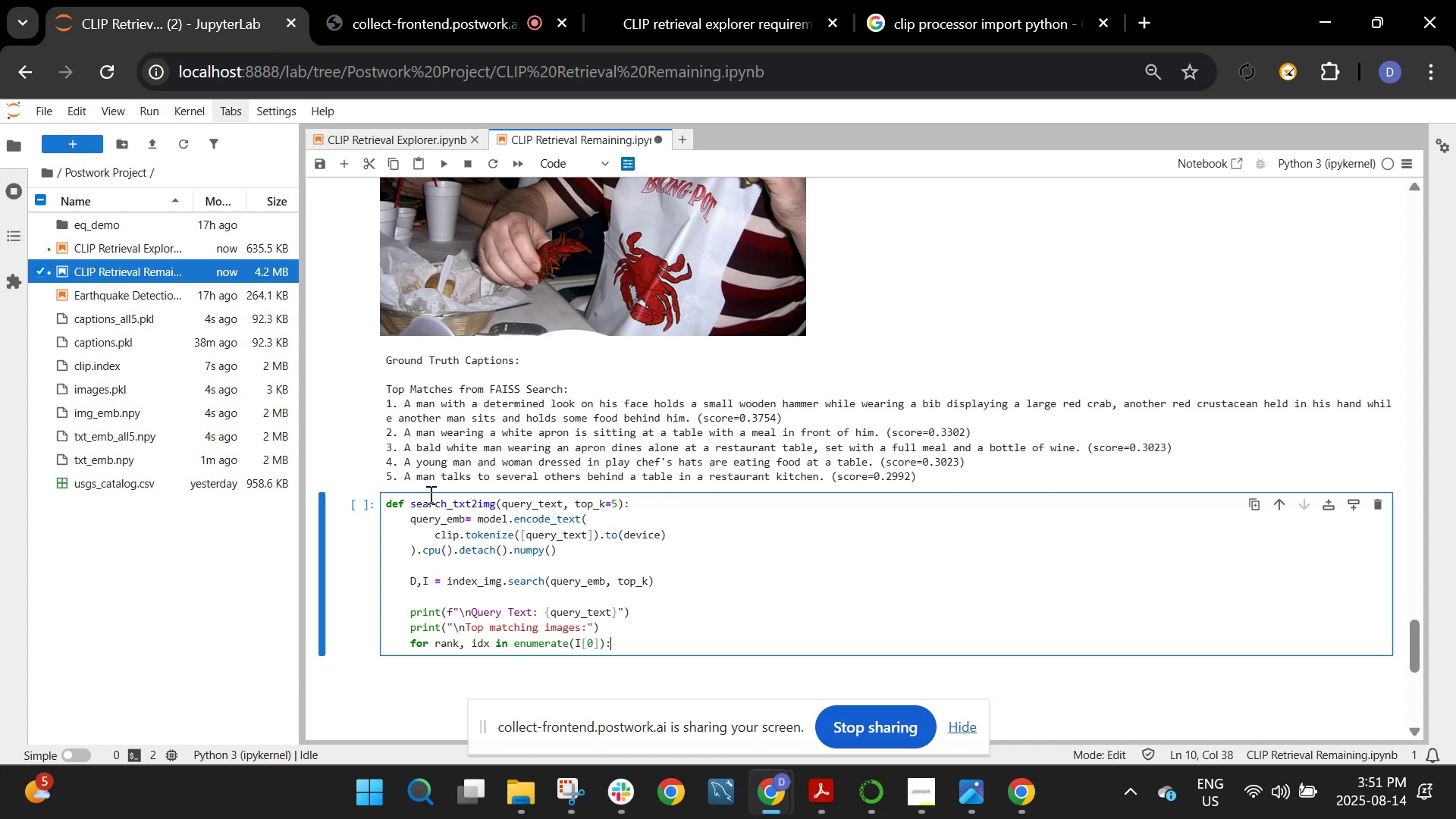 
key(Enter)
 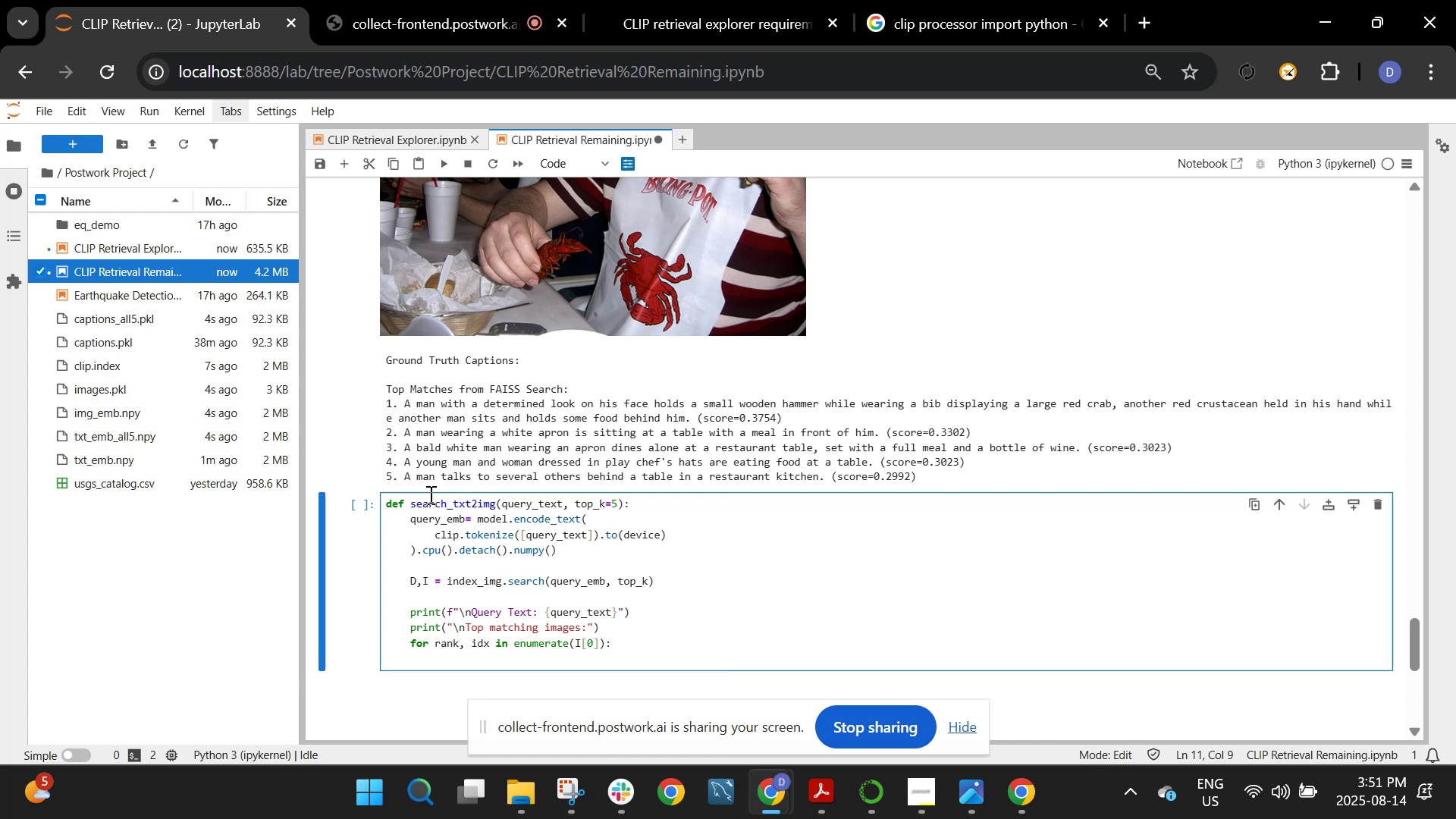 
type(display(images[idx]))
 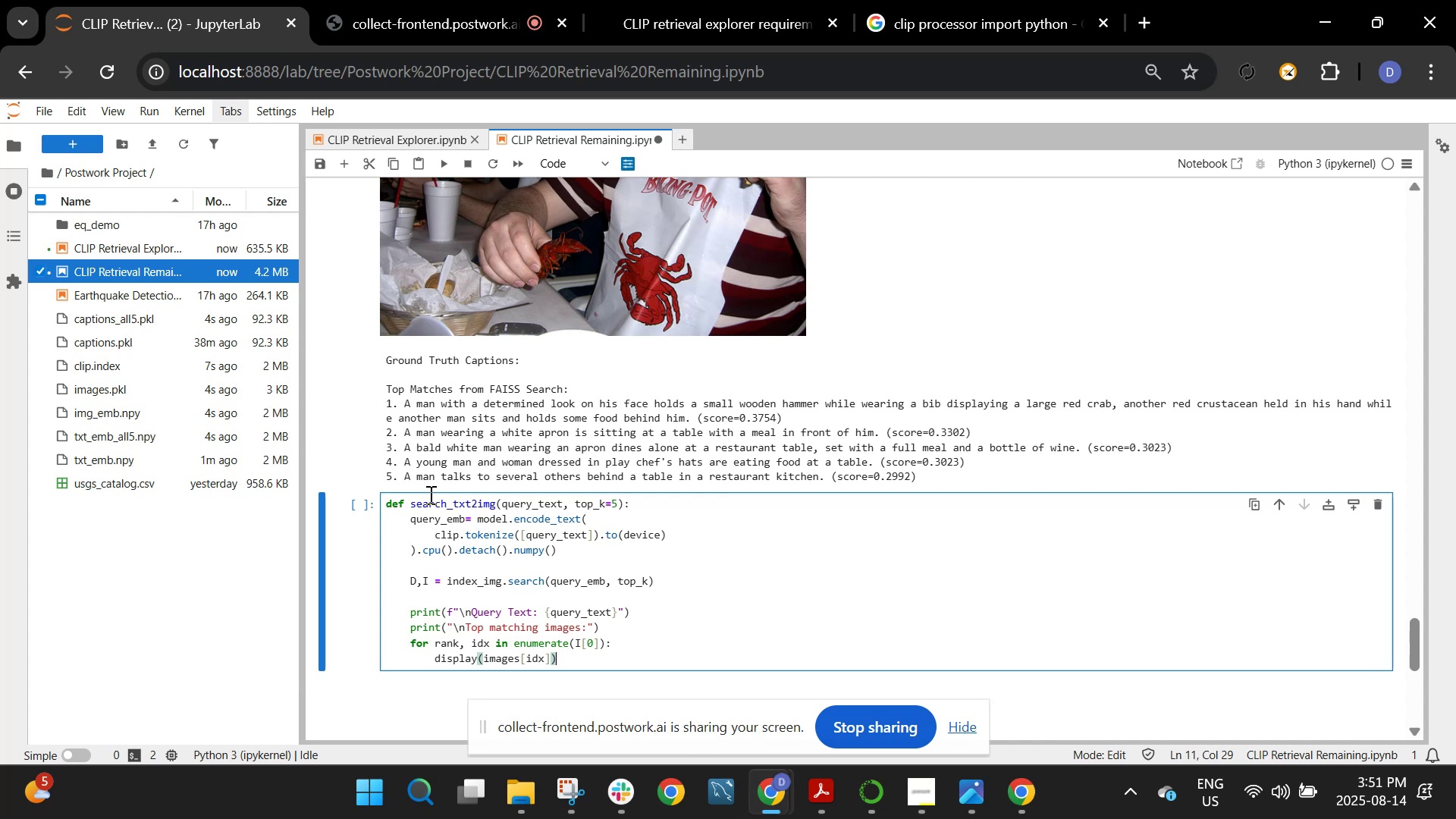 
key(Enter)
 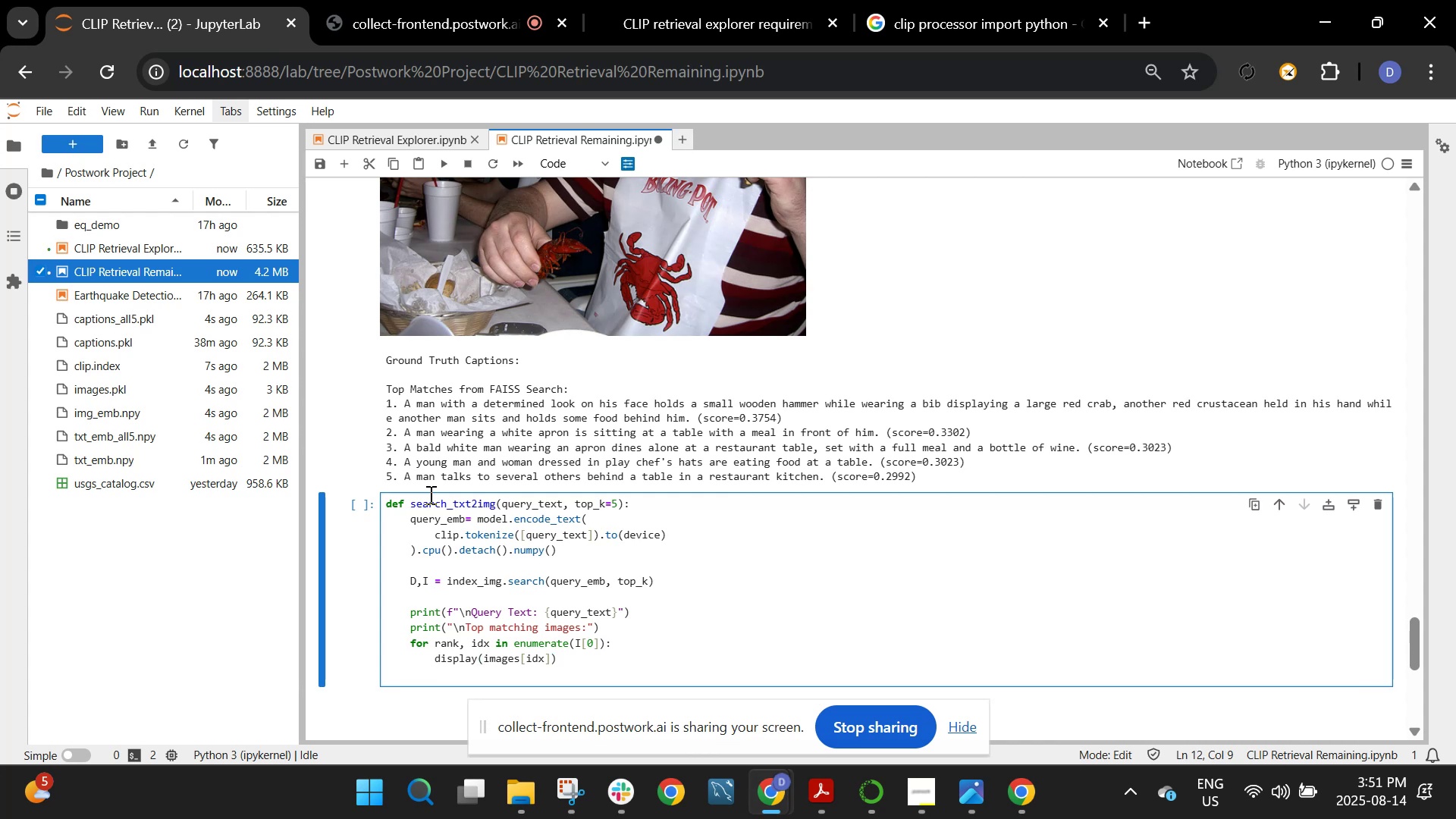 
type(print(d)
key(Backspace)
type(f"RAn)
key(Backspace)
key(Backspace)
type(ank {ranl)
key(Backspace)
type(k+1} | Score=)
 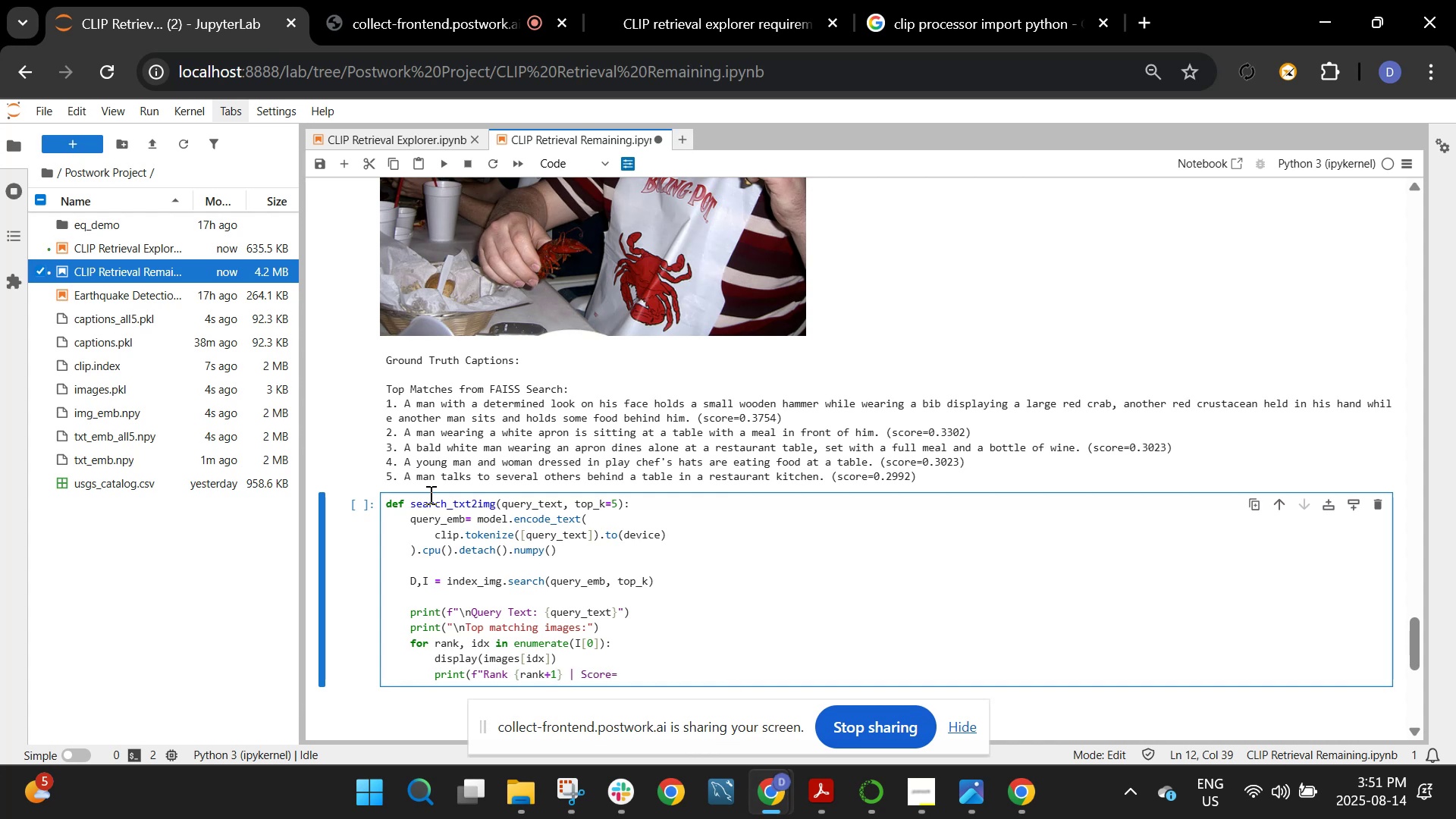 
key(Shift+BracketLeft)
 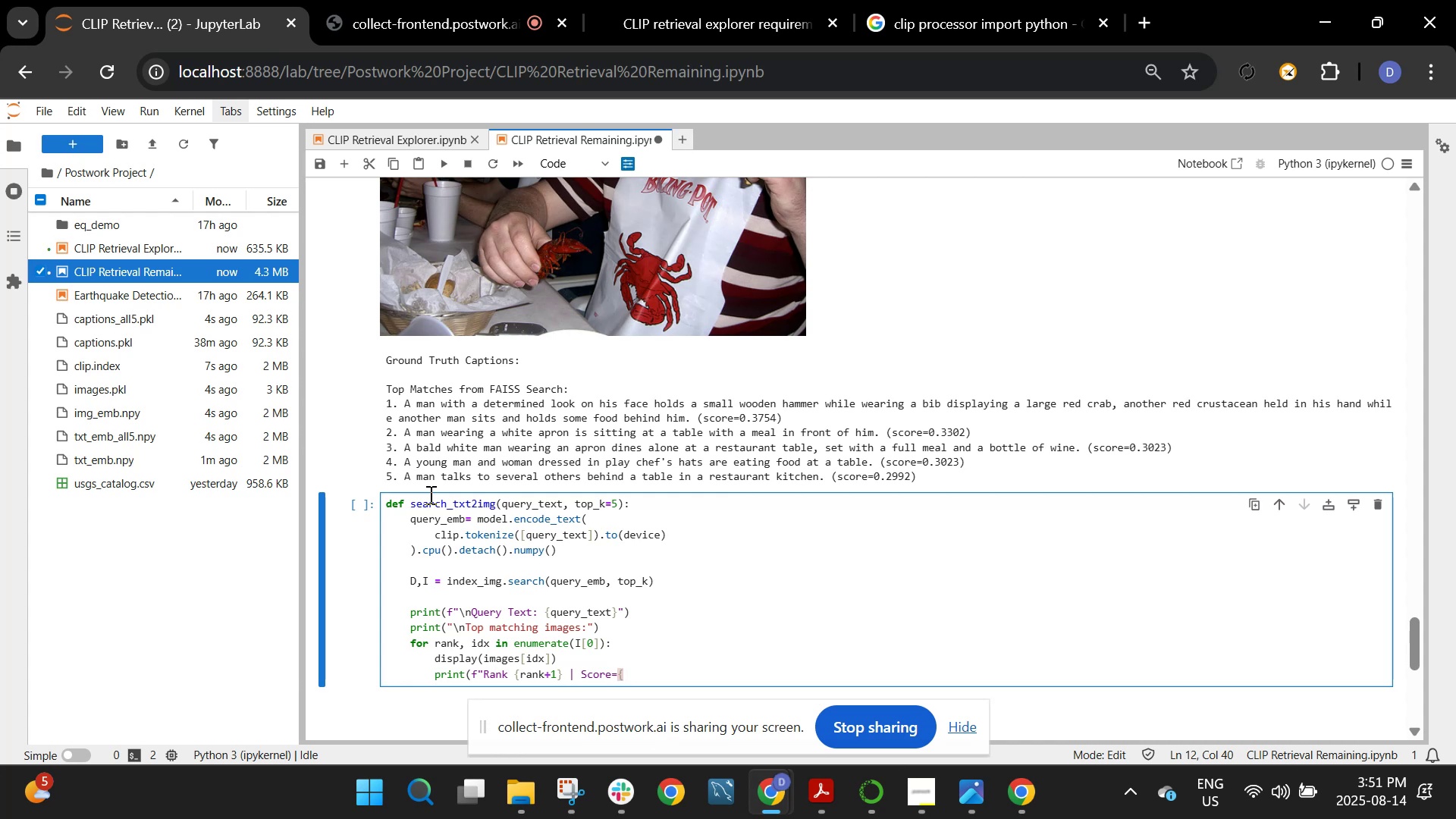 
type(D[0][rank]:.4f)
 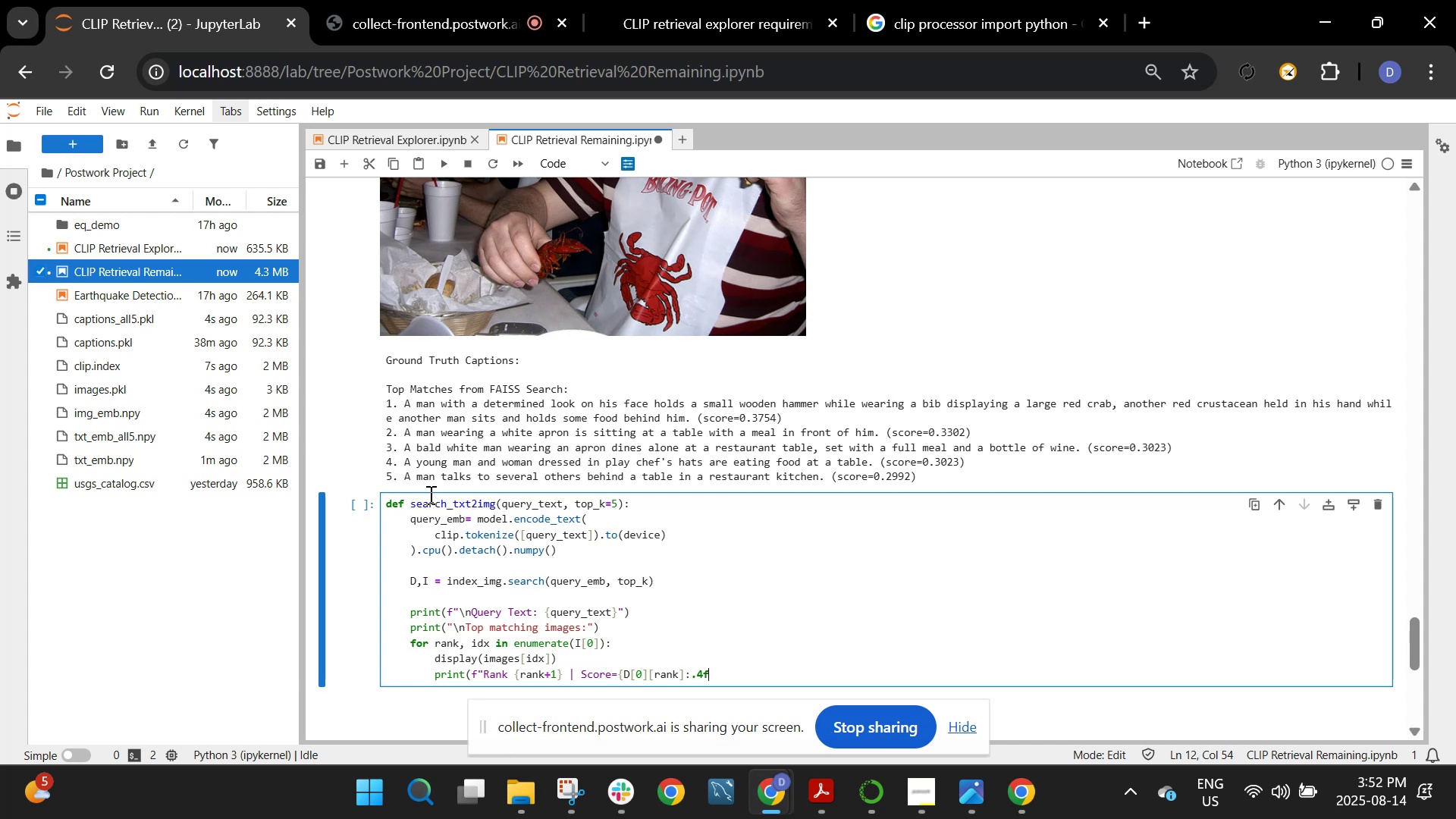 
key(Shift+BracketRight)
 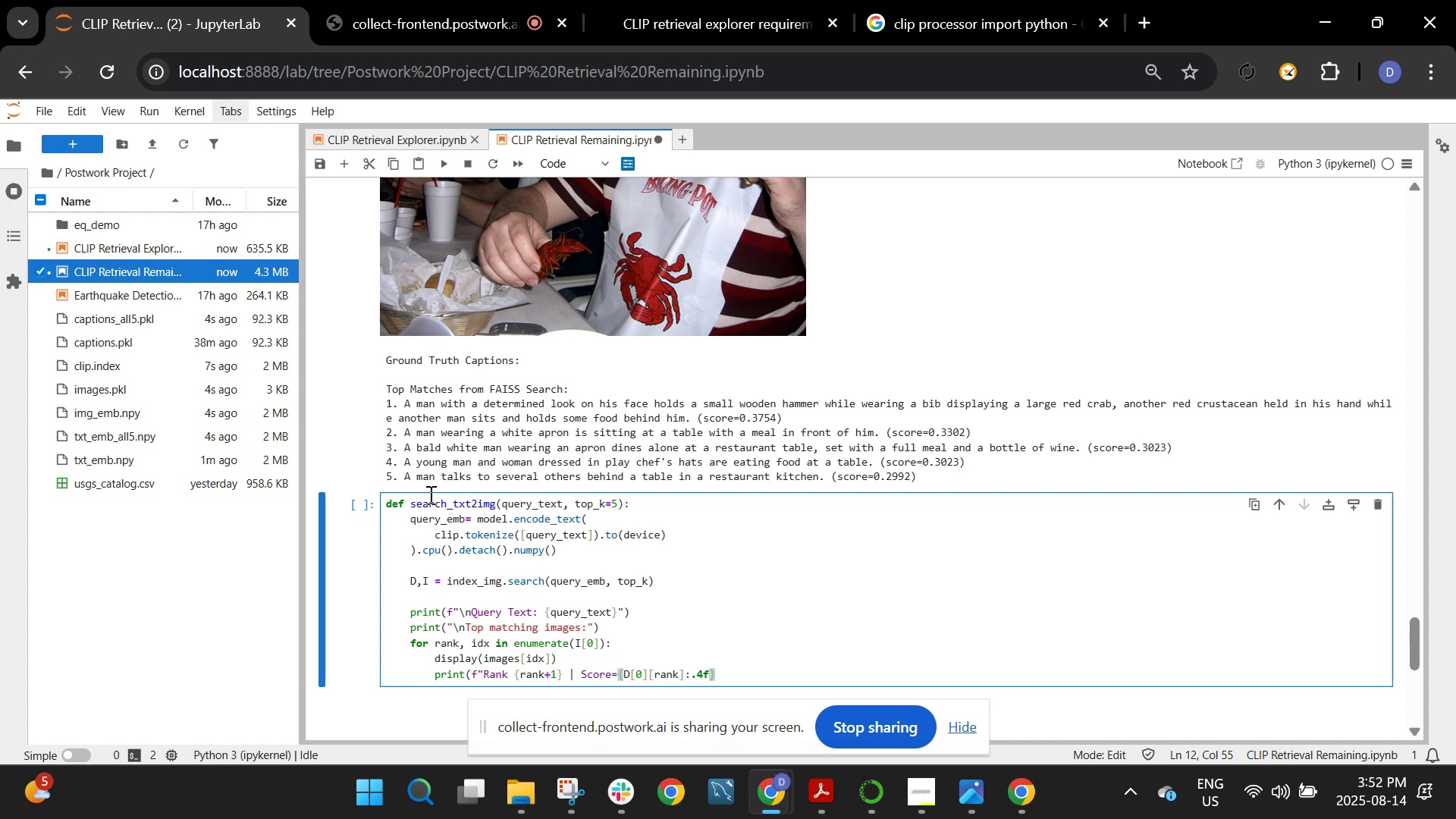 
key(Shift+Quote)
 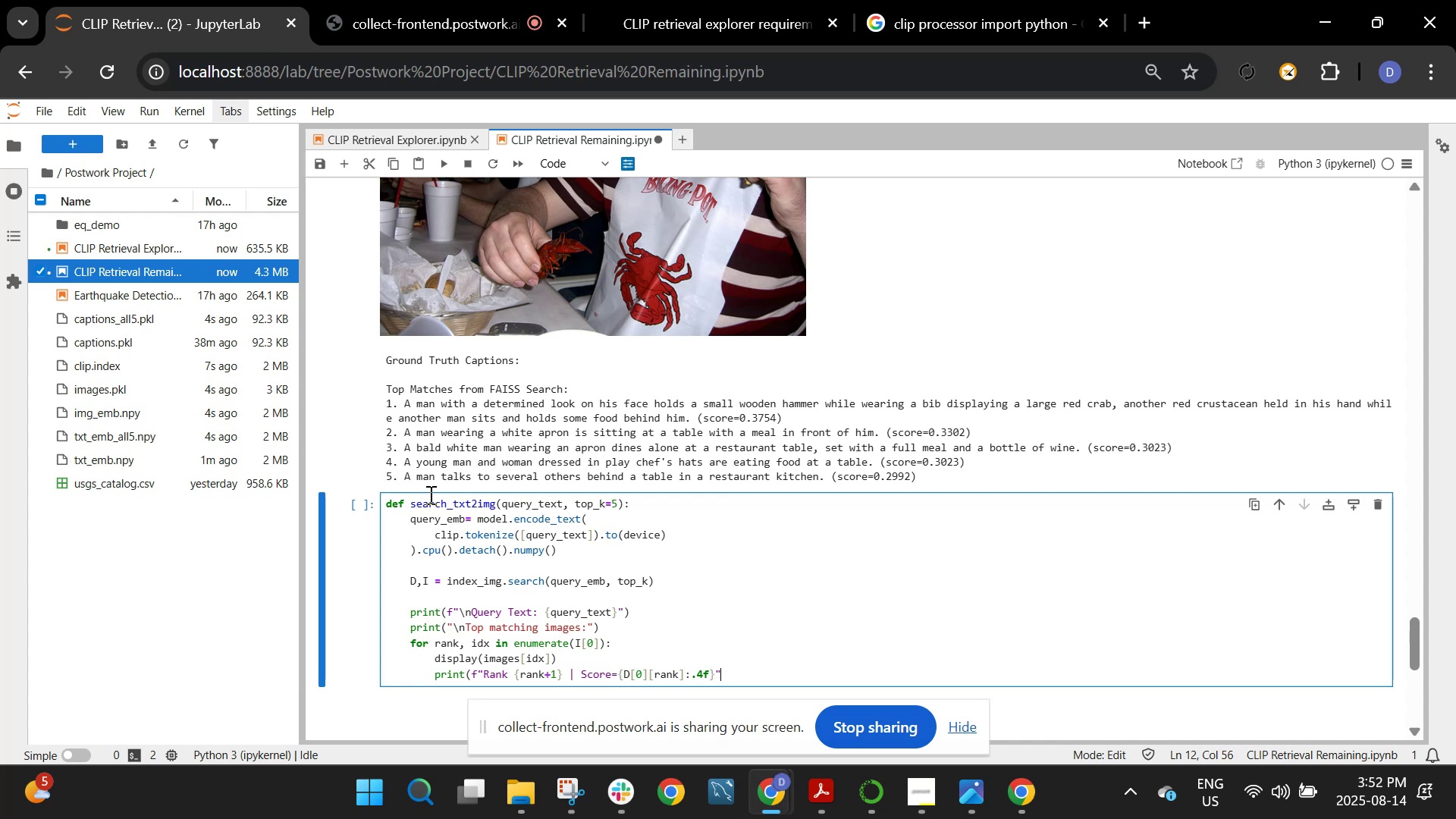 
key(Shift+0)
 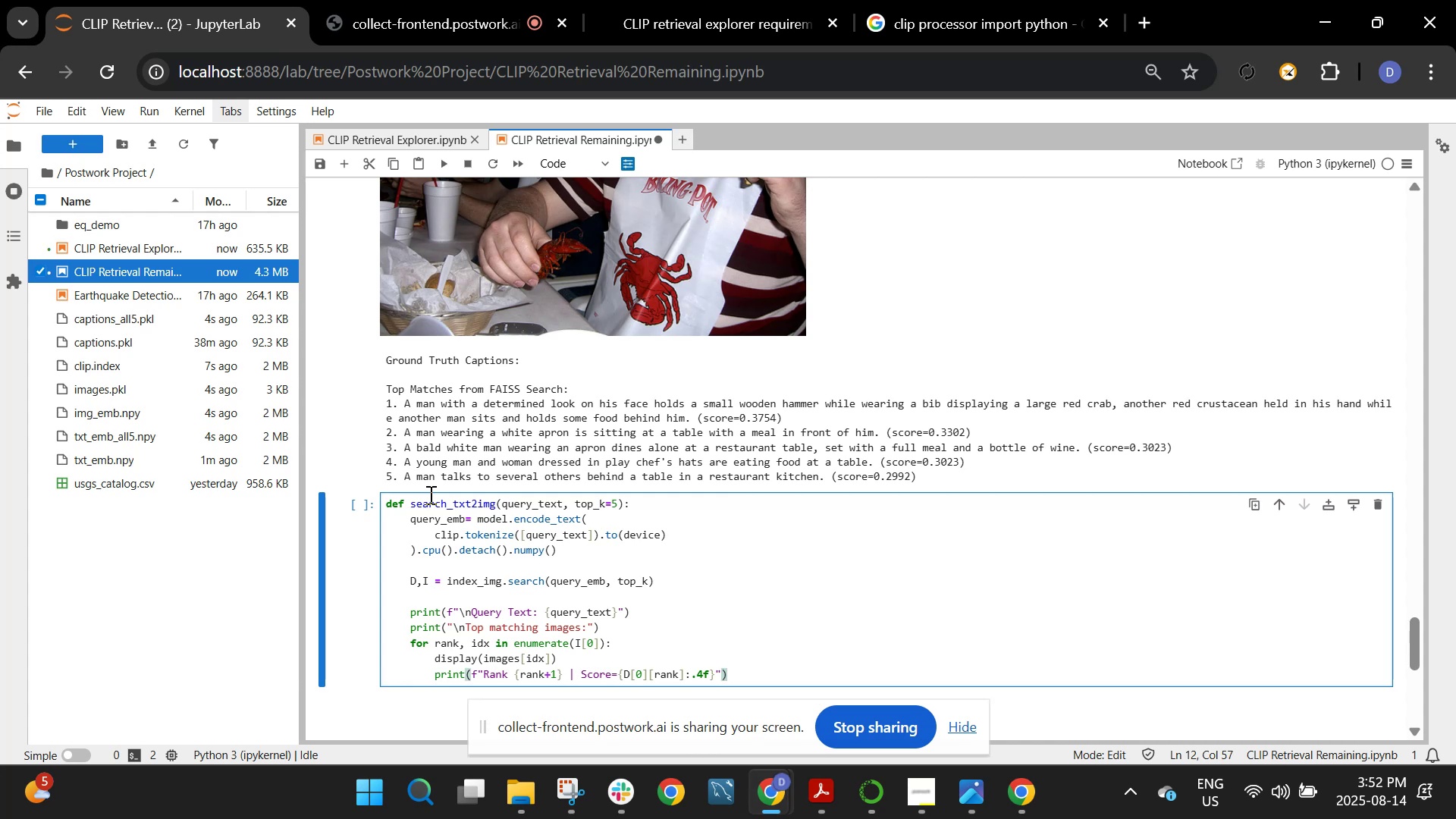 
key(Enter)
 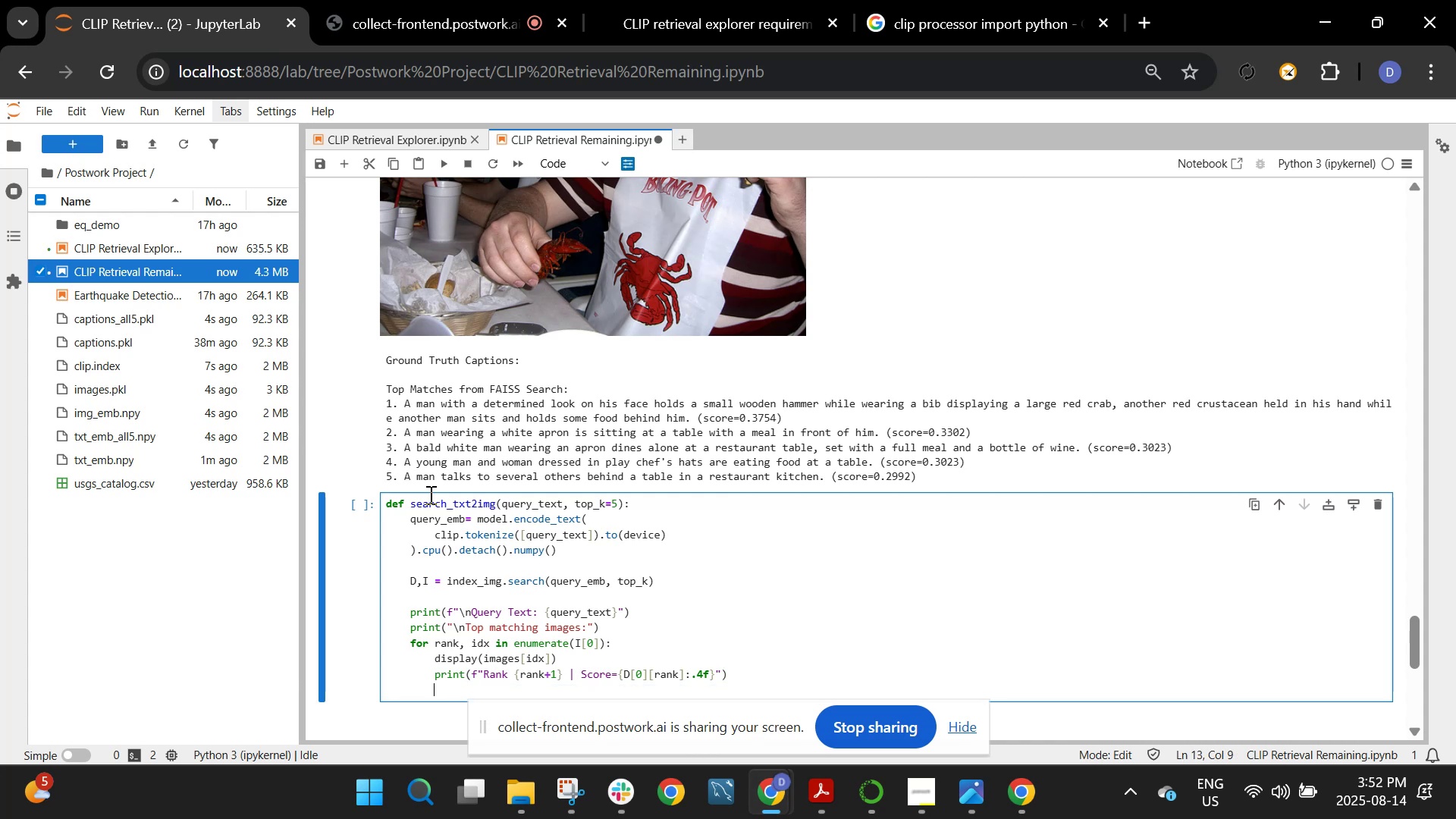 
key(Enter)
 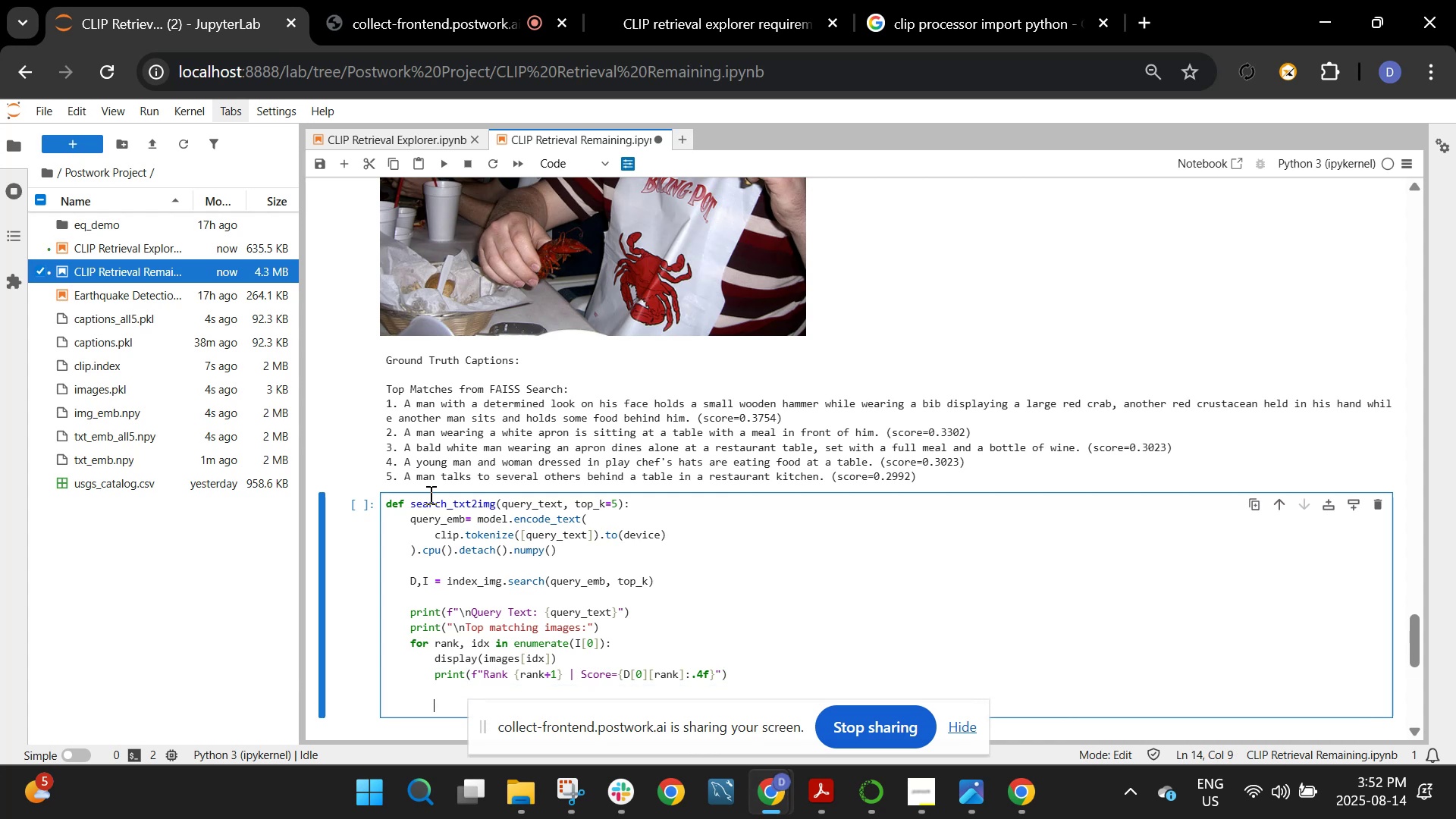 
key(Backspace)
type(return I, D)
 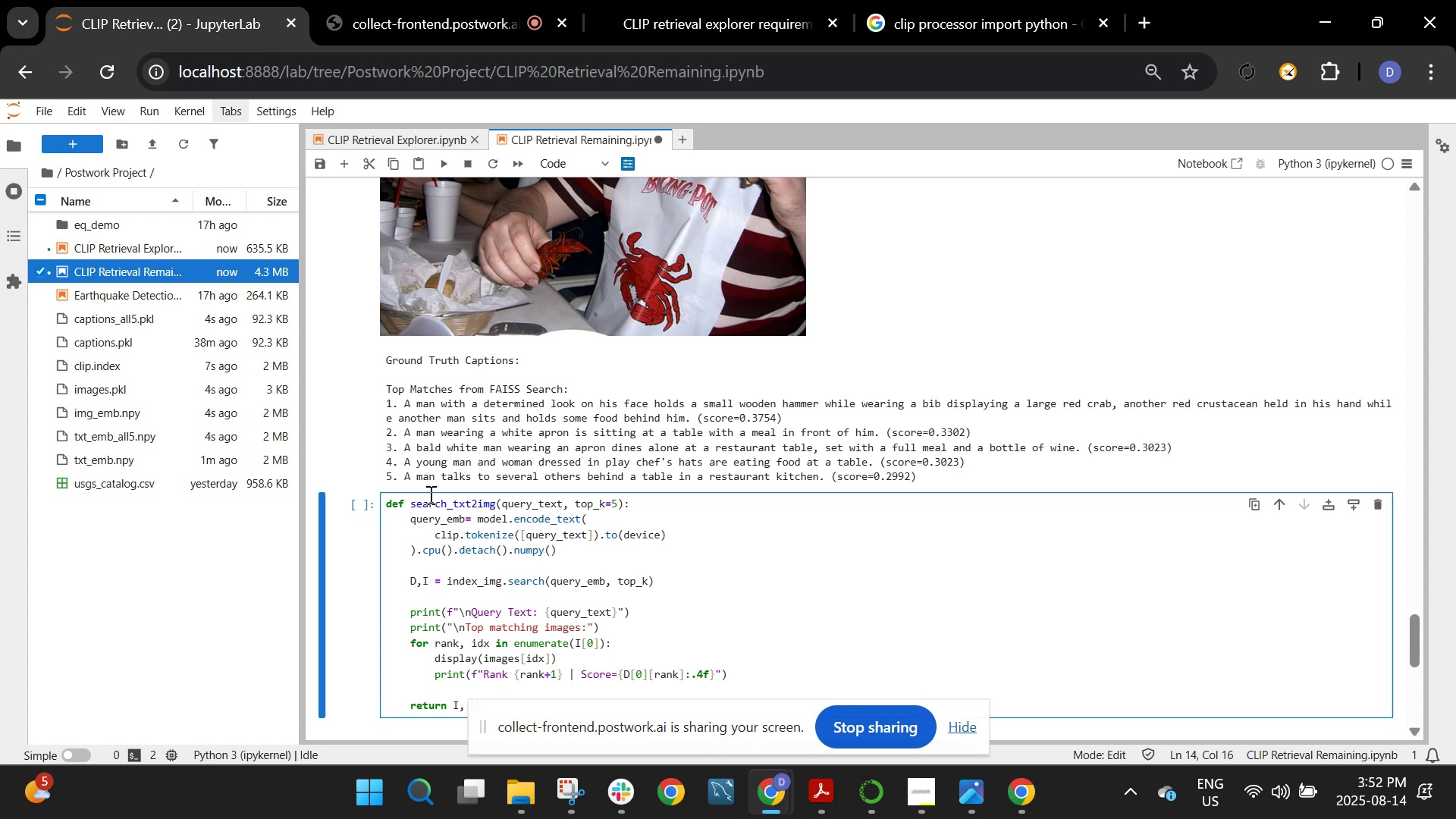 
scroll: coordinate [429, 494], scroll_direction: down, amount: 3.0
 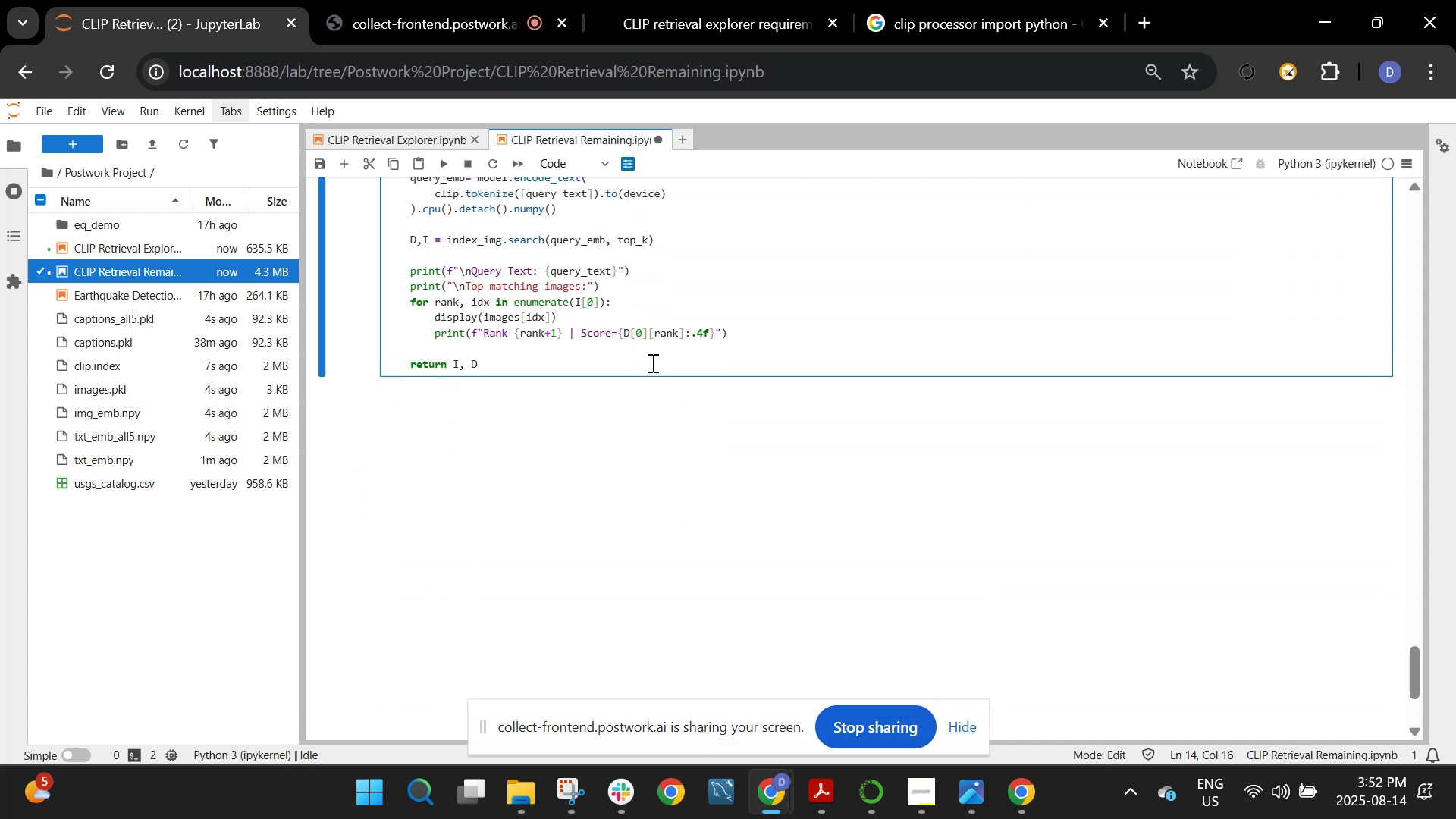 
key(Shift+ShiftRight)
 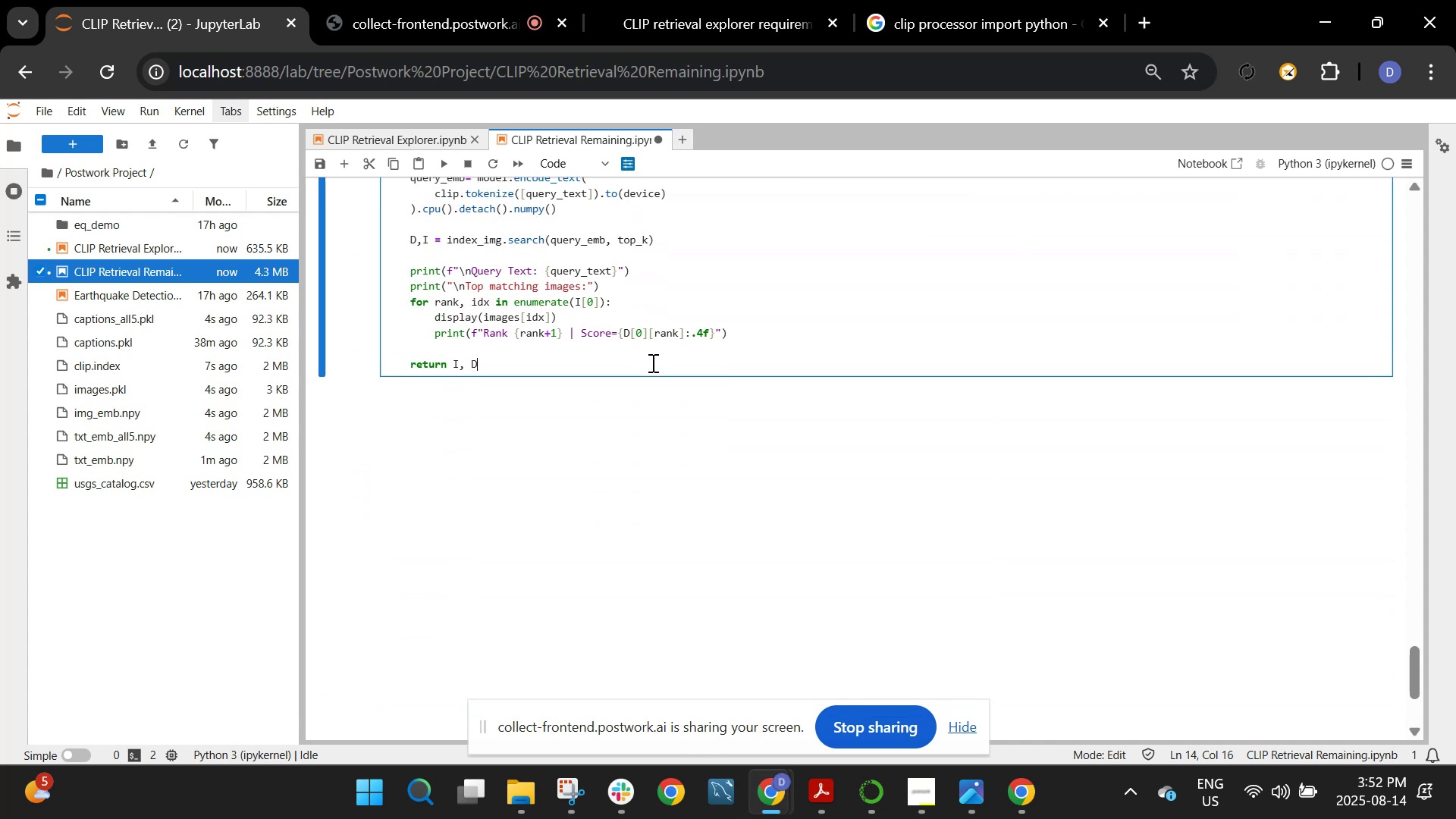 
key(Shift+Enter)
 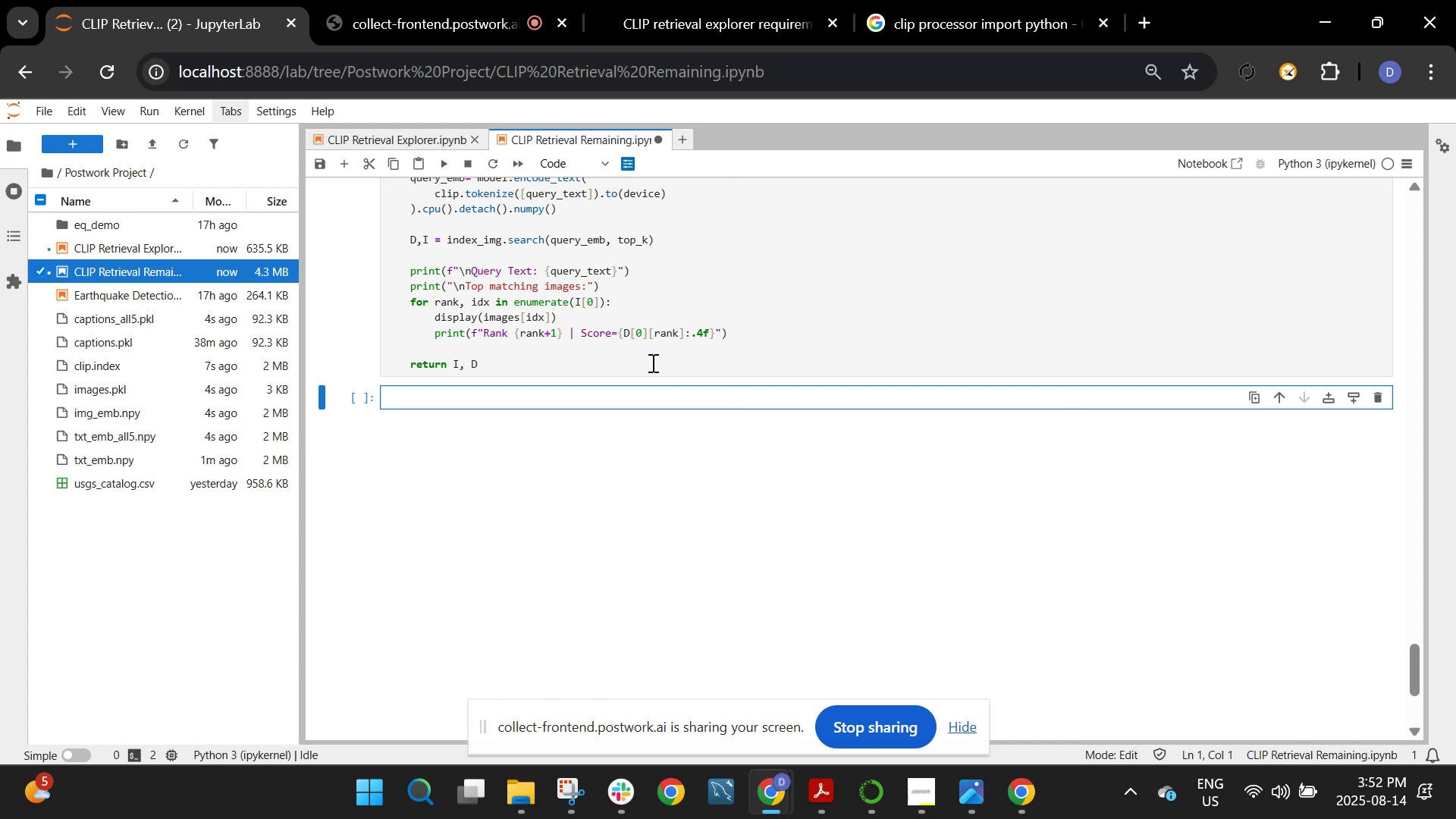 
wait(19.06)
 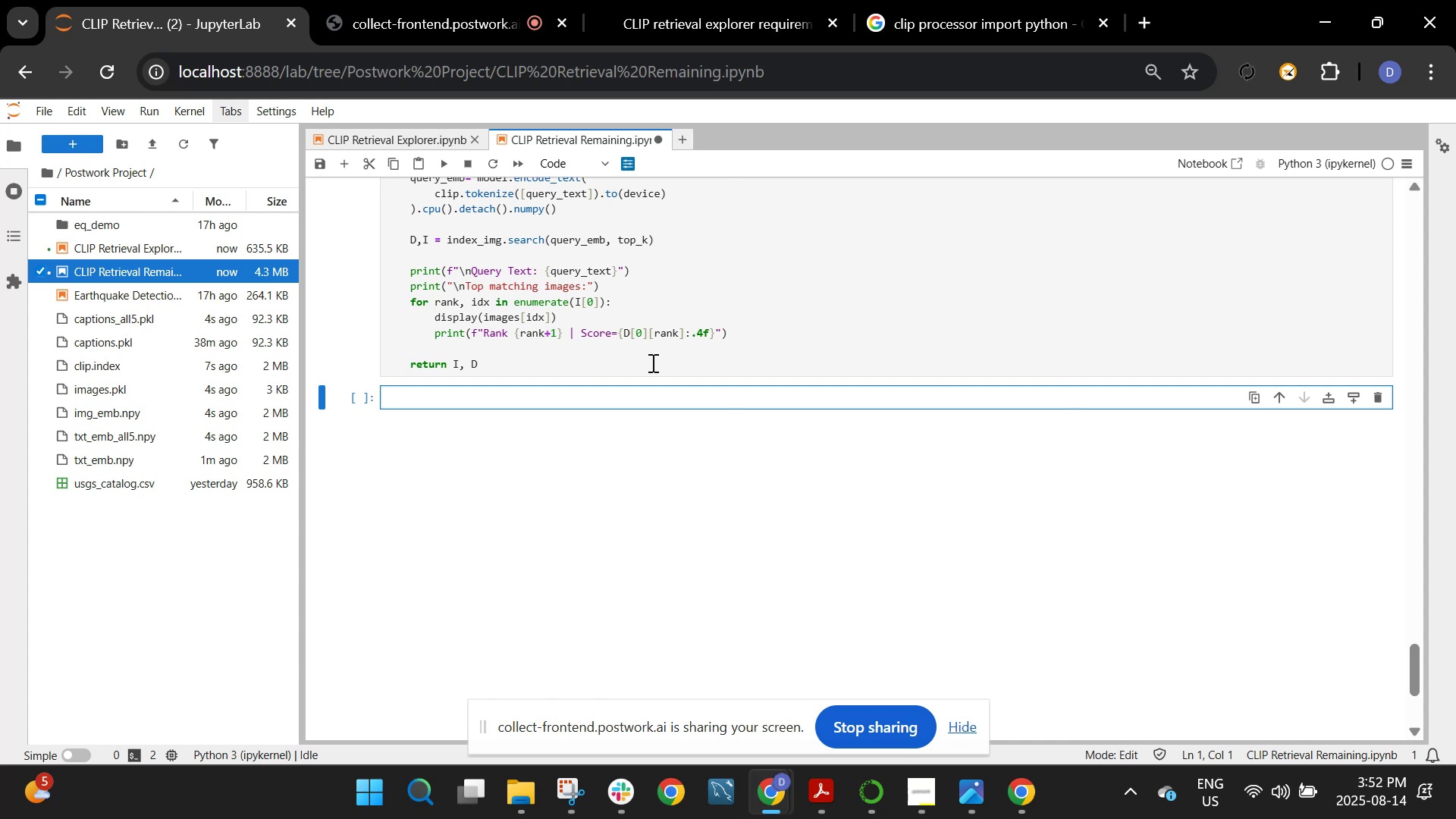 
scroll: coordinate [605, 253], scroll_direction: up, amount: 9.0
 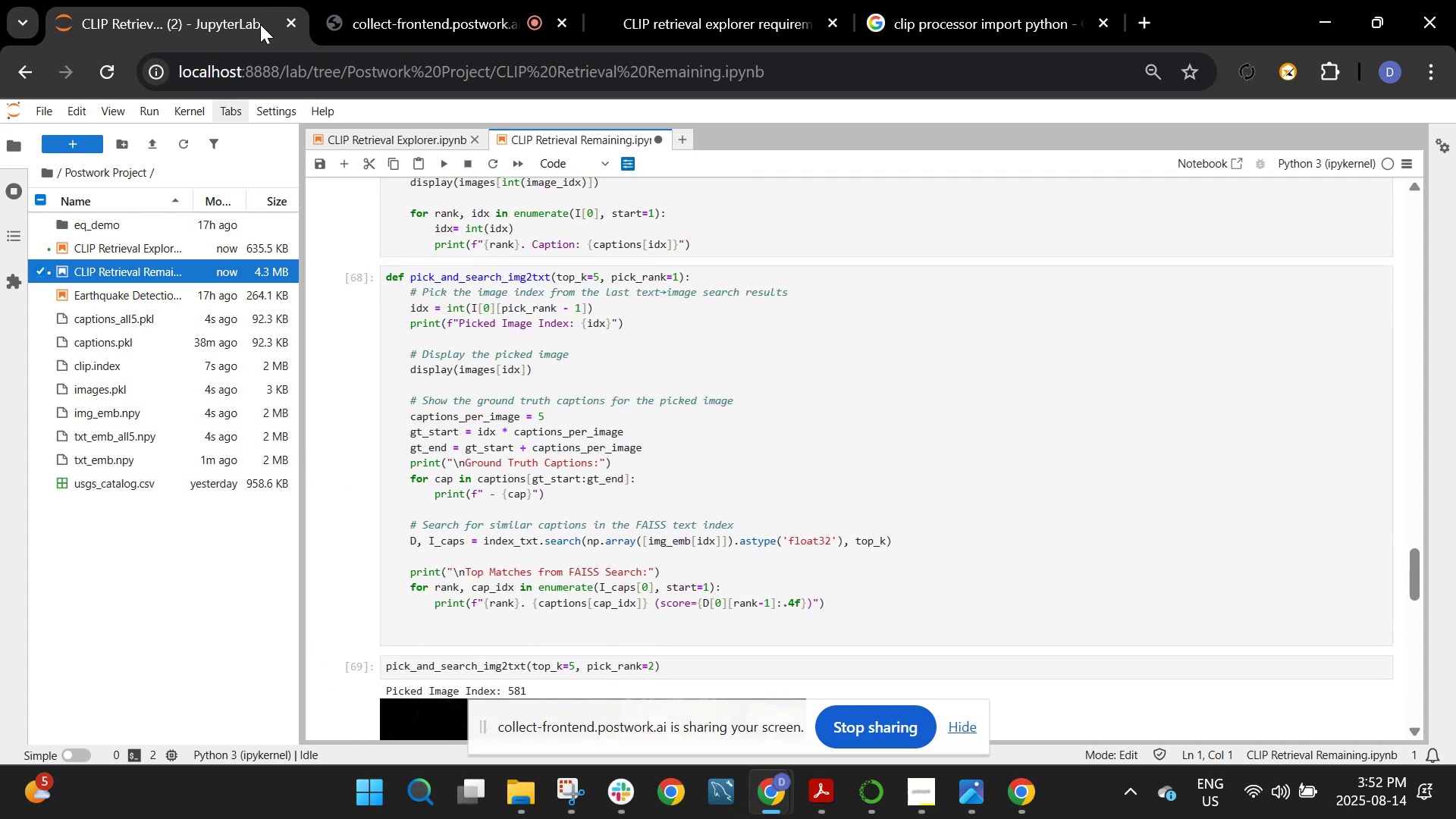 
wait(5.66)
 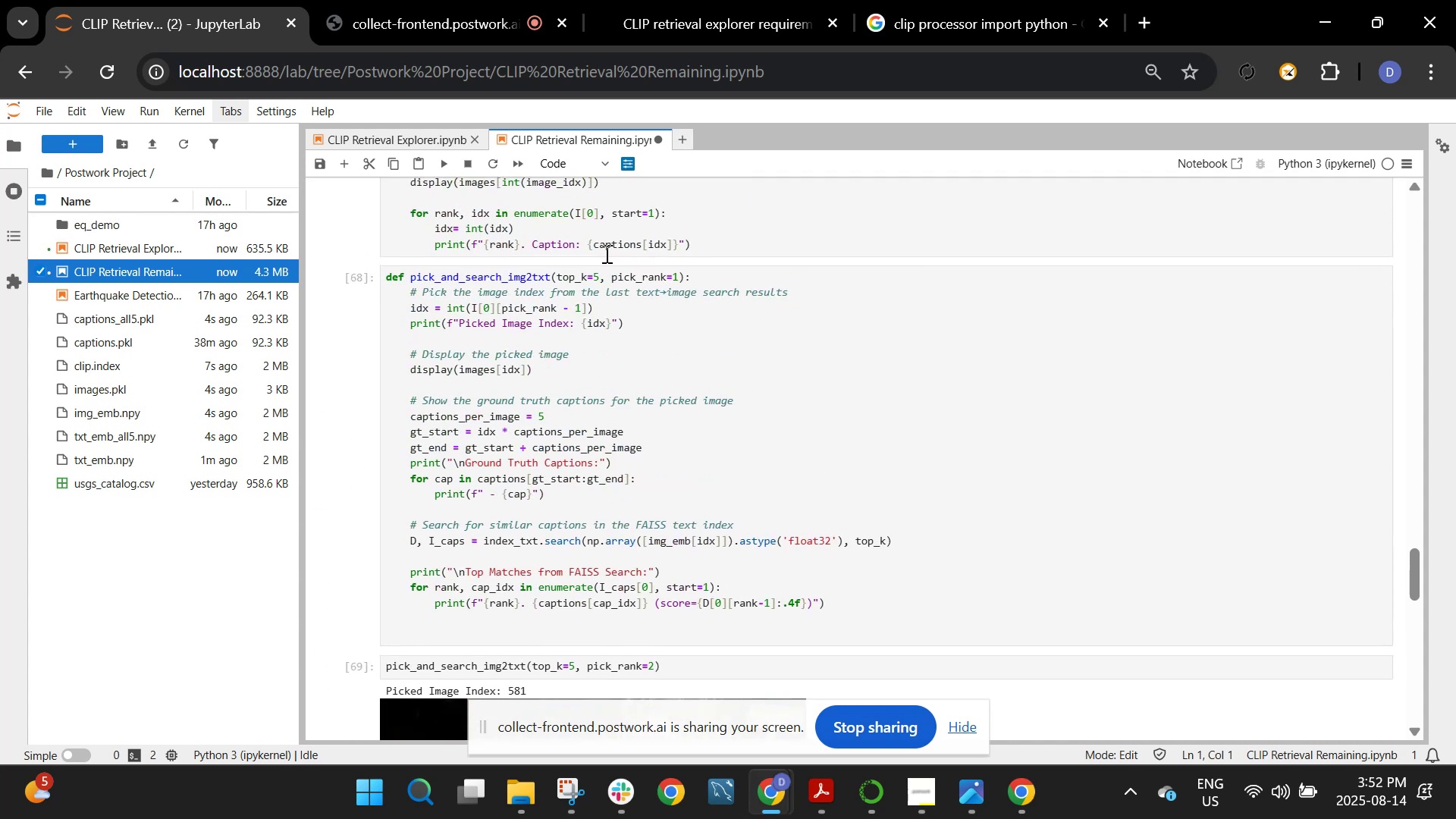 
left_click_drag(start_coordinate=[388, 274], to_coordinate=[553, 280])
 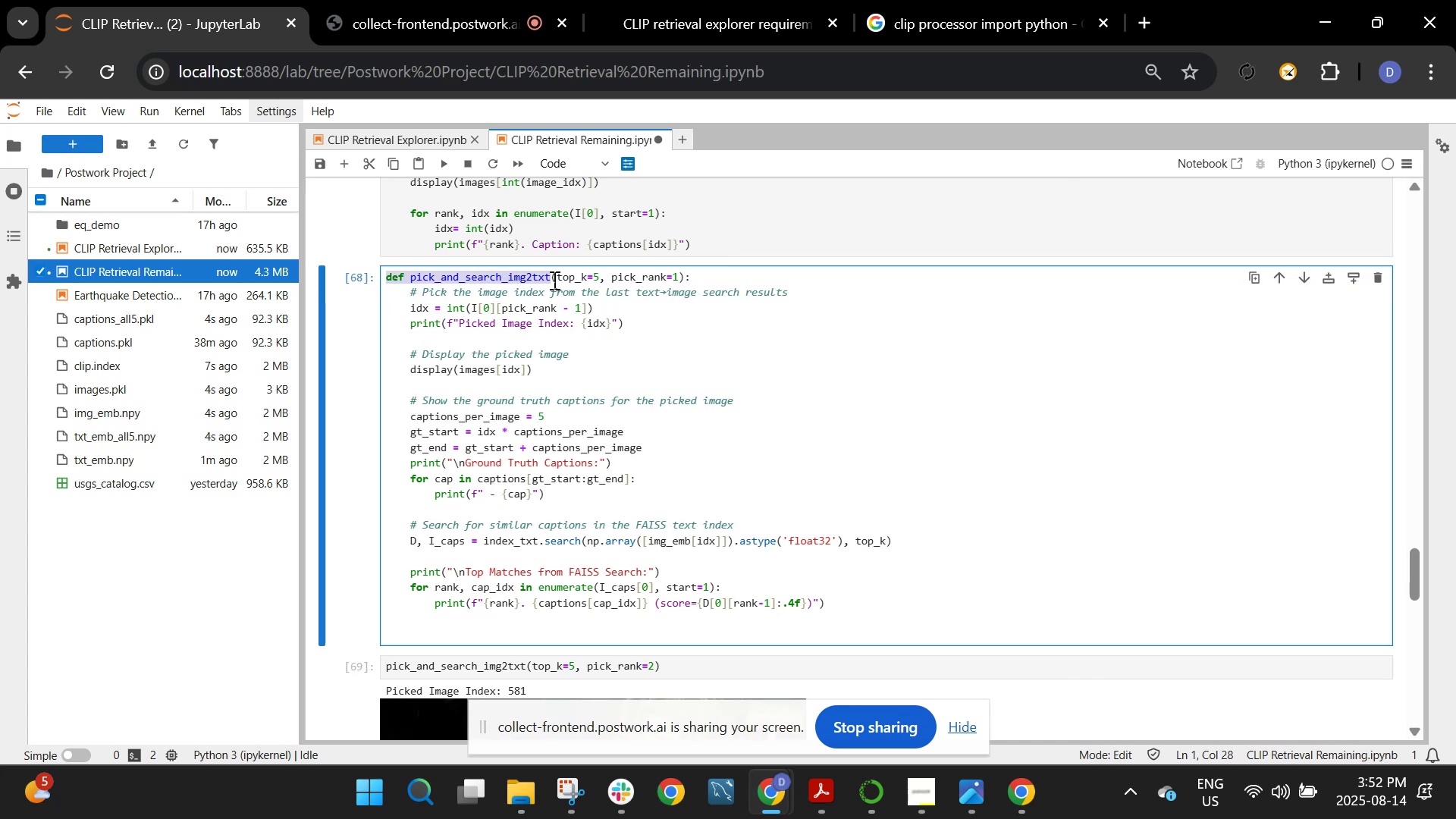 
key(Control+C)
 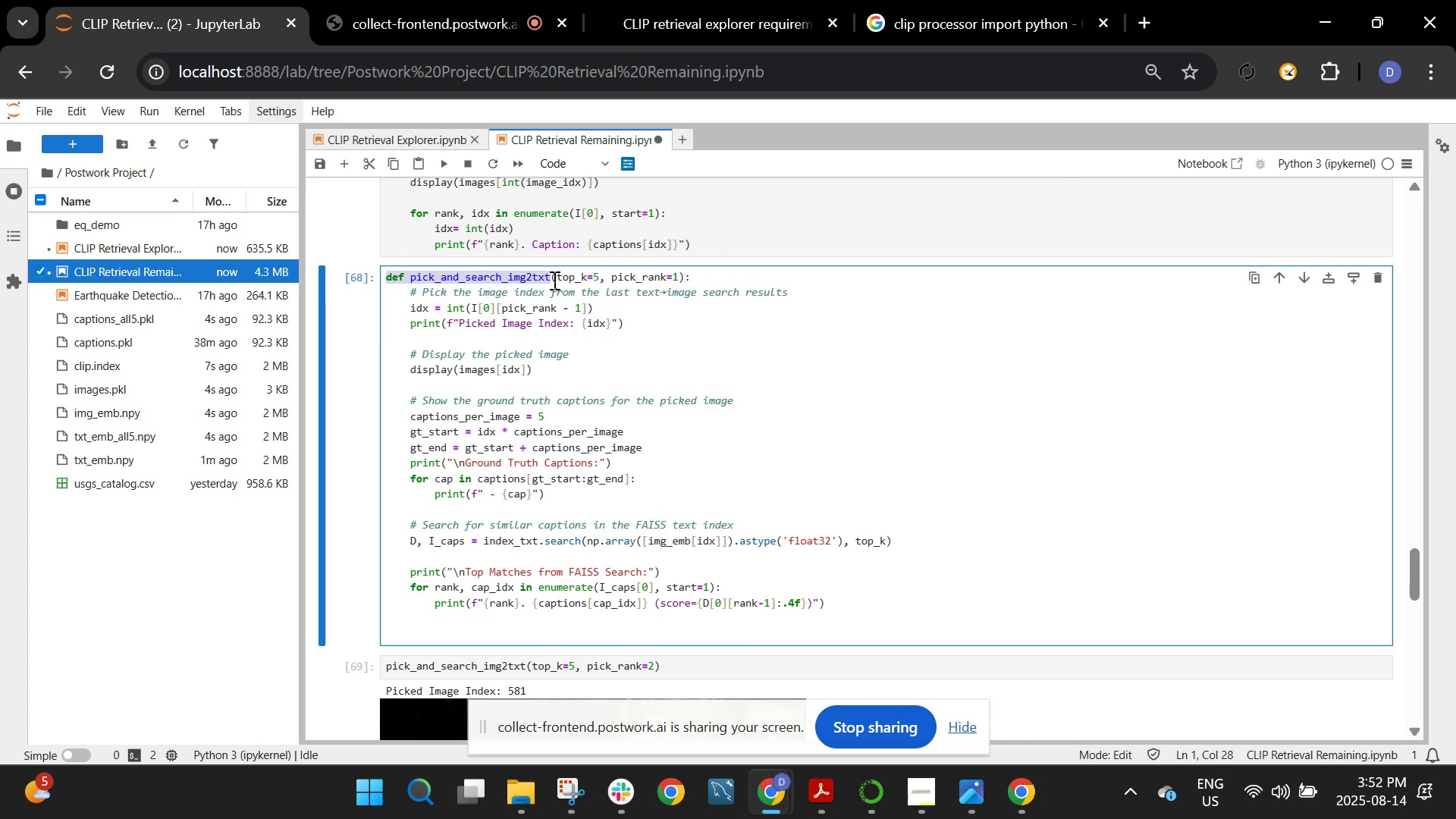 
scroll: coordinate [556, 294], scroll_direction: down, amount: 9.0
 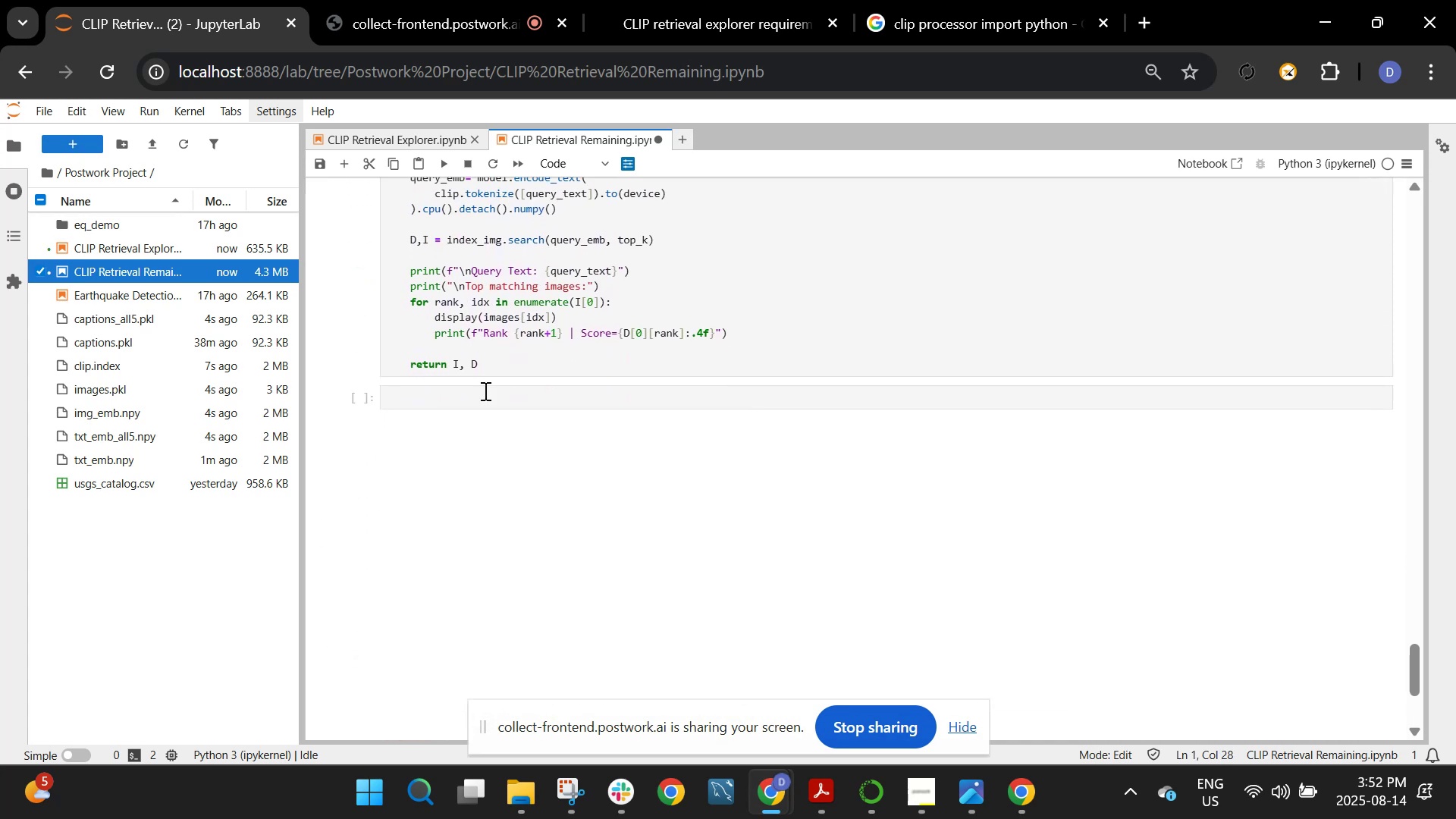 
left_click([482, 392])
 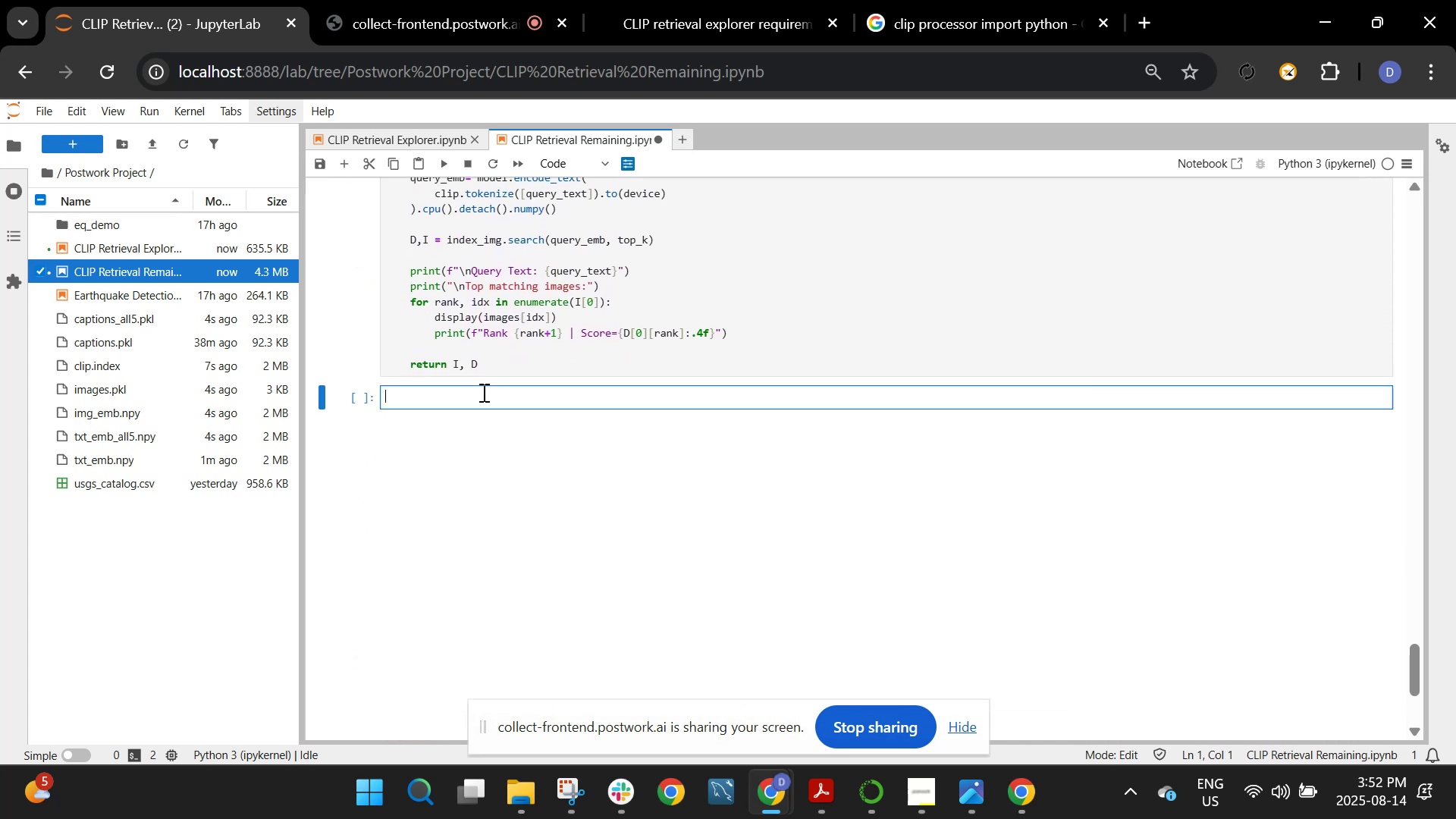 
key(Control+V)
 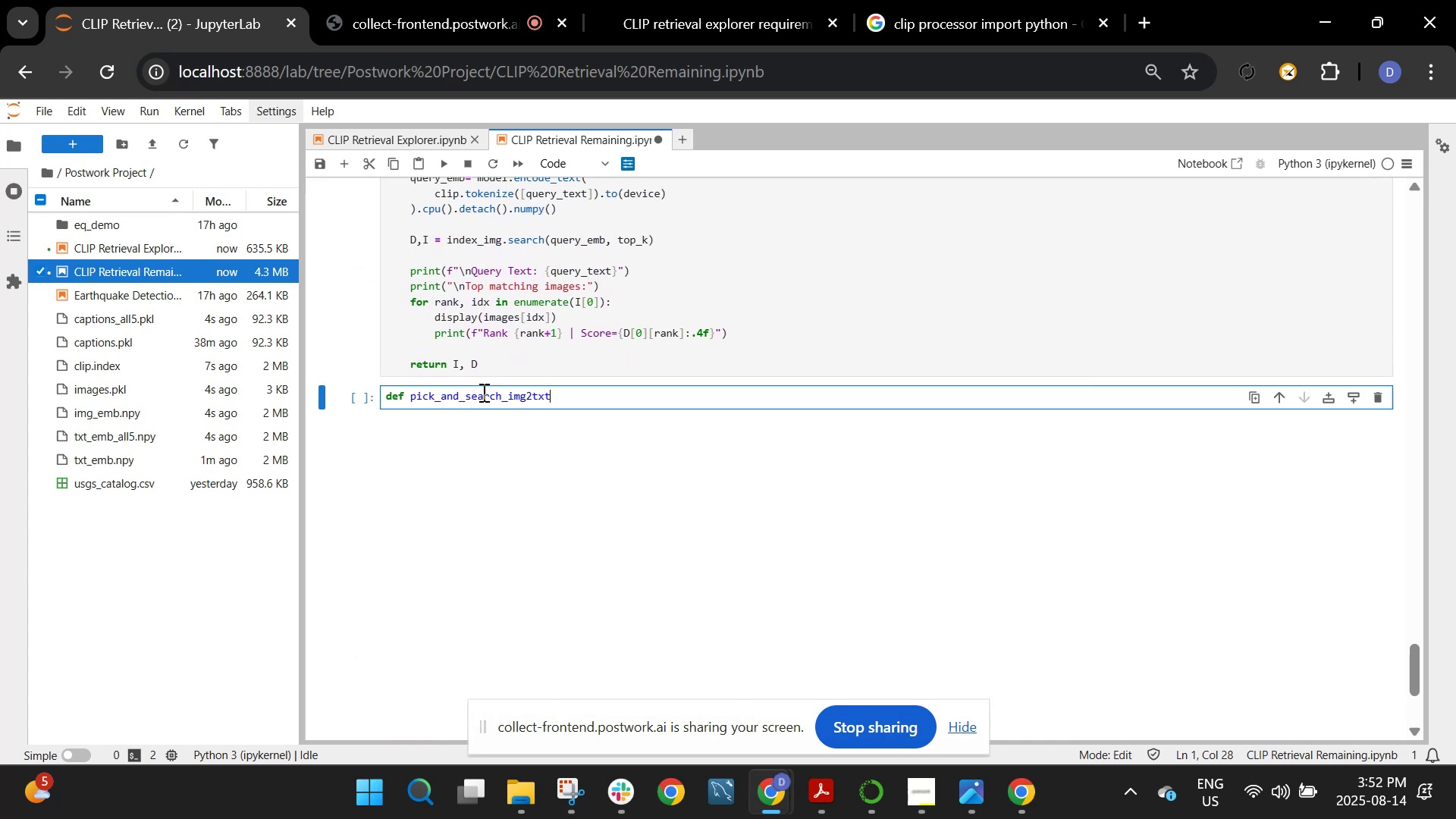 
key(Backspace)
key(Backspace)
key(Backspace)
key(Backspace)
key(Backspace)
key(Backspace)
key(Backspace)
type(txt2img(query_text, top_k=5, pick_rank+!)
key(Backspace)
key(Backspace)
type(1)
key(Backspace)
type(=1):)
 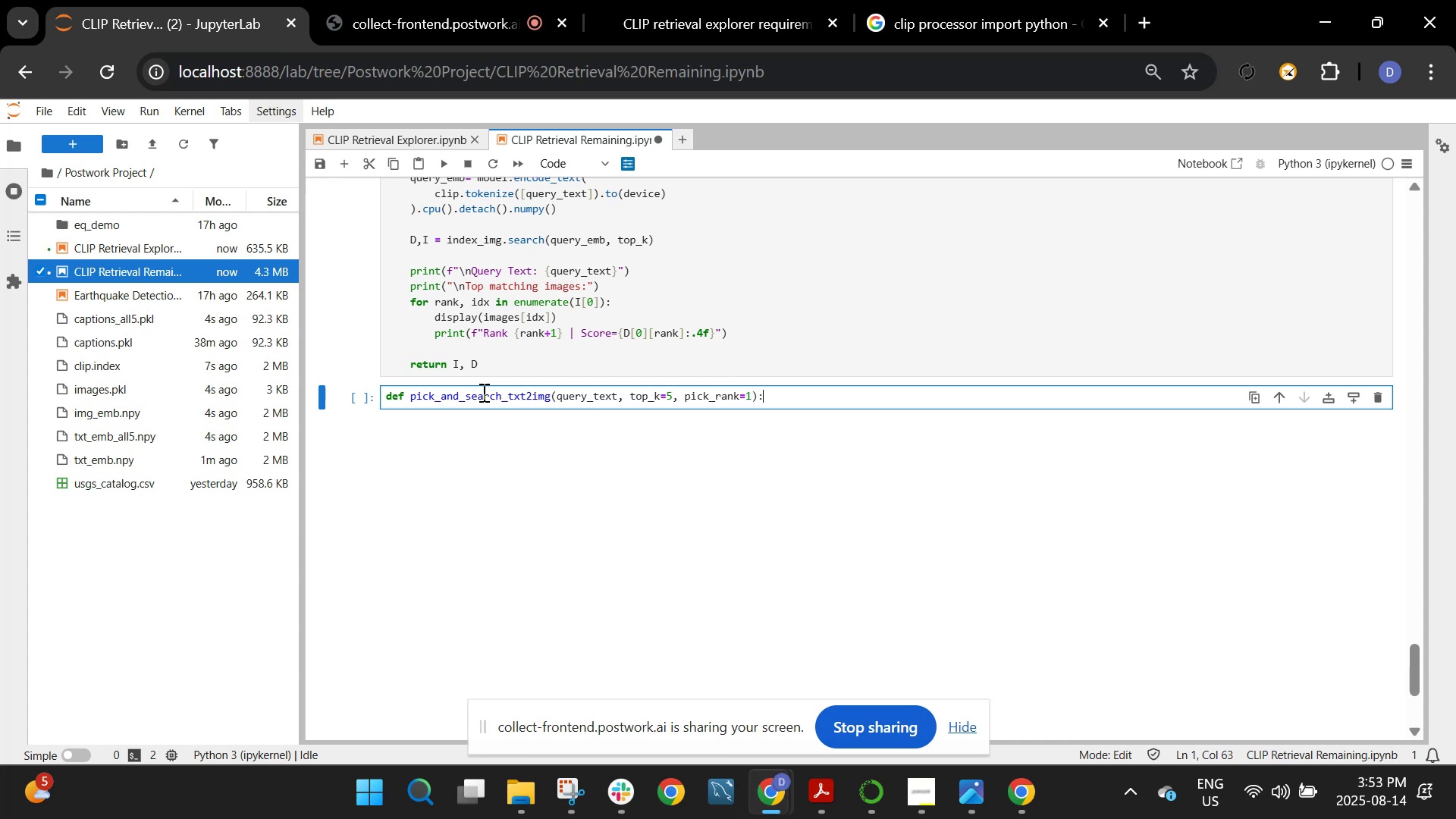 
key(Enter)
 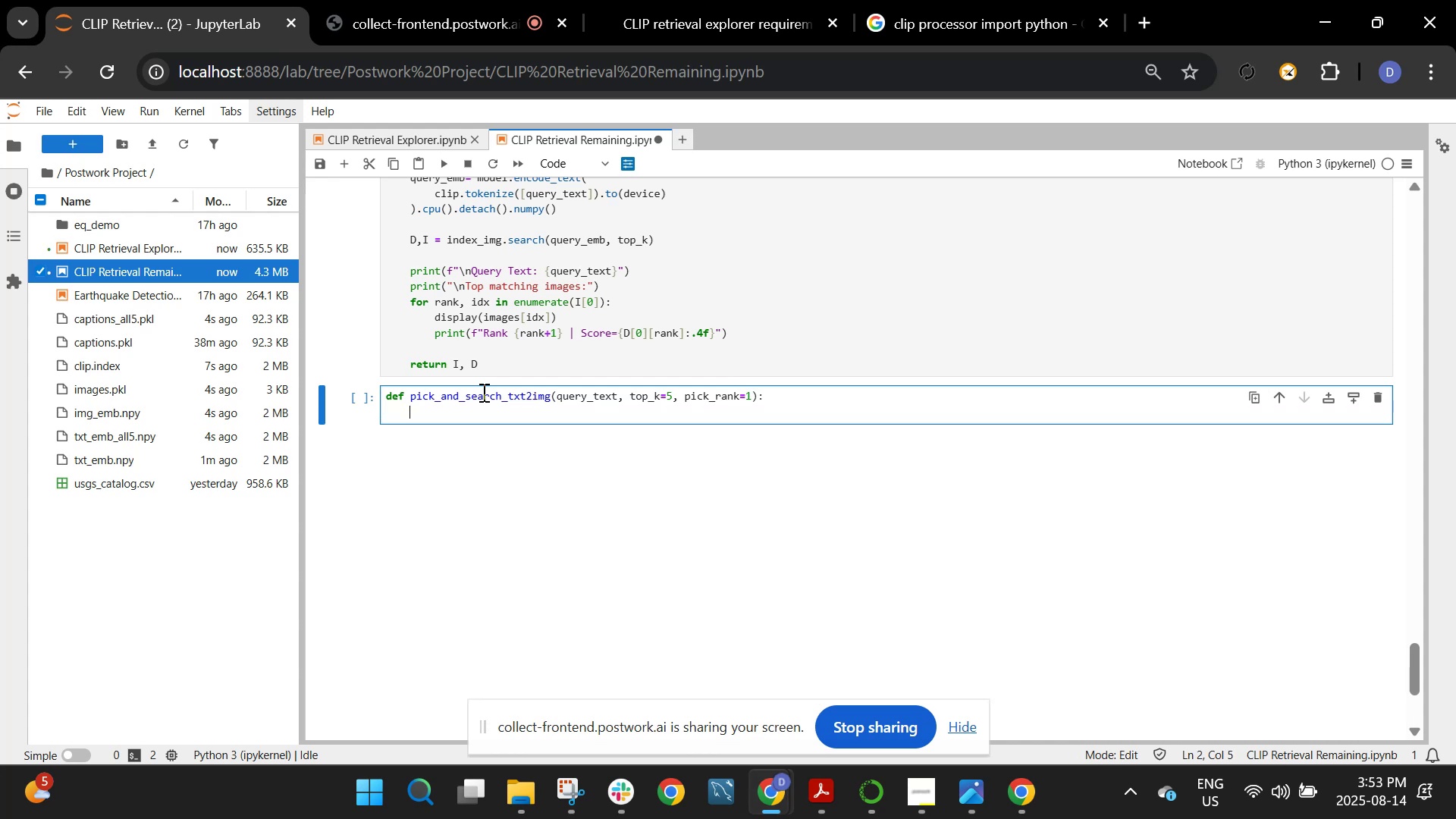 
key(Enter)
 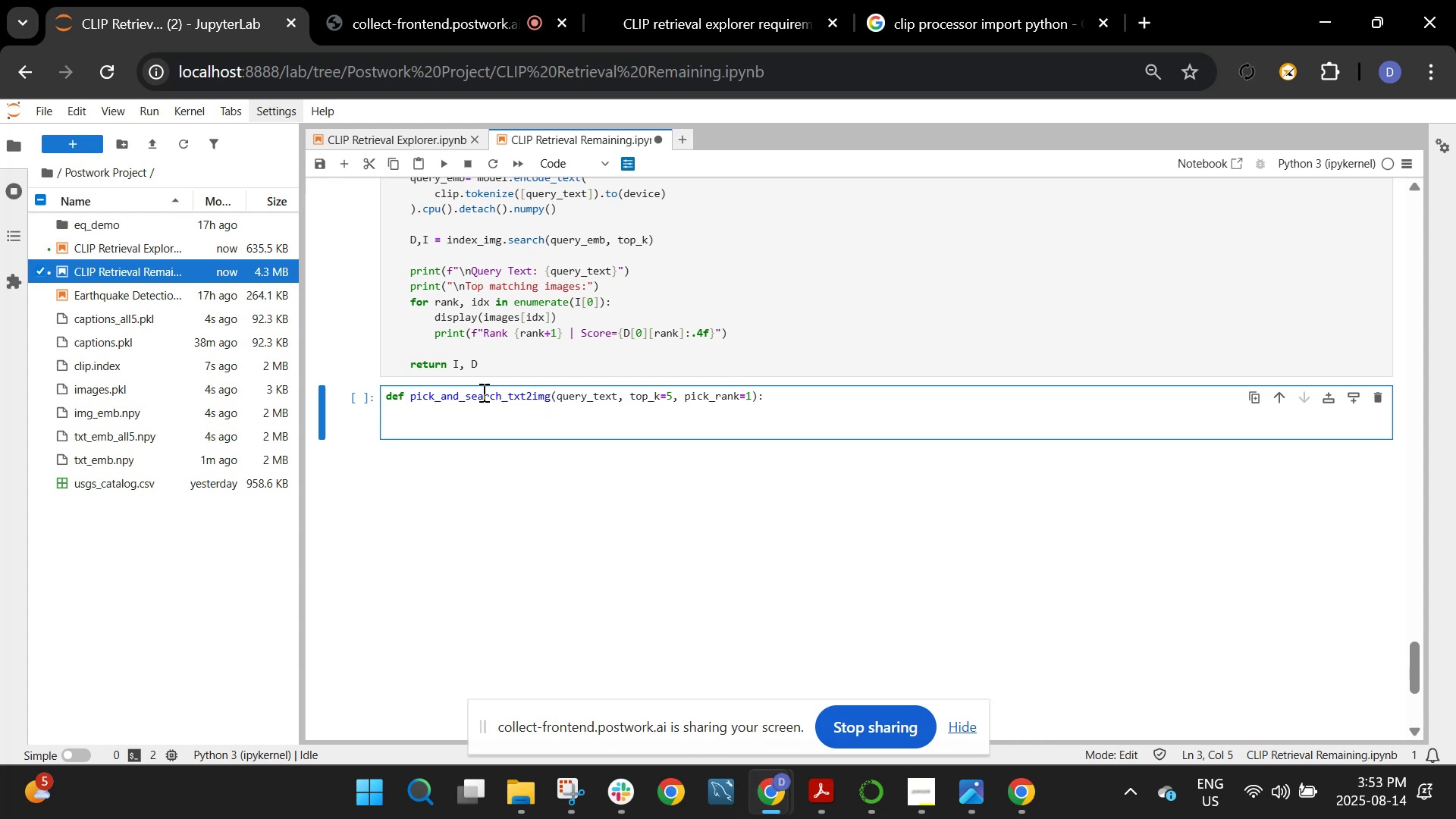 
type(query_emb = model.encode_text()
 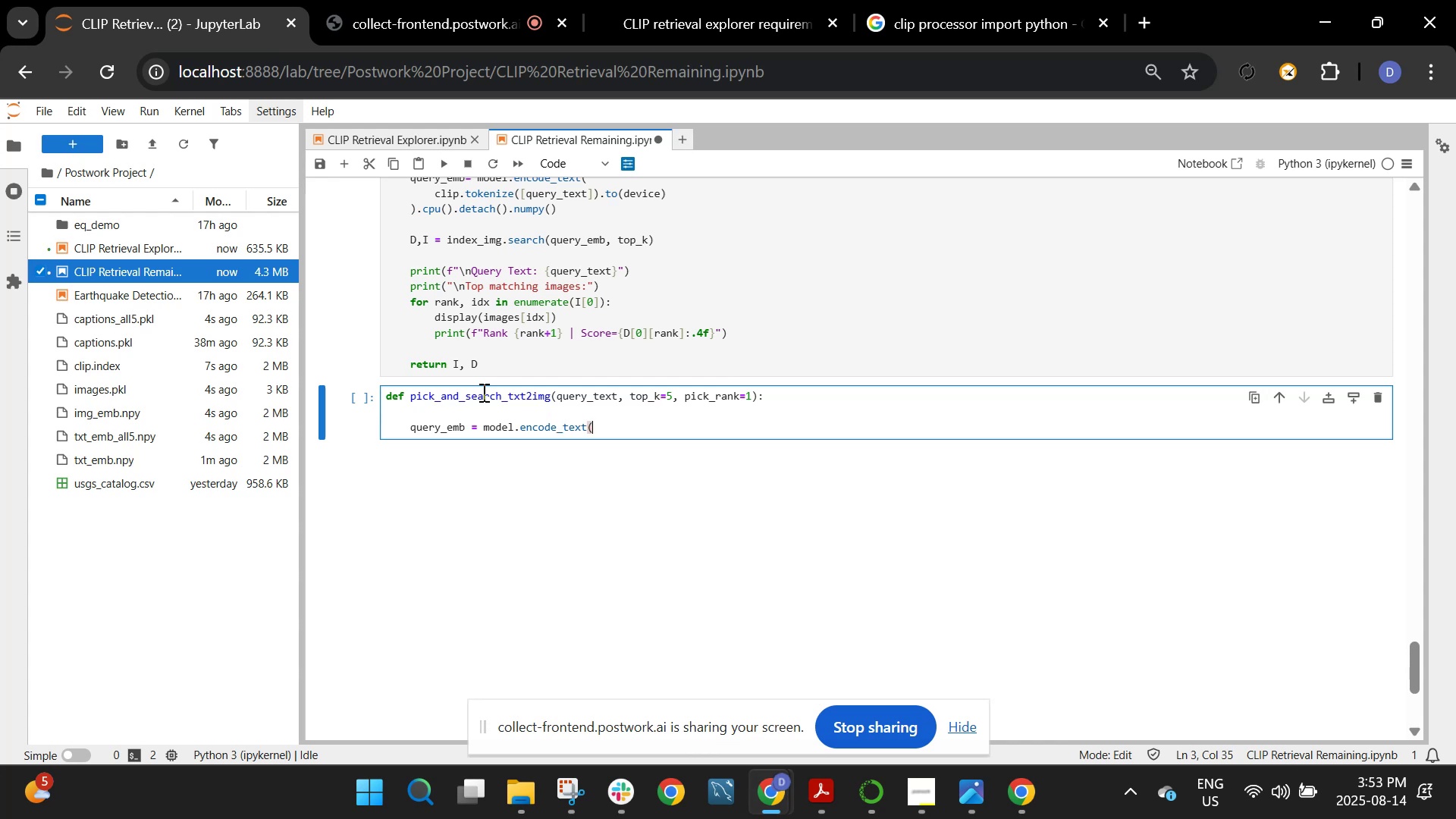 
key(Enter)
 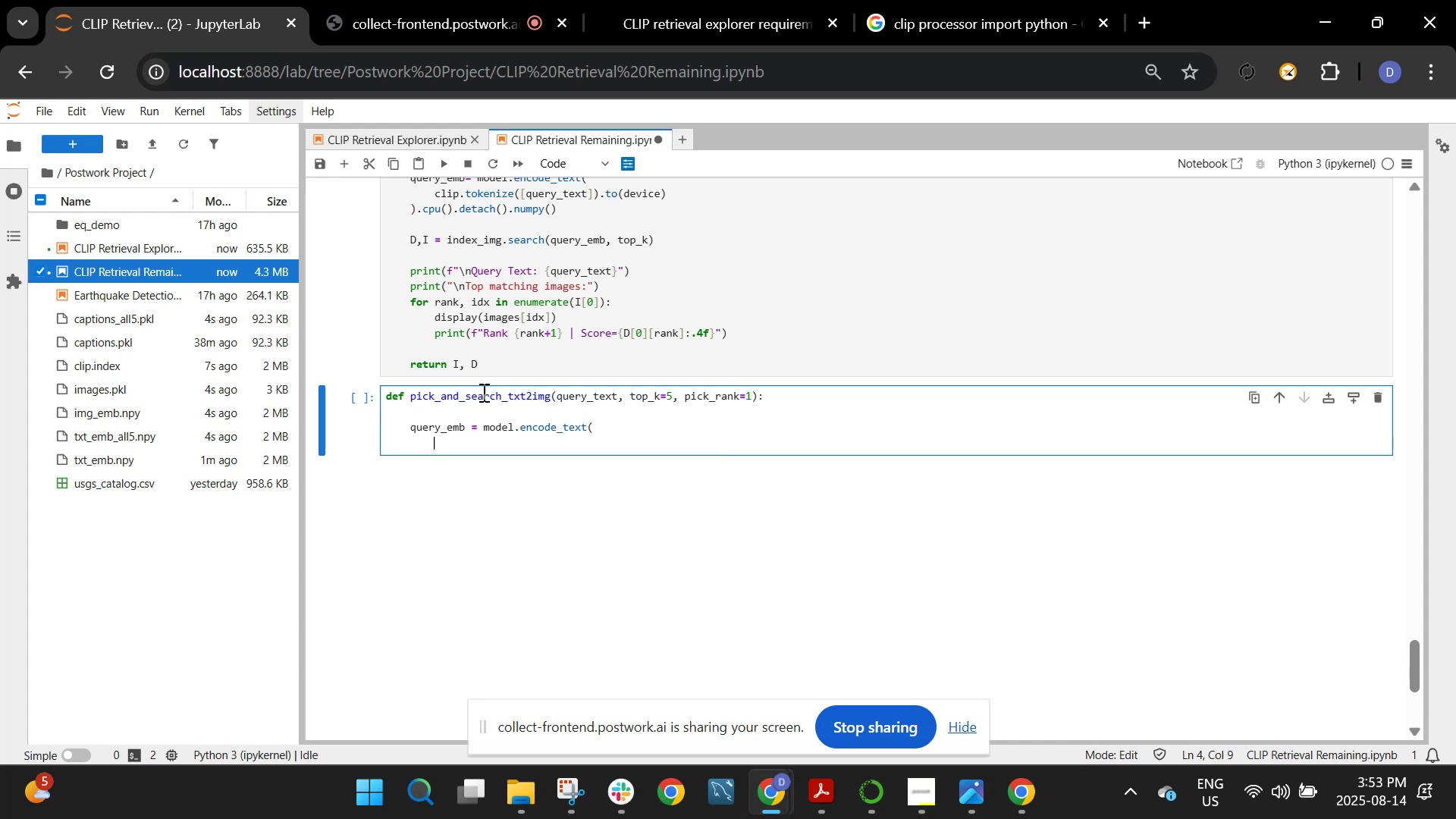 
type(clip.tokenize([query_tedt)
key(Backspace)
key(Backspace)
type(xt]))
 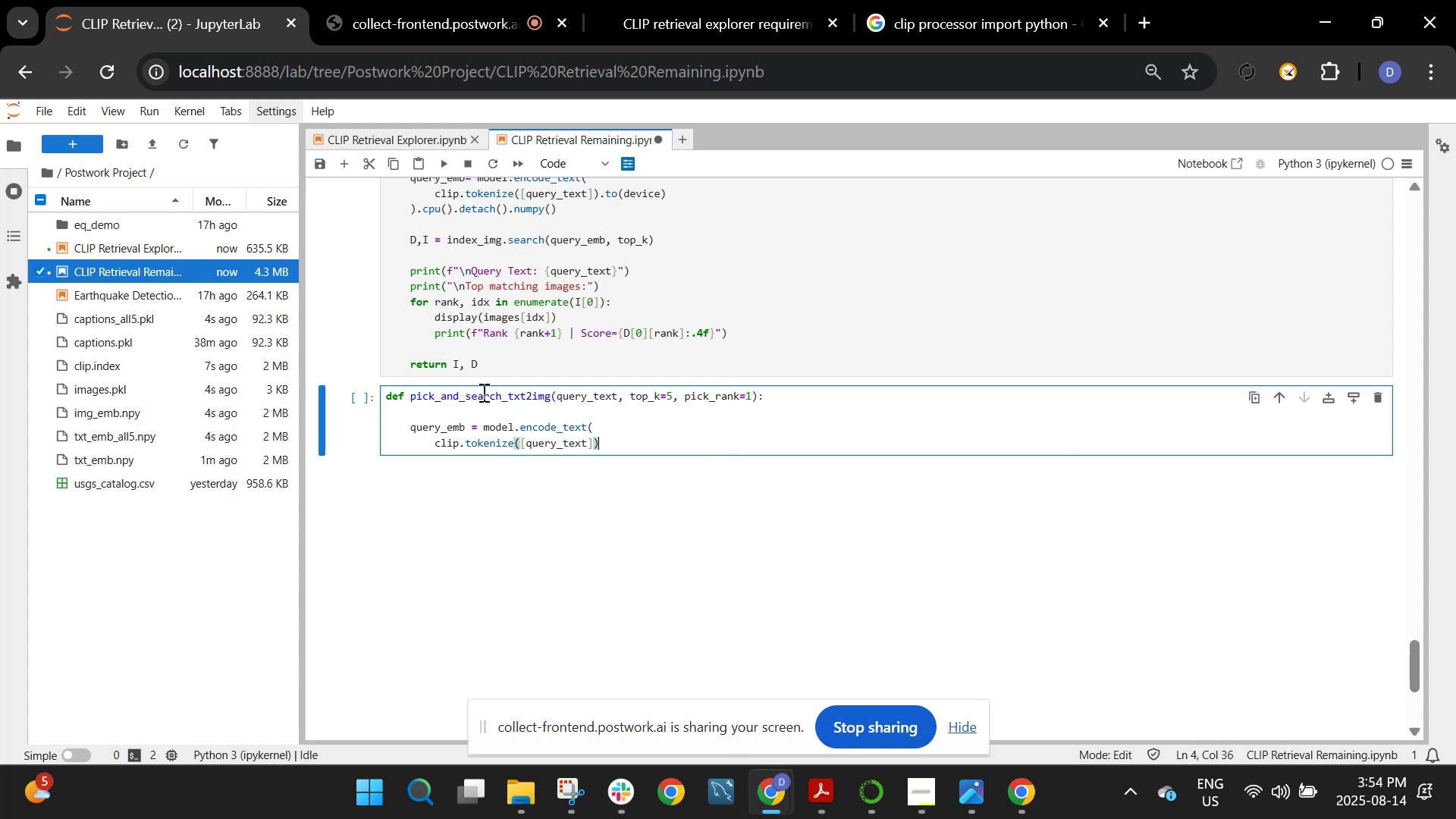 
type(. to(device))
 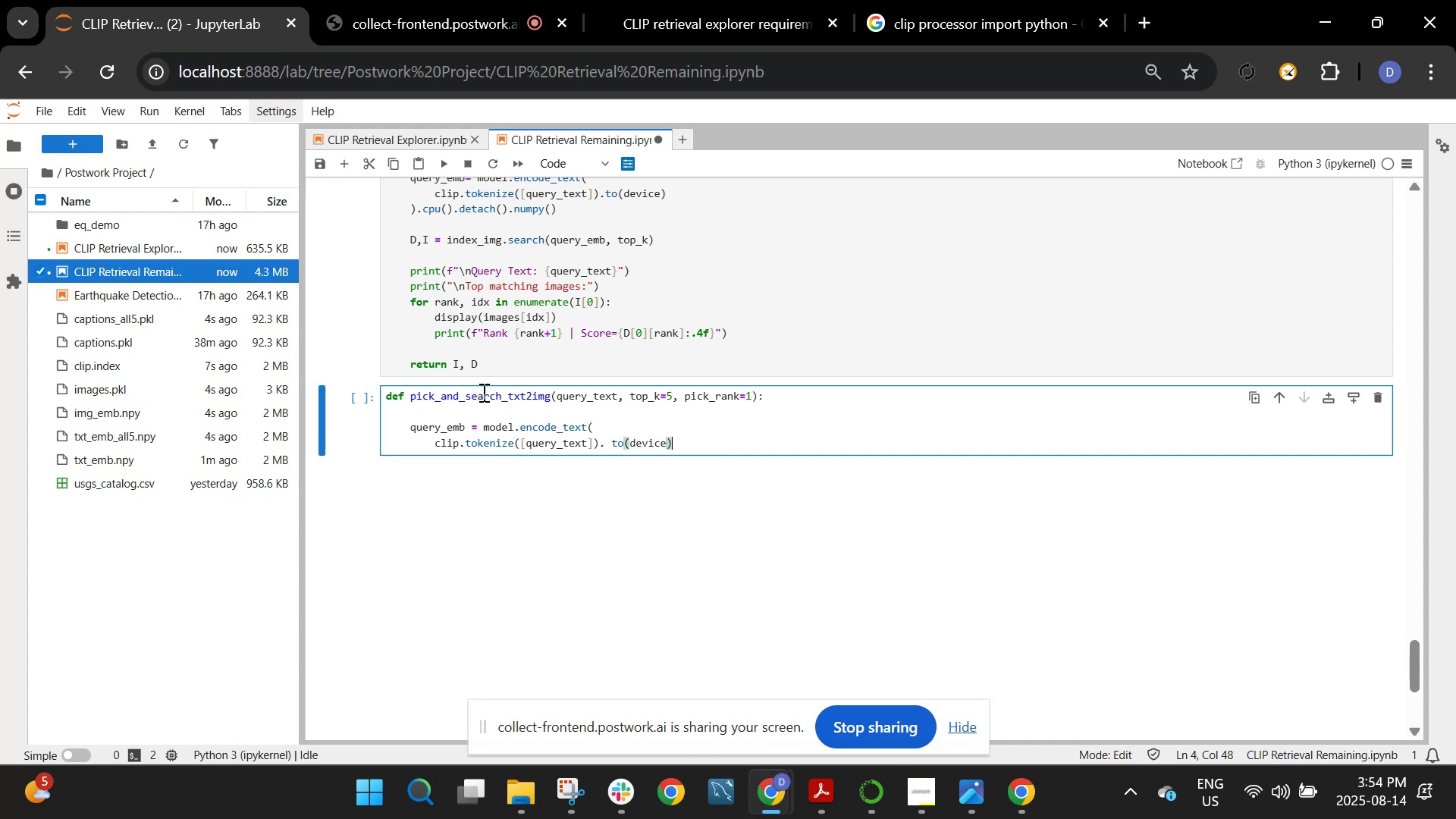 
key(Enter)
 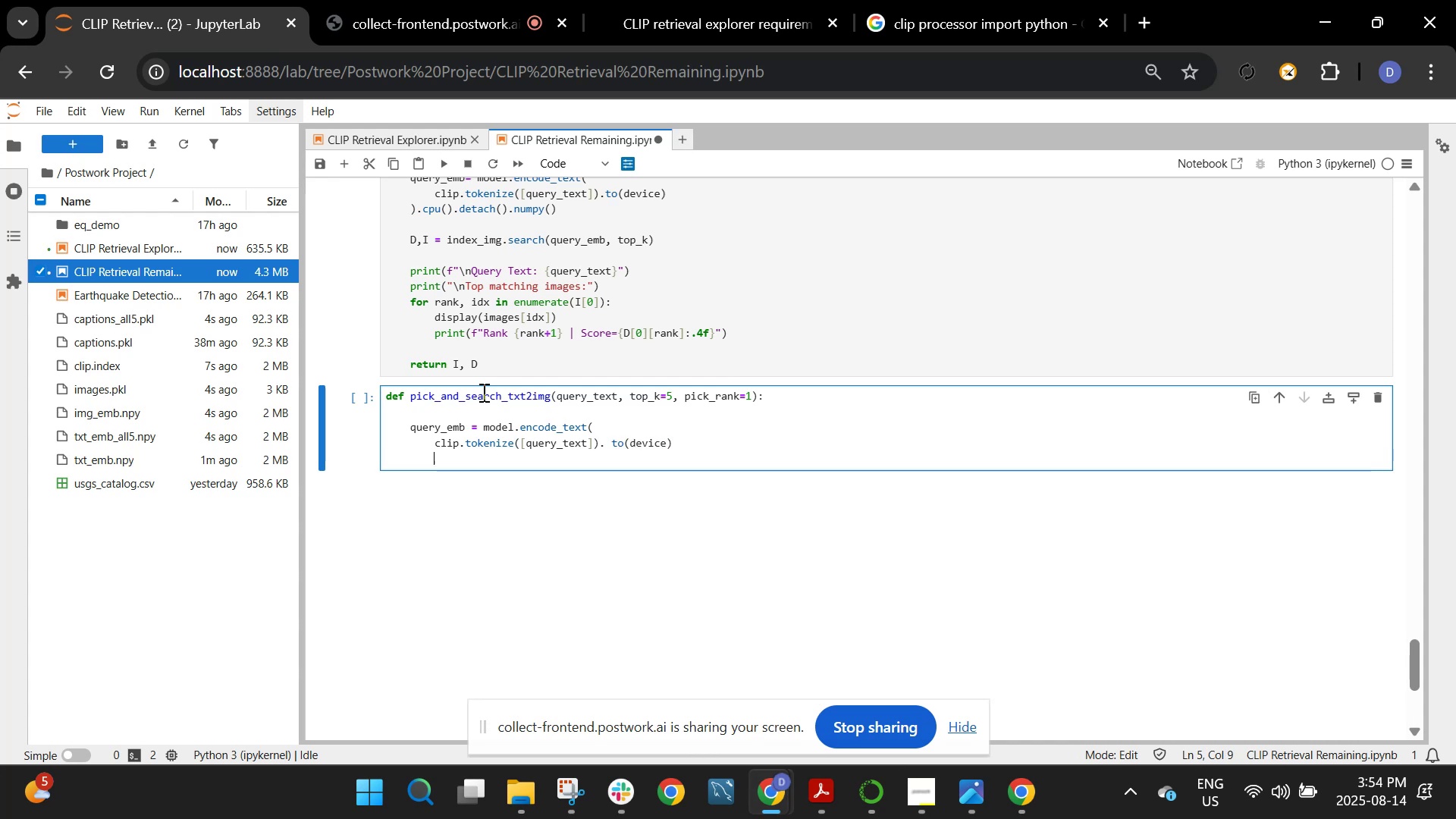 
hold_key(key=ShiftRight, duration=1.51)
 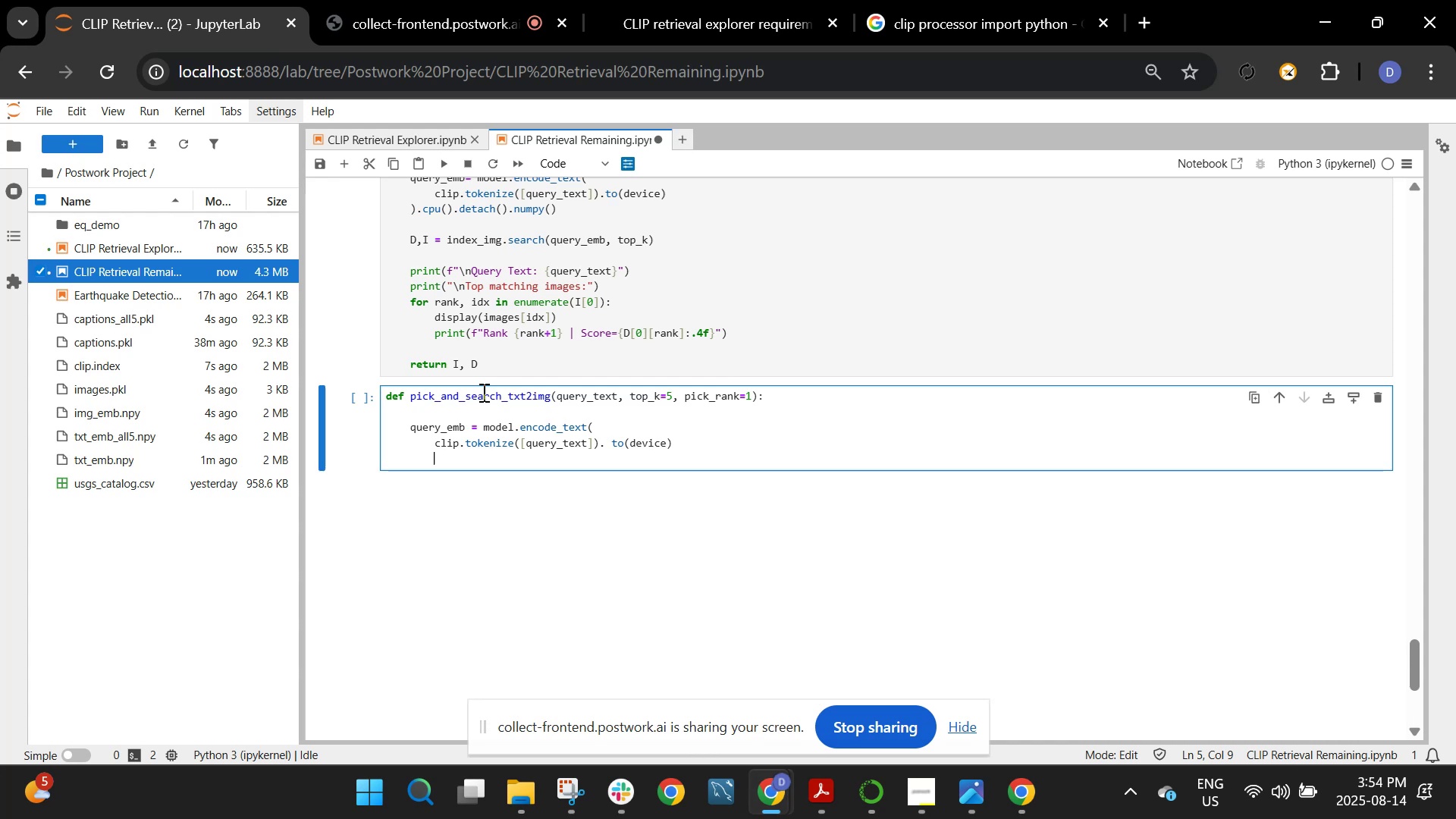 
hold_key(key=ShiftRight, duration=1.5)
 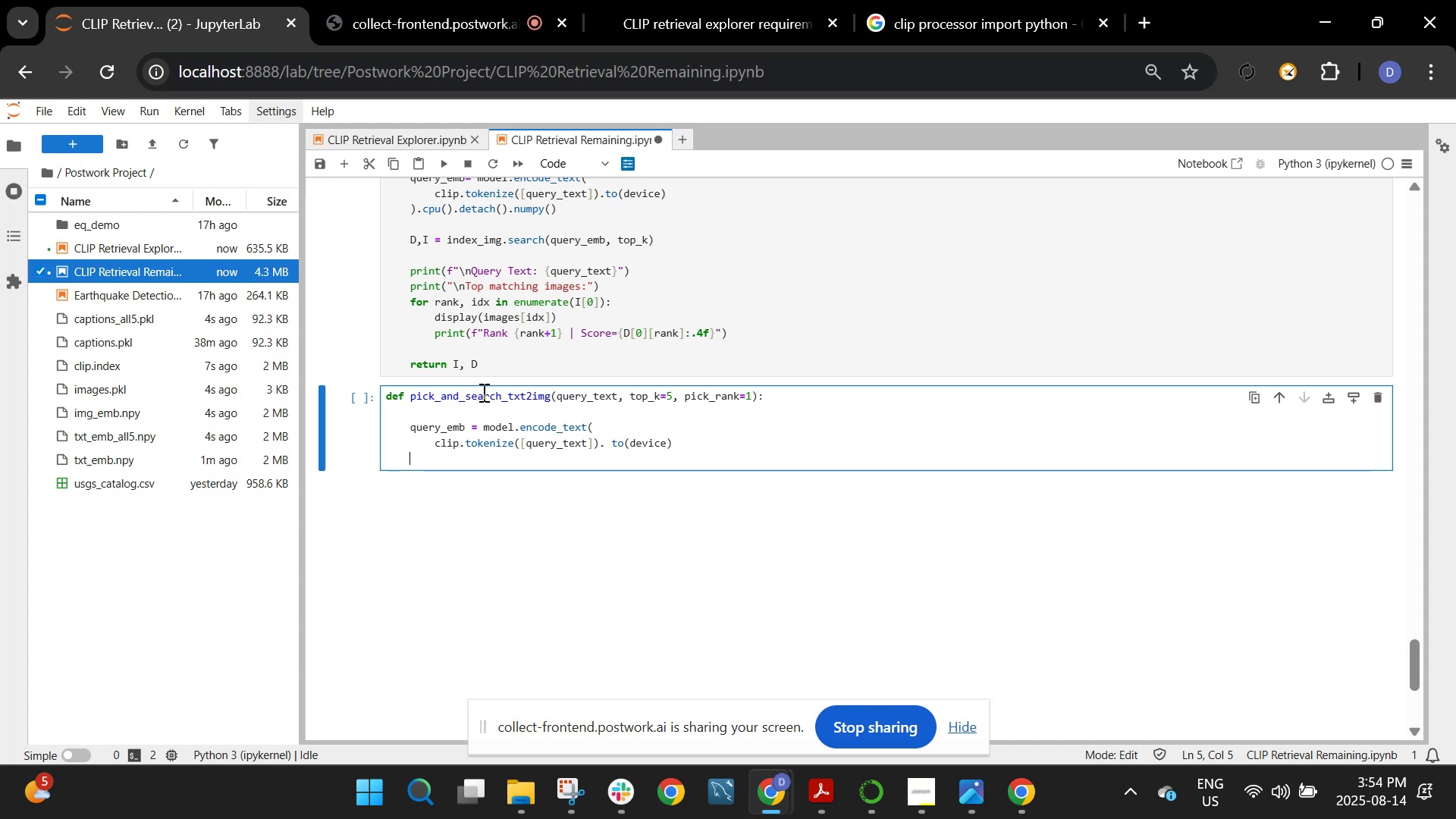 
key(Backspace)
type().cpu().detach().numoy)
key(Backspace)
key(Backspace)
type(py())
 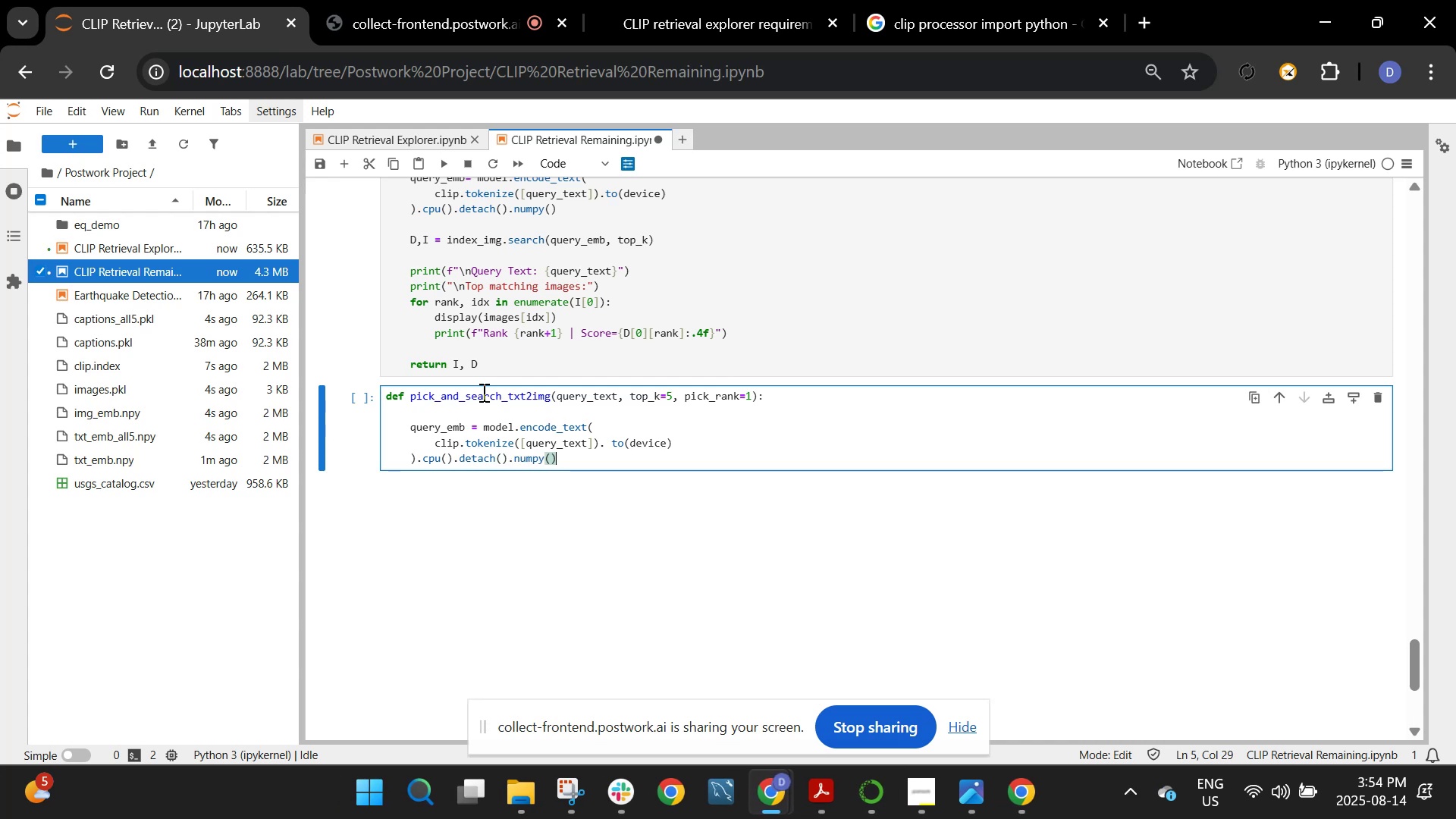 
key(Enter)
 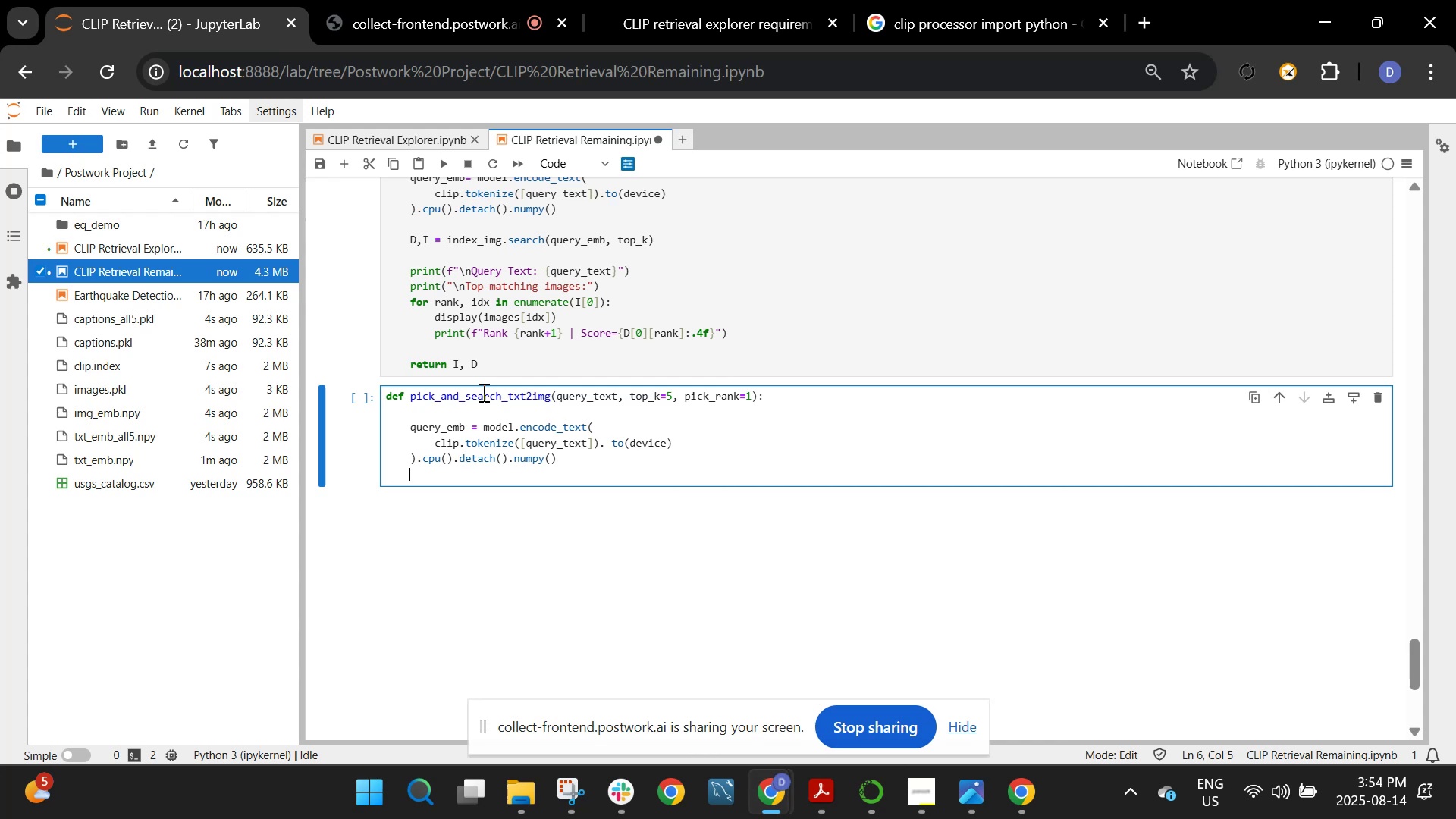 
key(Enter)
 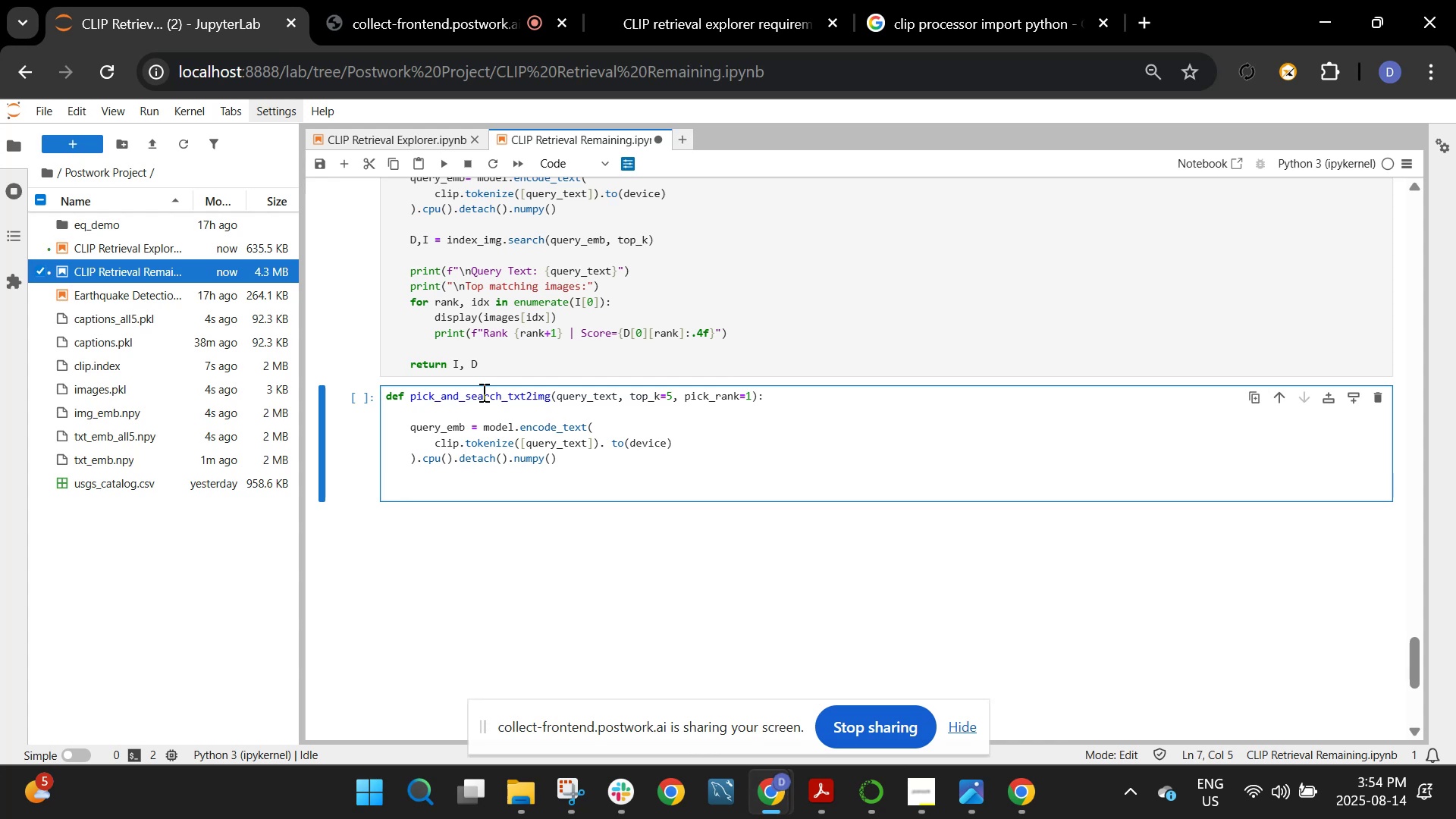 
type(D_img, I_img = index_img.searvh)
key(Backspace)
key(Backspace)
type(ch(query_emb, top_k))
 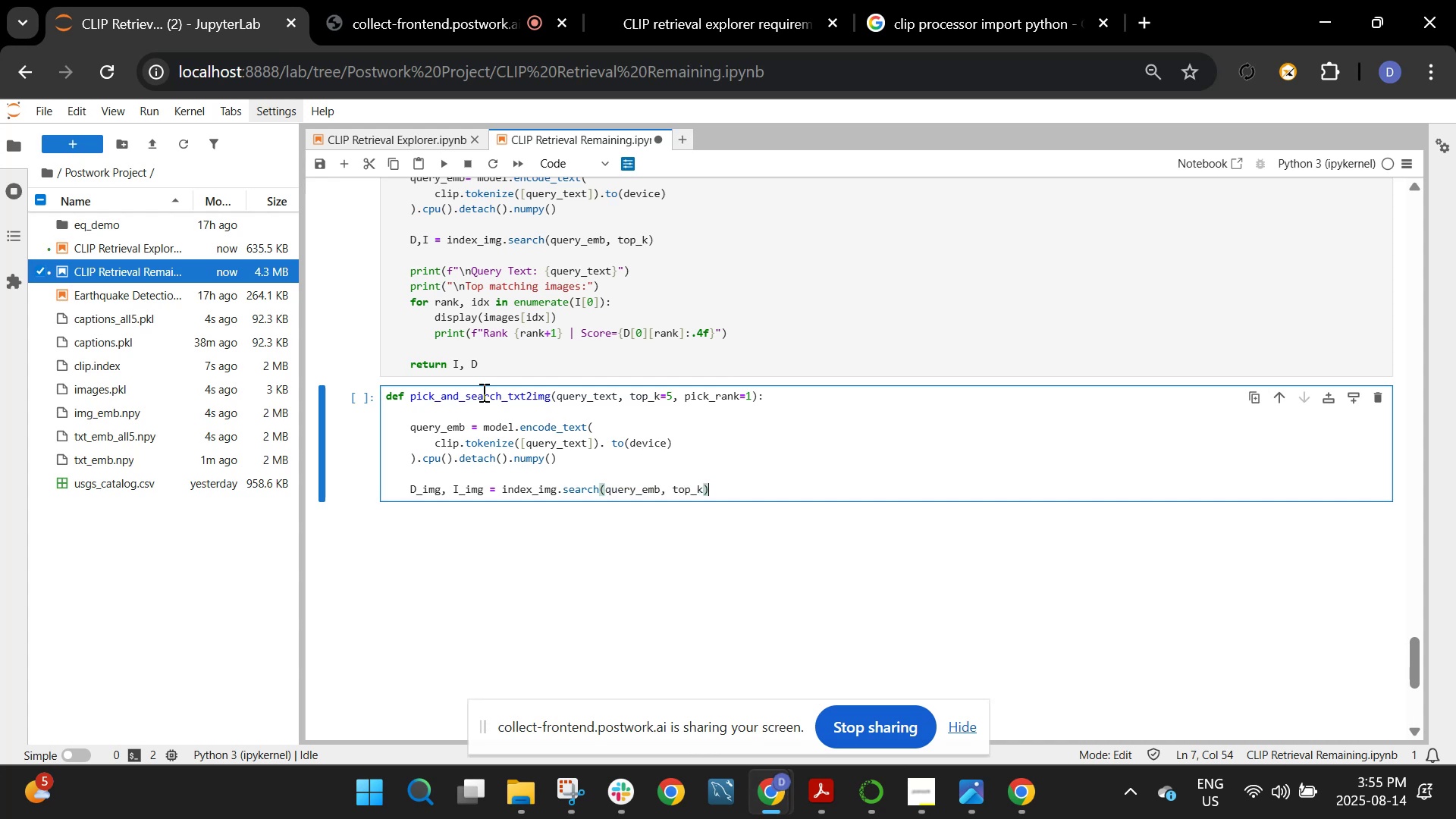 
key(Enter)
 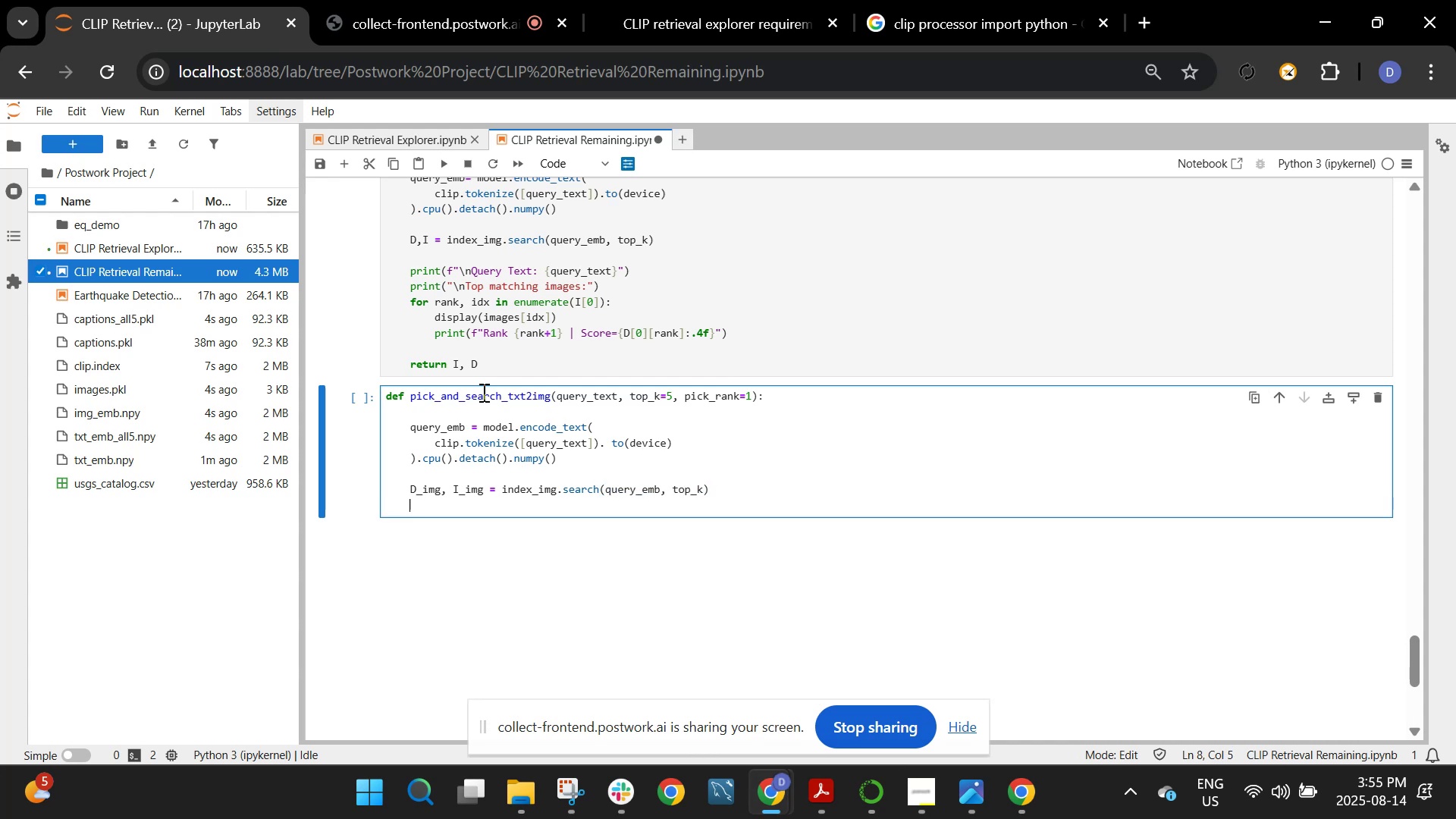 
key(Enter)
 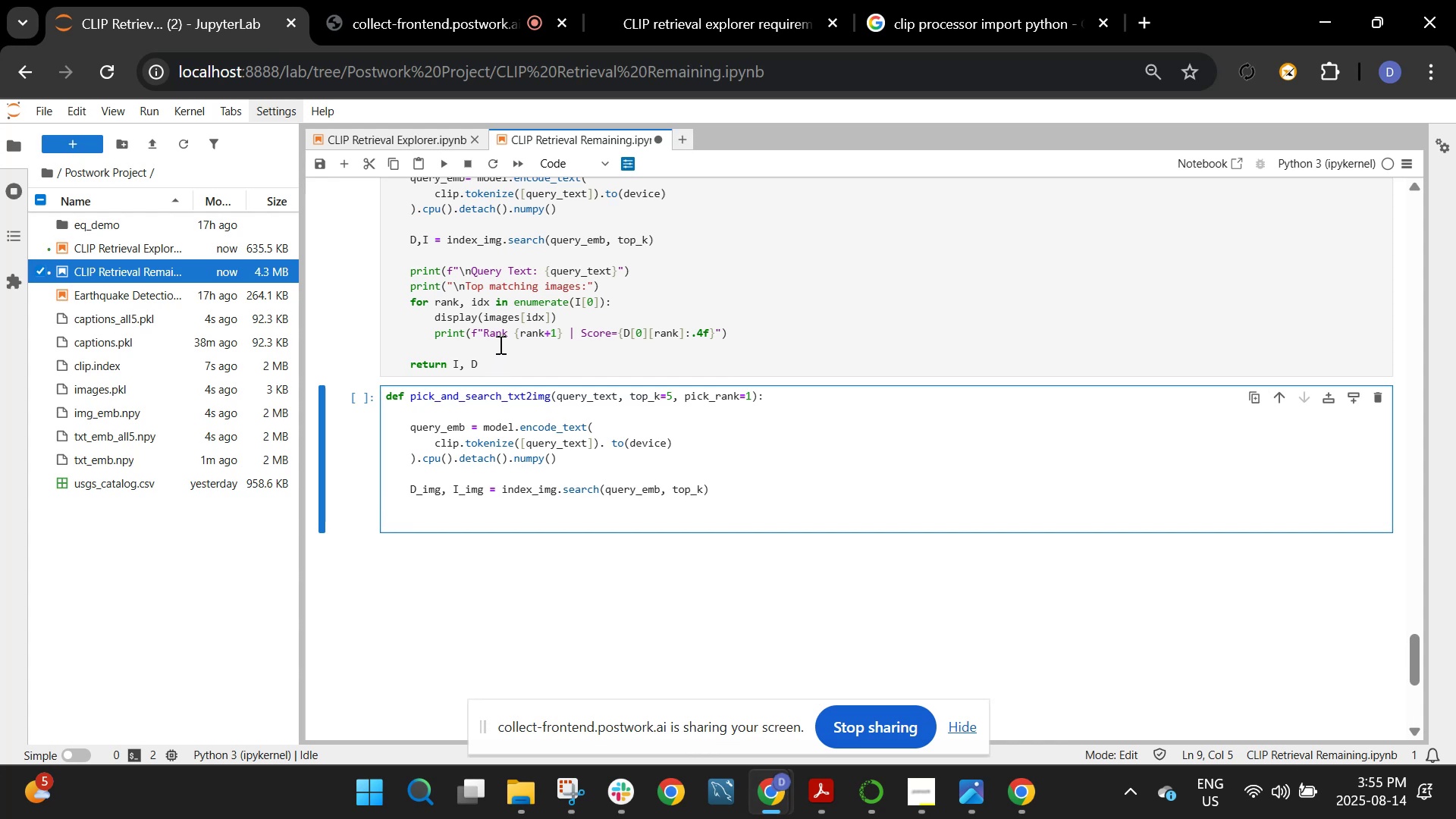 
scroll: coordinate [501, 340], scroll_direction: up, amount: 2.0
 